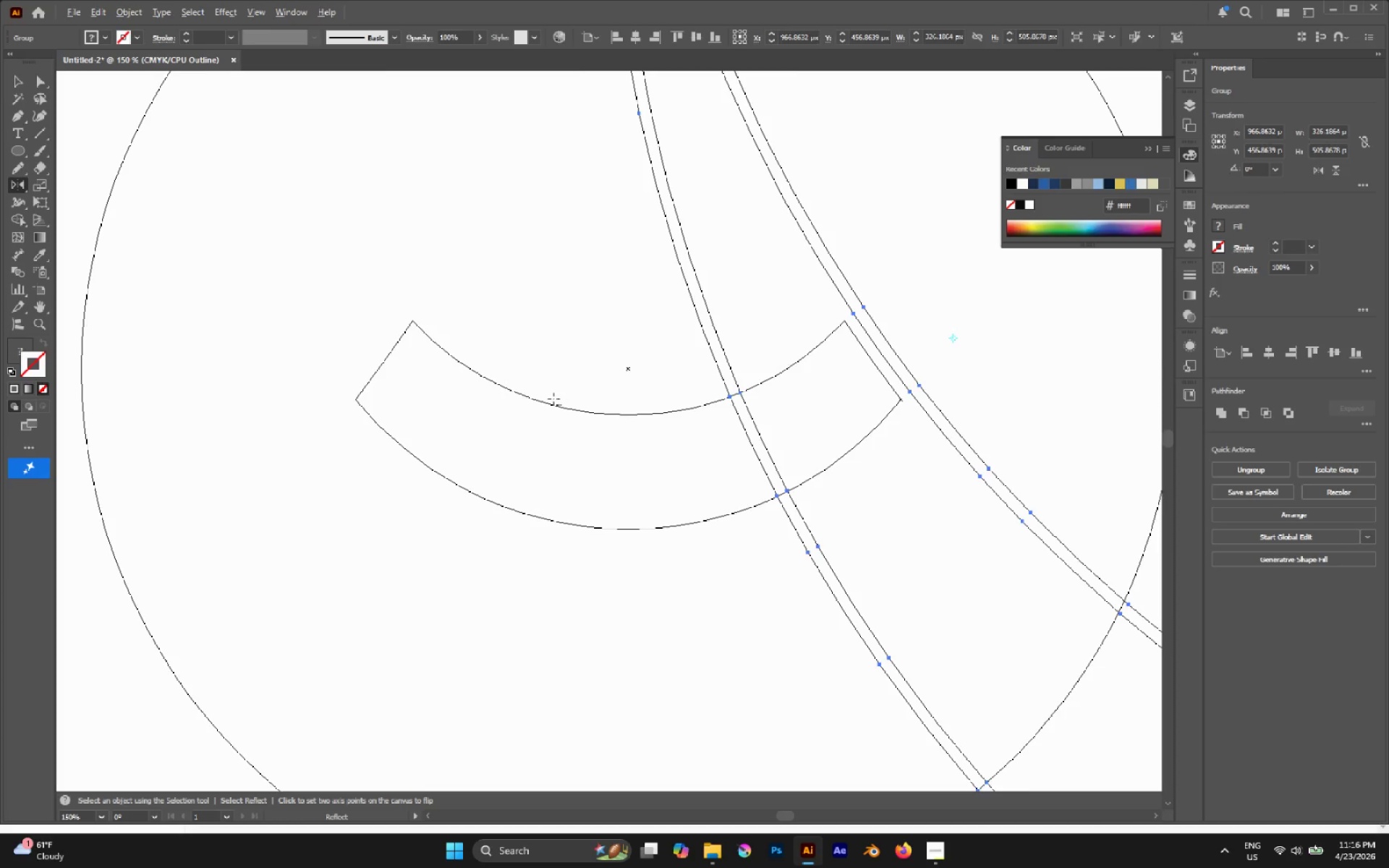 
scroll: coordinate [553, 399], scroll_direction: down, amount: 1.0
 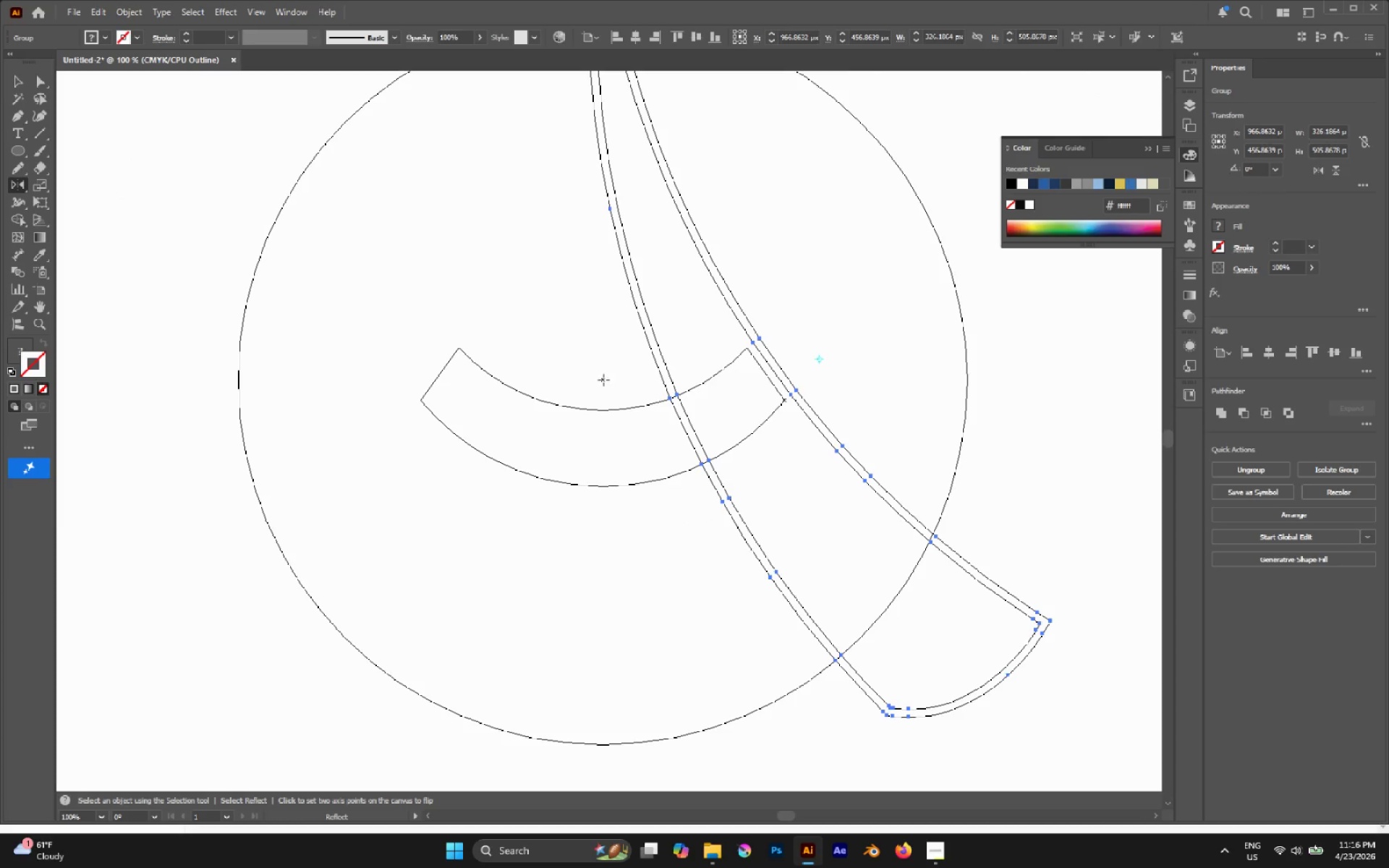 
left_click([602, 380])
 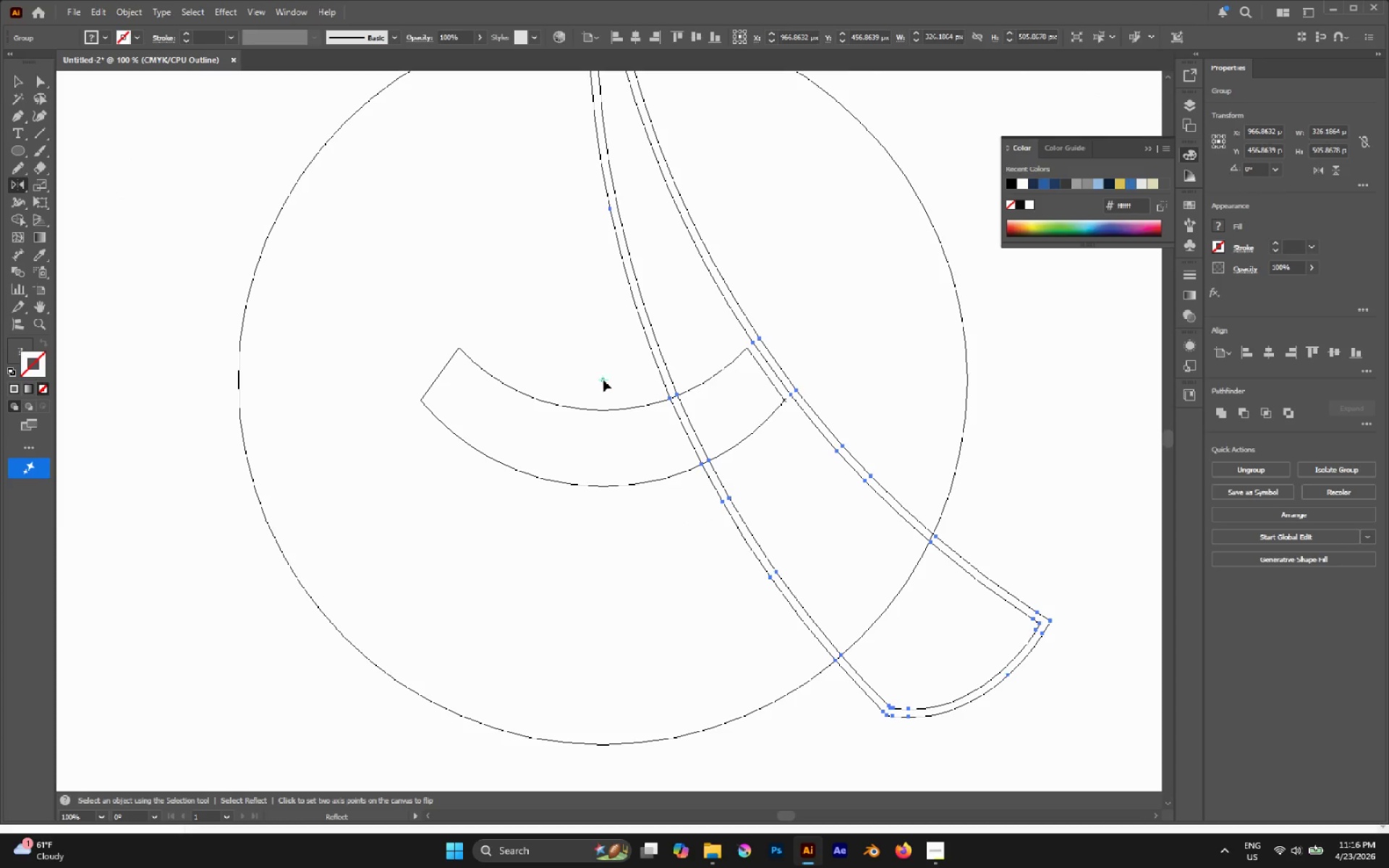 
hold_key(key=AltLeft, duration=1.08)
scroll: coordinate [598, 386], scroll_direction: up, amount: 8.0
 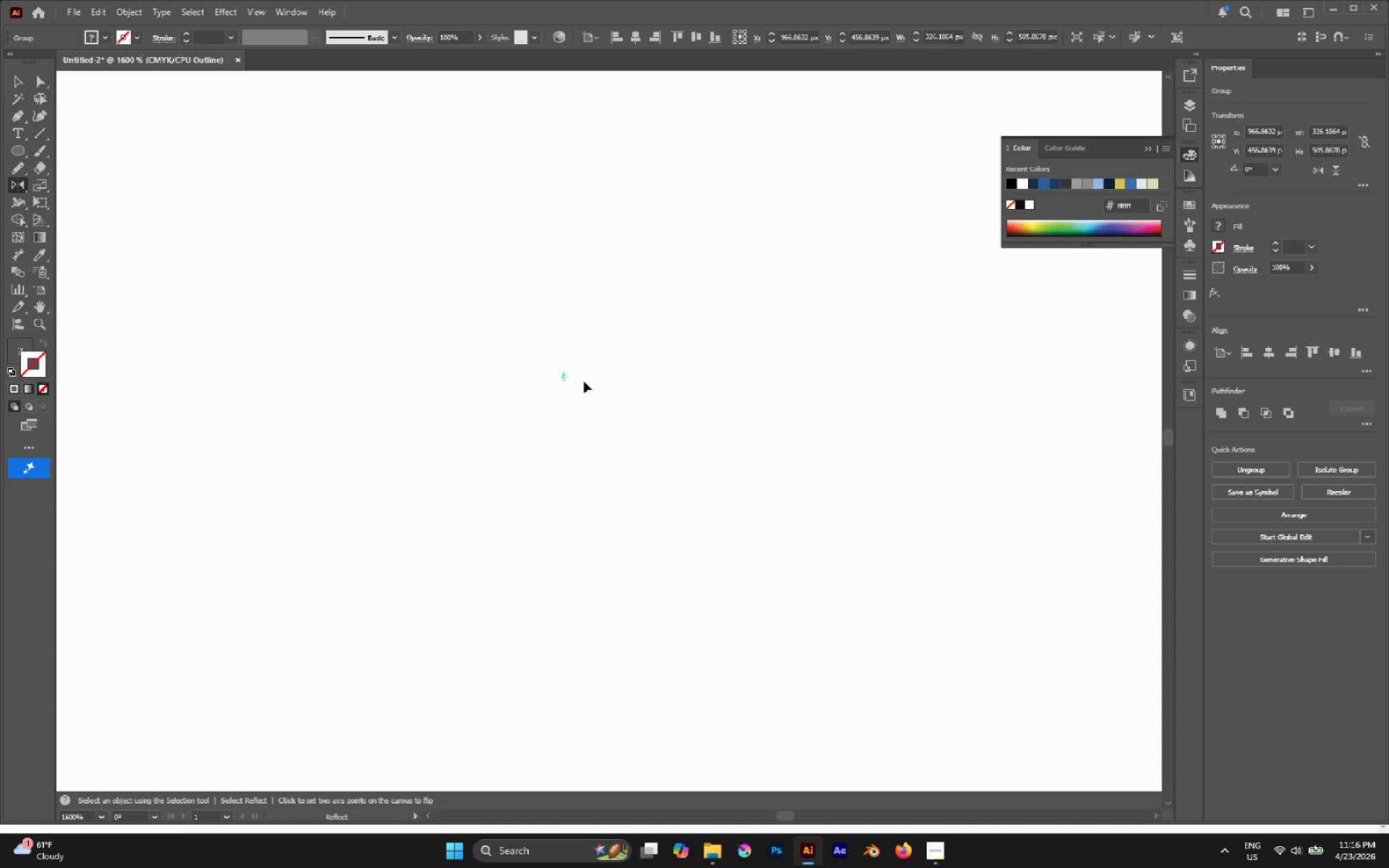 
key(Control+Y)
 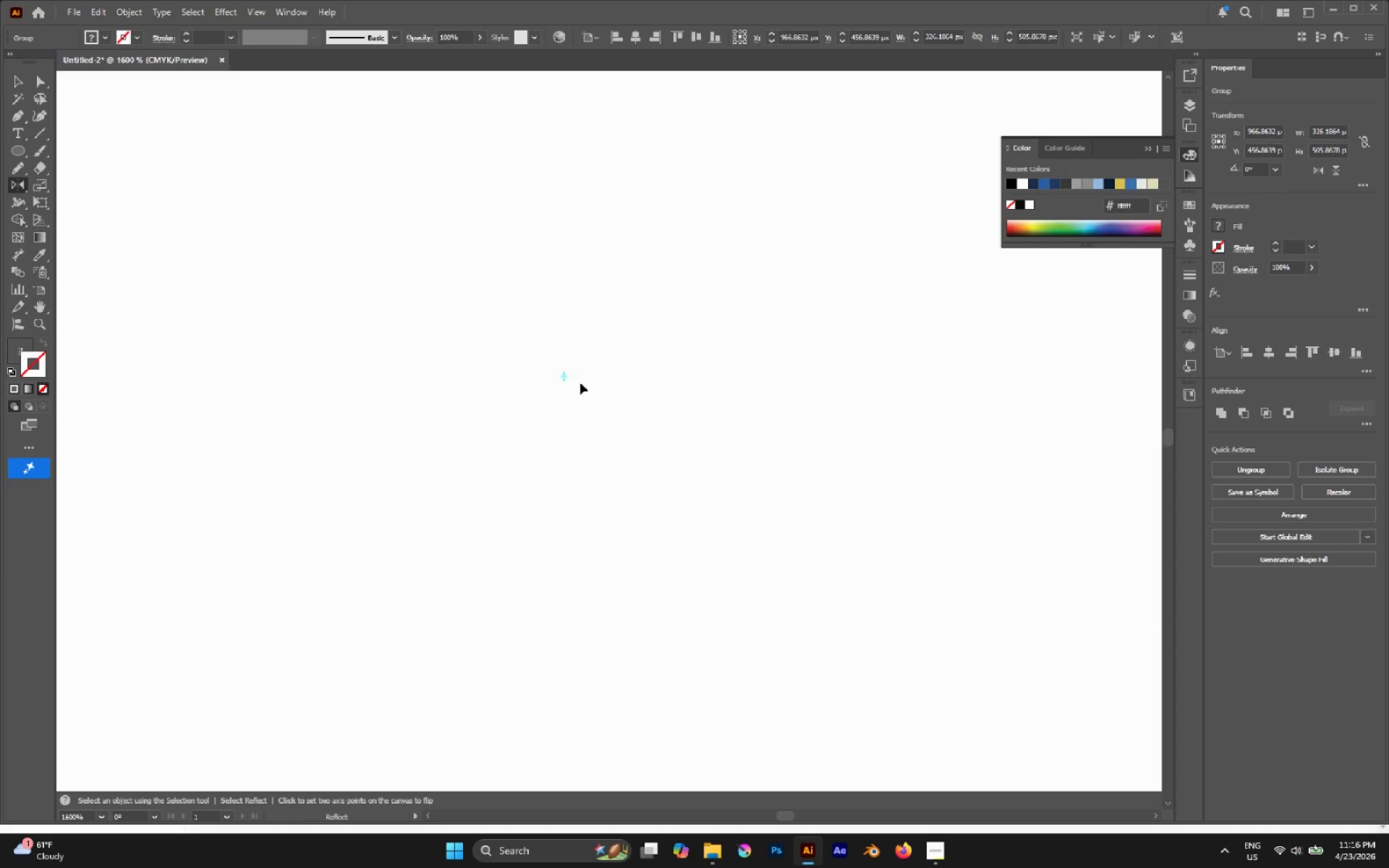 
hold_key(key=AltLeft, duration=0.73)
scroll: coordinate [569, 320], scroll_direction: down, amount: 11.0
 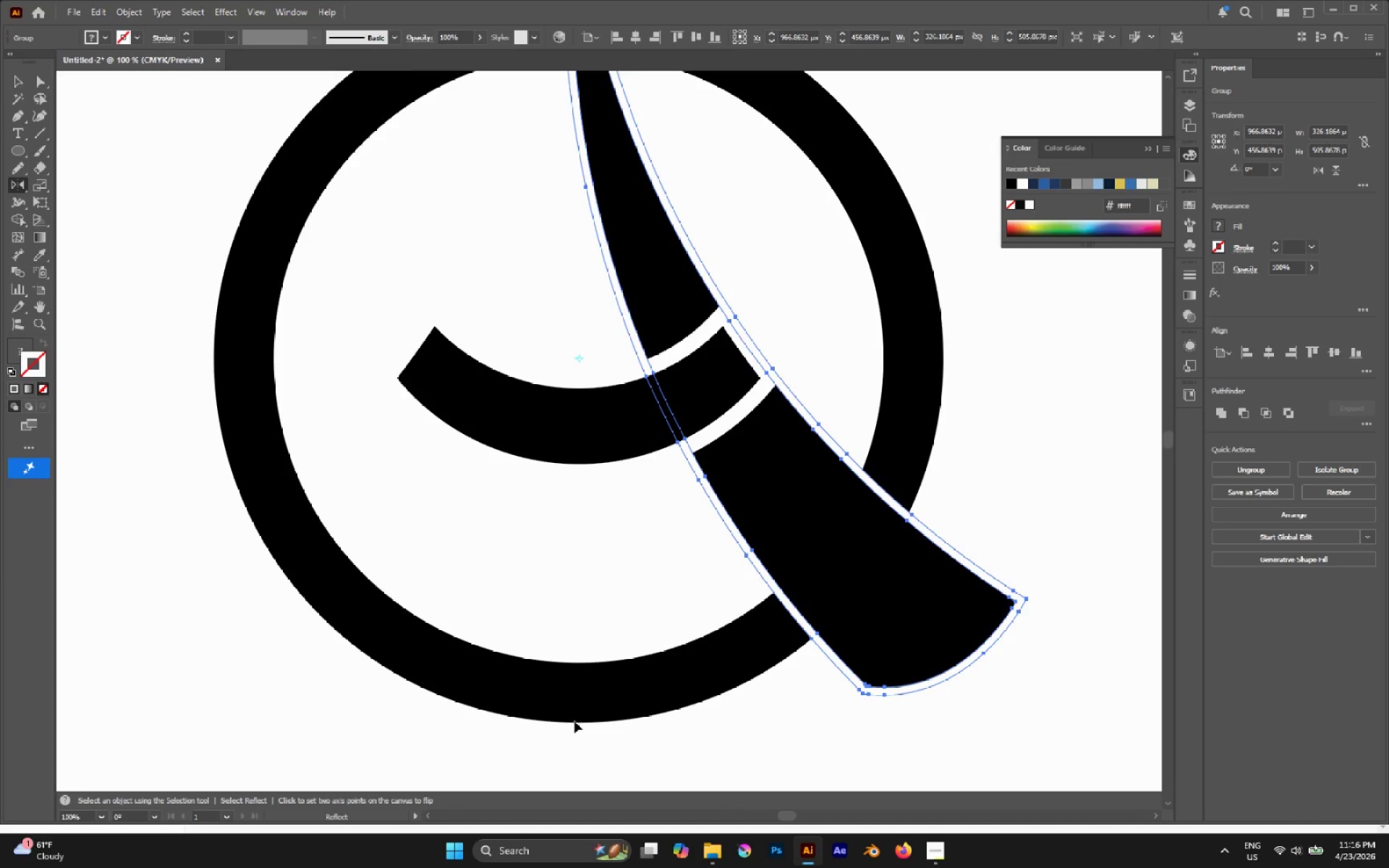 
hold_key(key=ControlLeft, duration=0.77)
 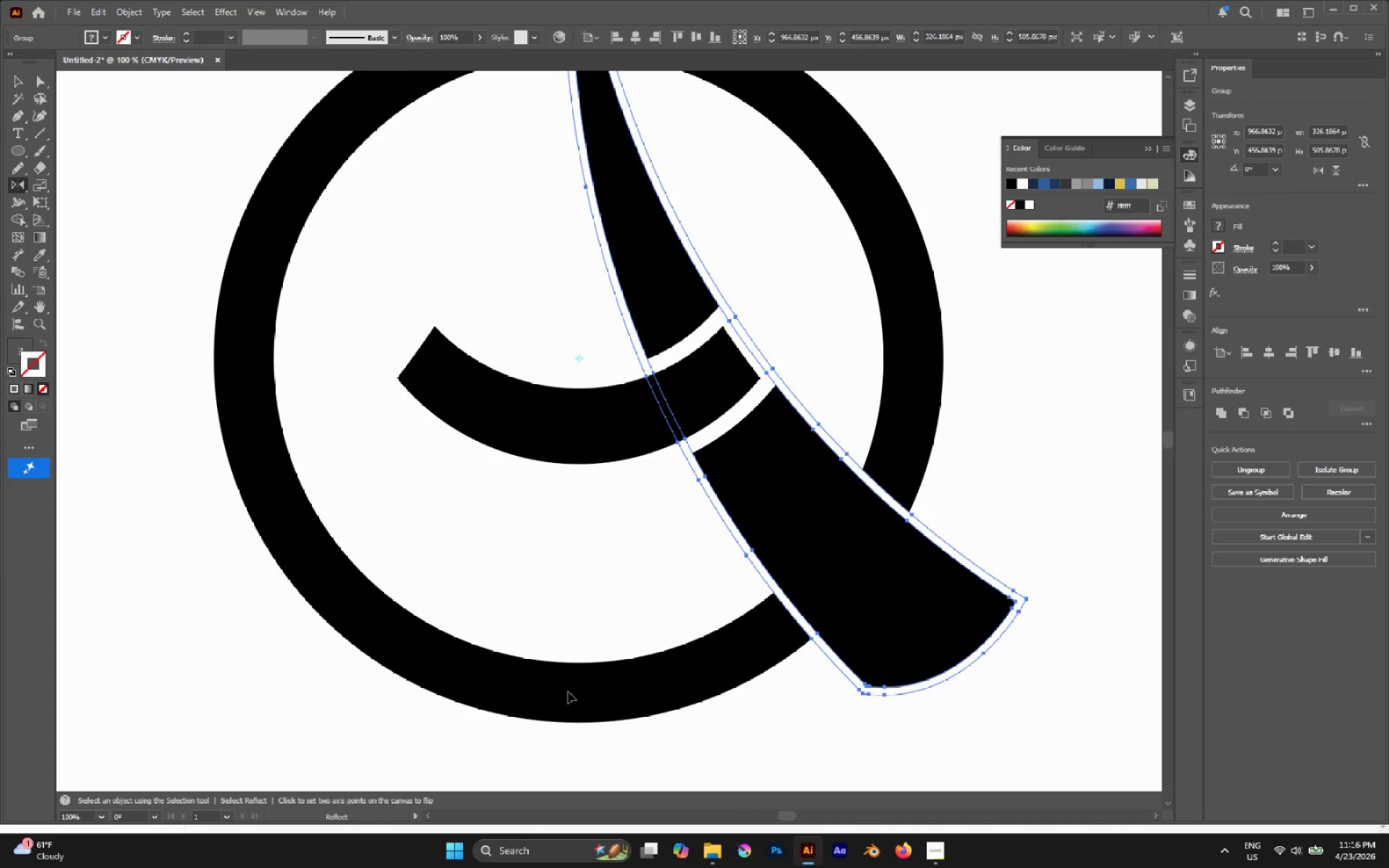 
left_click([568, 692])
 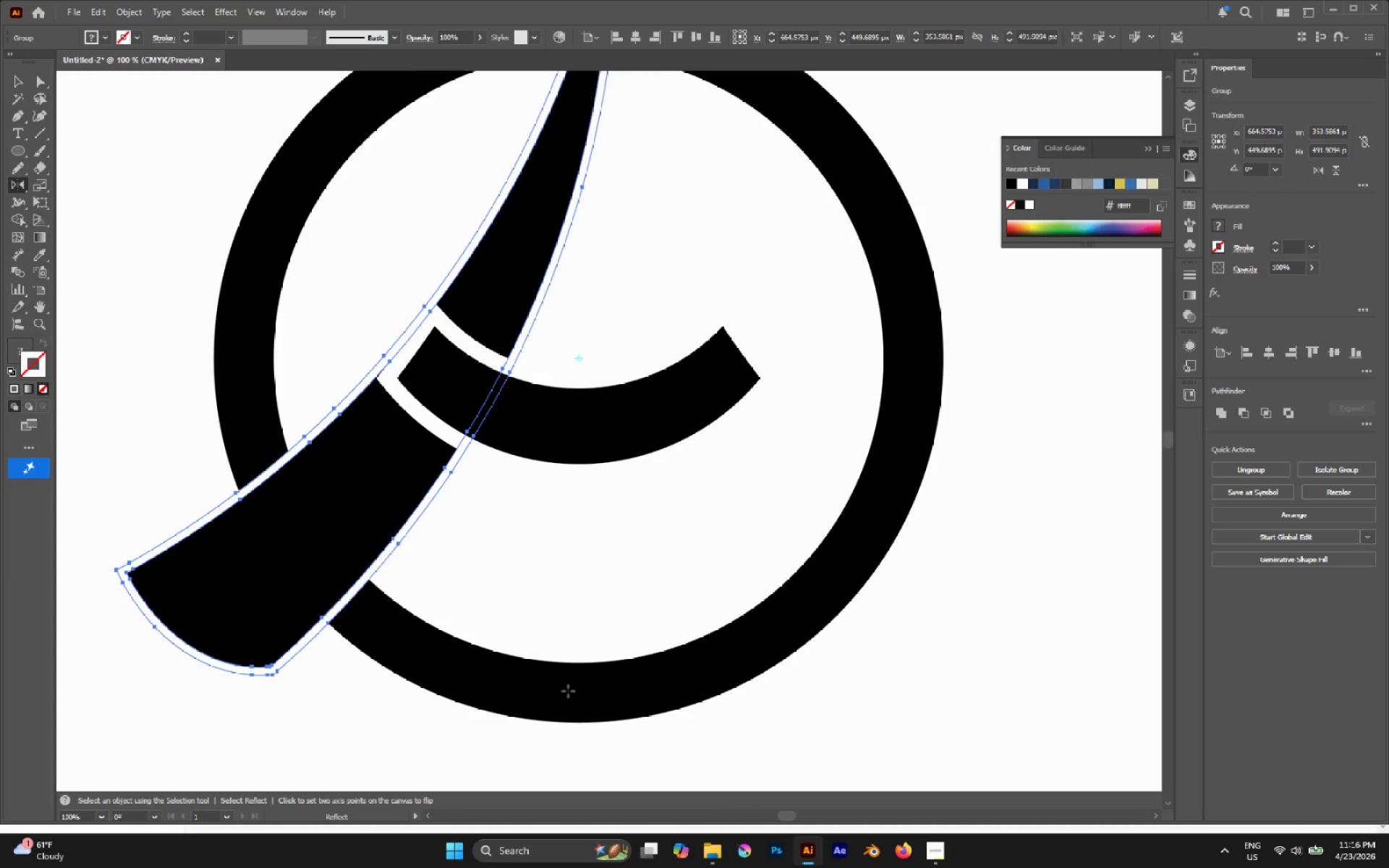 
key(Control+Z)
 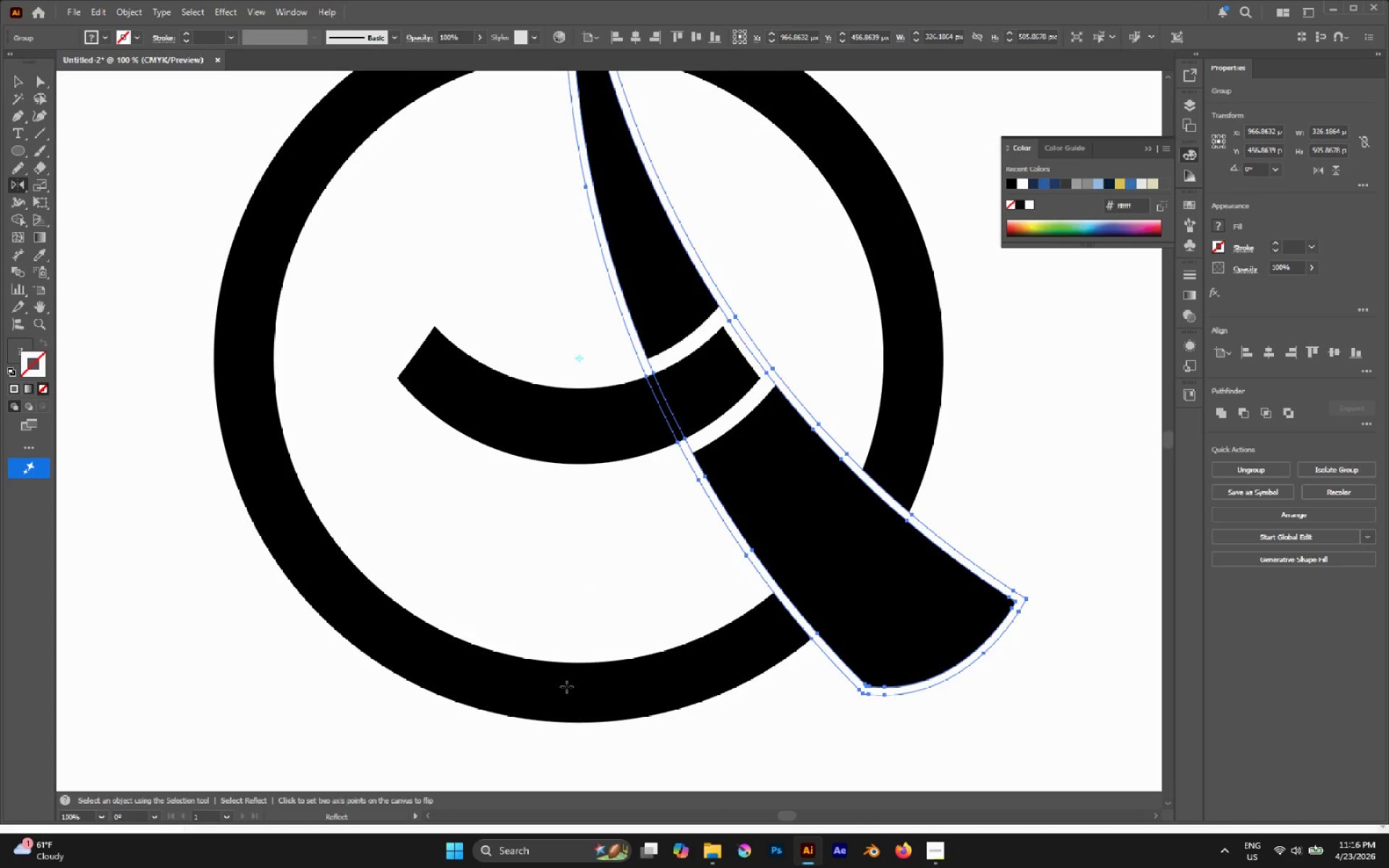 
scroll: coordinate [561, 673], scroll_direction: down, amount: 2.0
 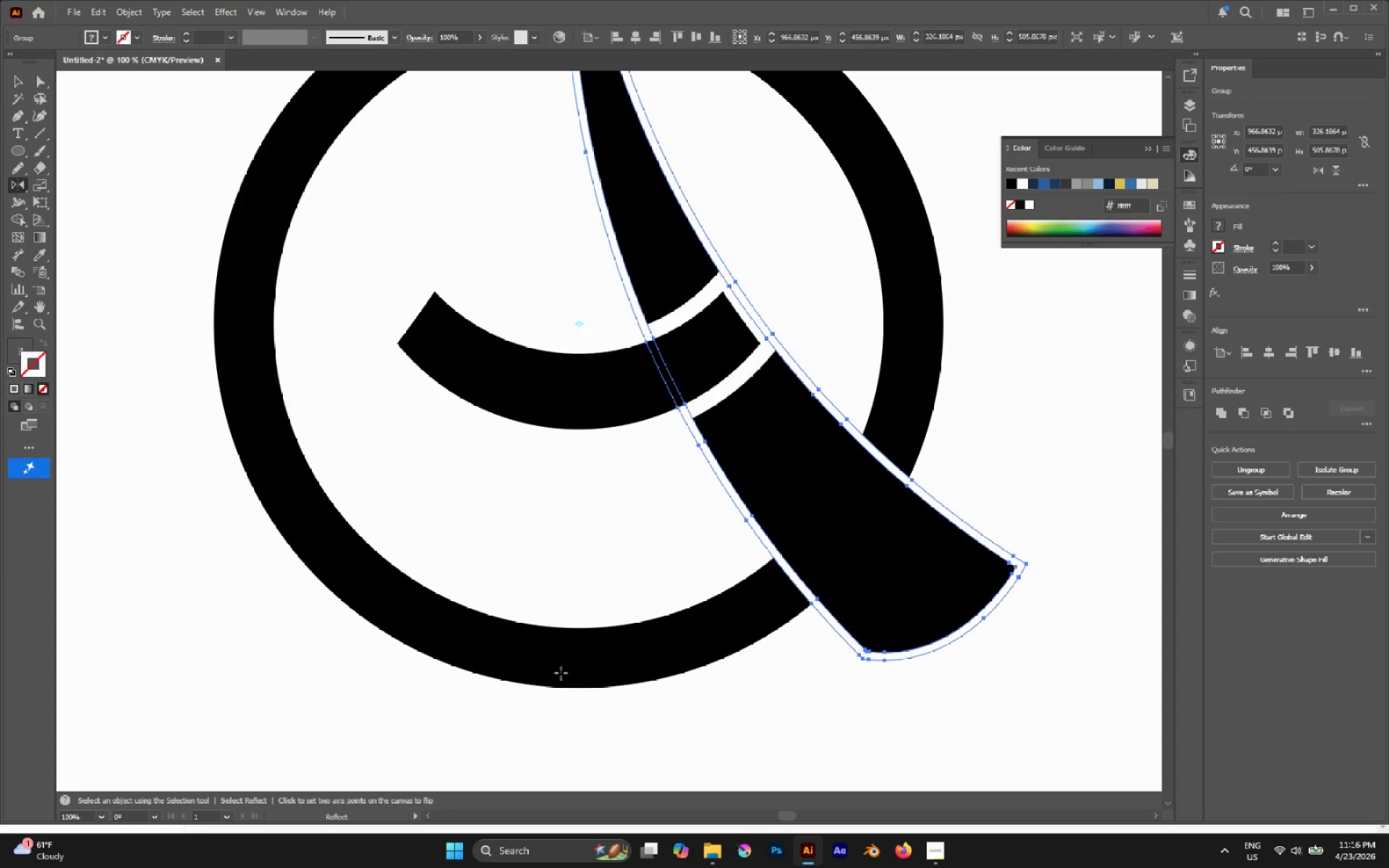 
key(A)
 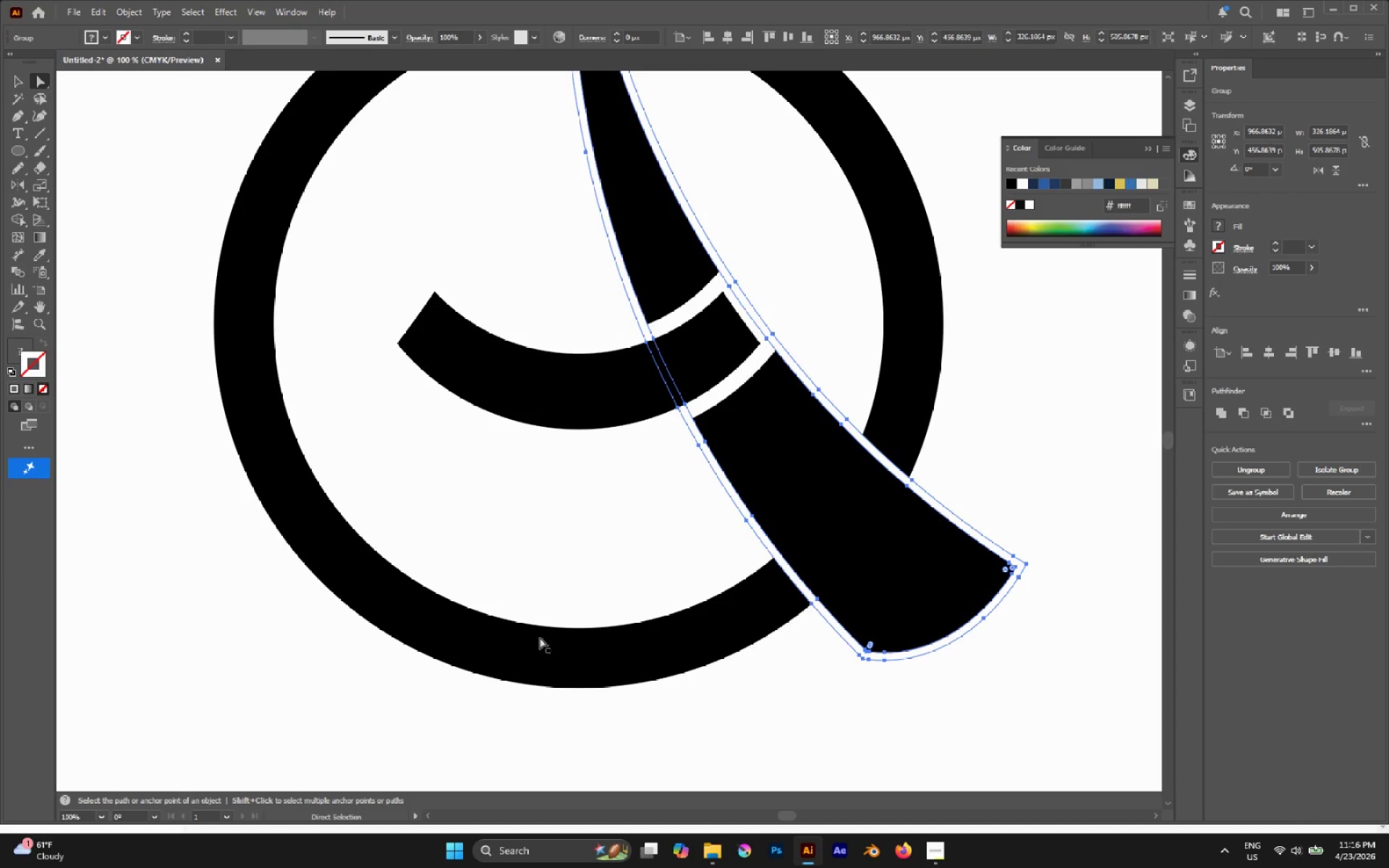 
left_click_drag(start_coordinate=[538, 586], to_coordinate=[630, 748])
 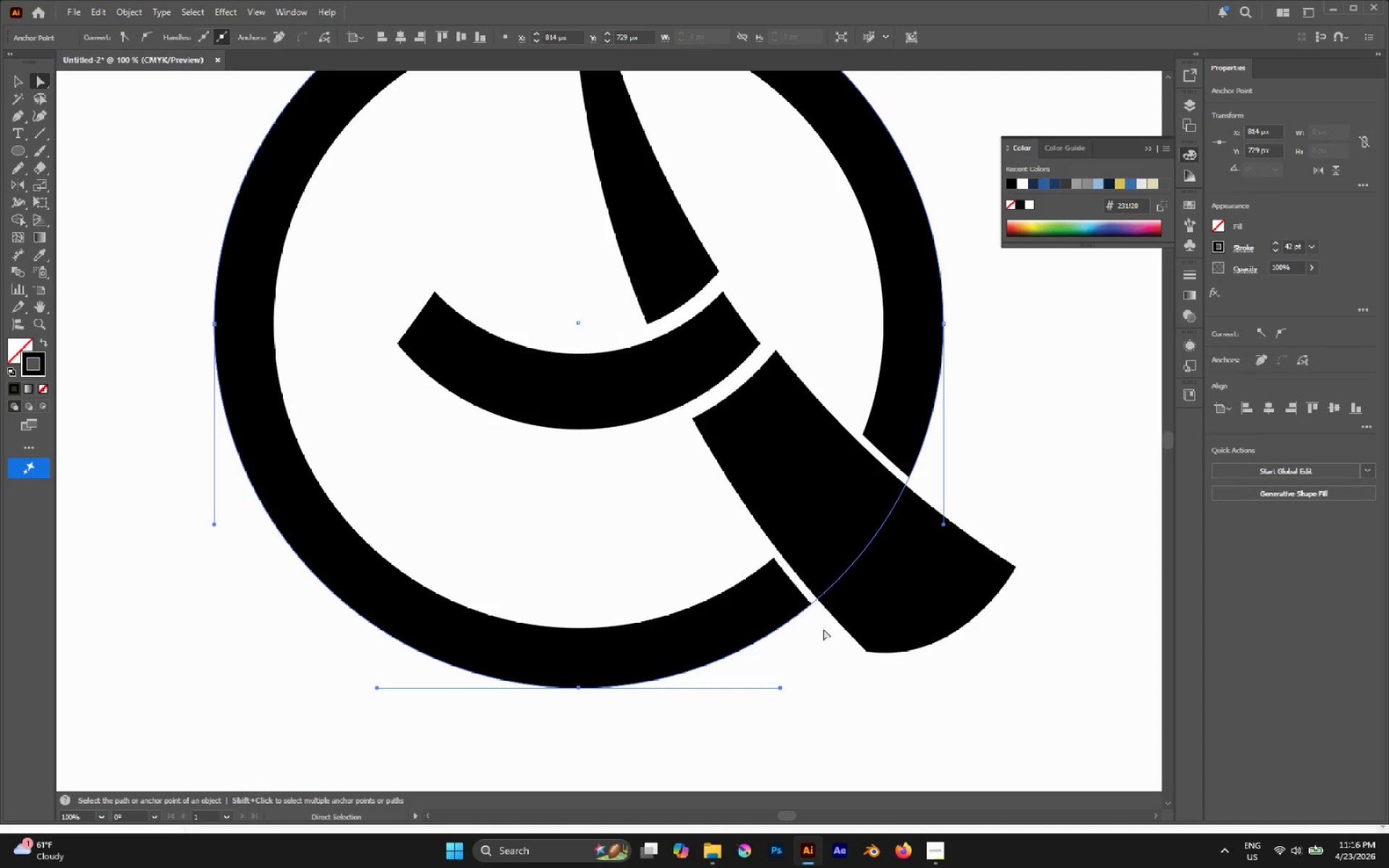 
left_click([1002, 696])
 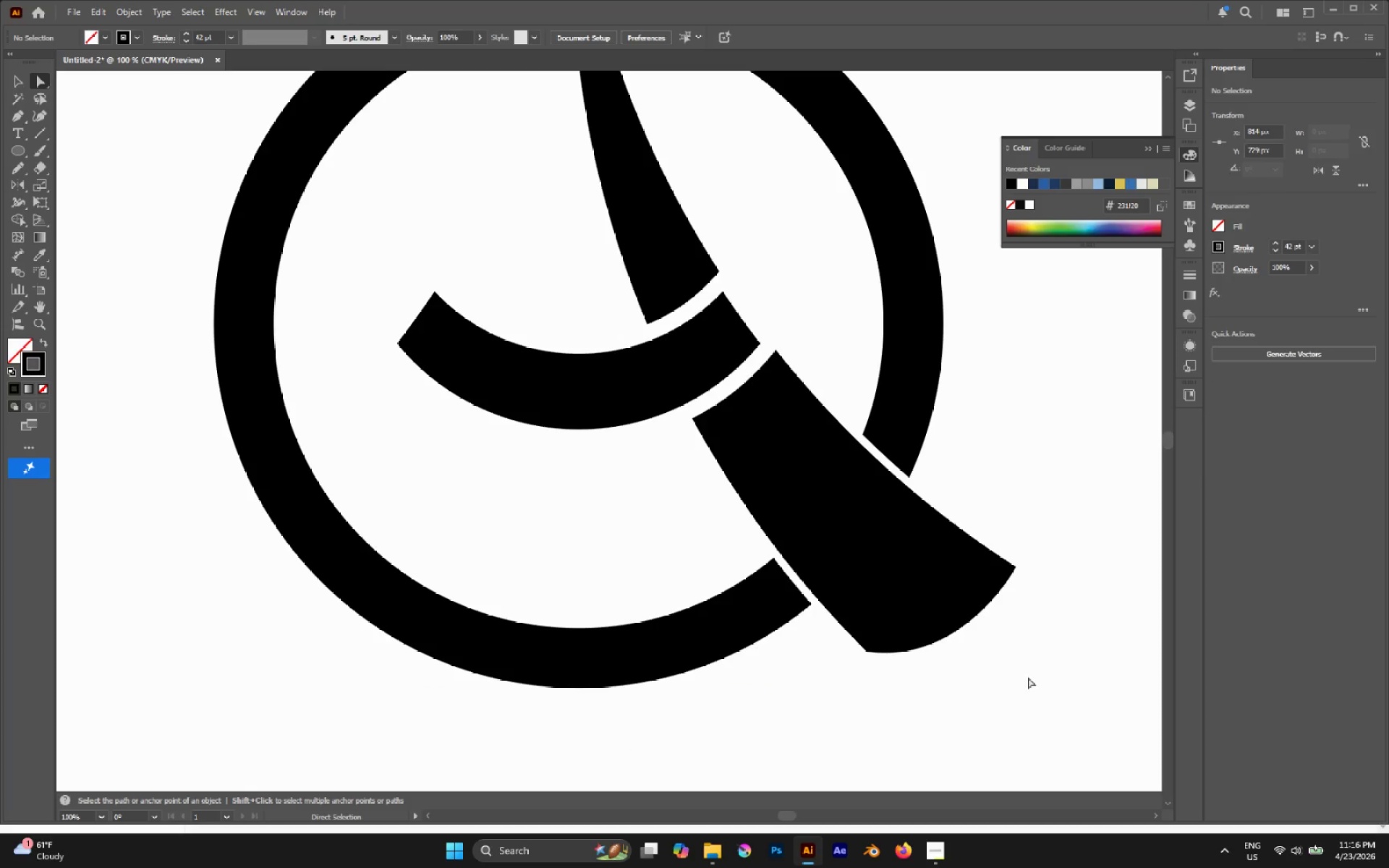 
hold_key(key=AltLeft, duration=0.73)
left_click_drag(start_coordinate=[1031, 675], to_coordinate=[941, 570])
 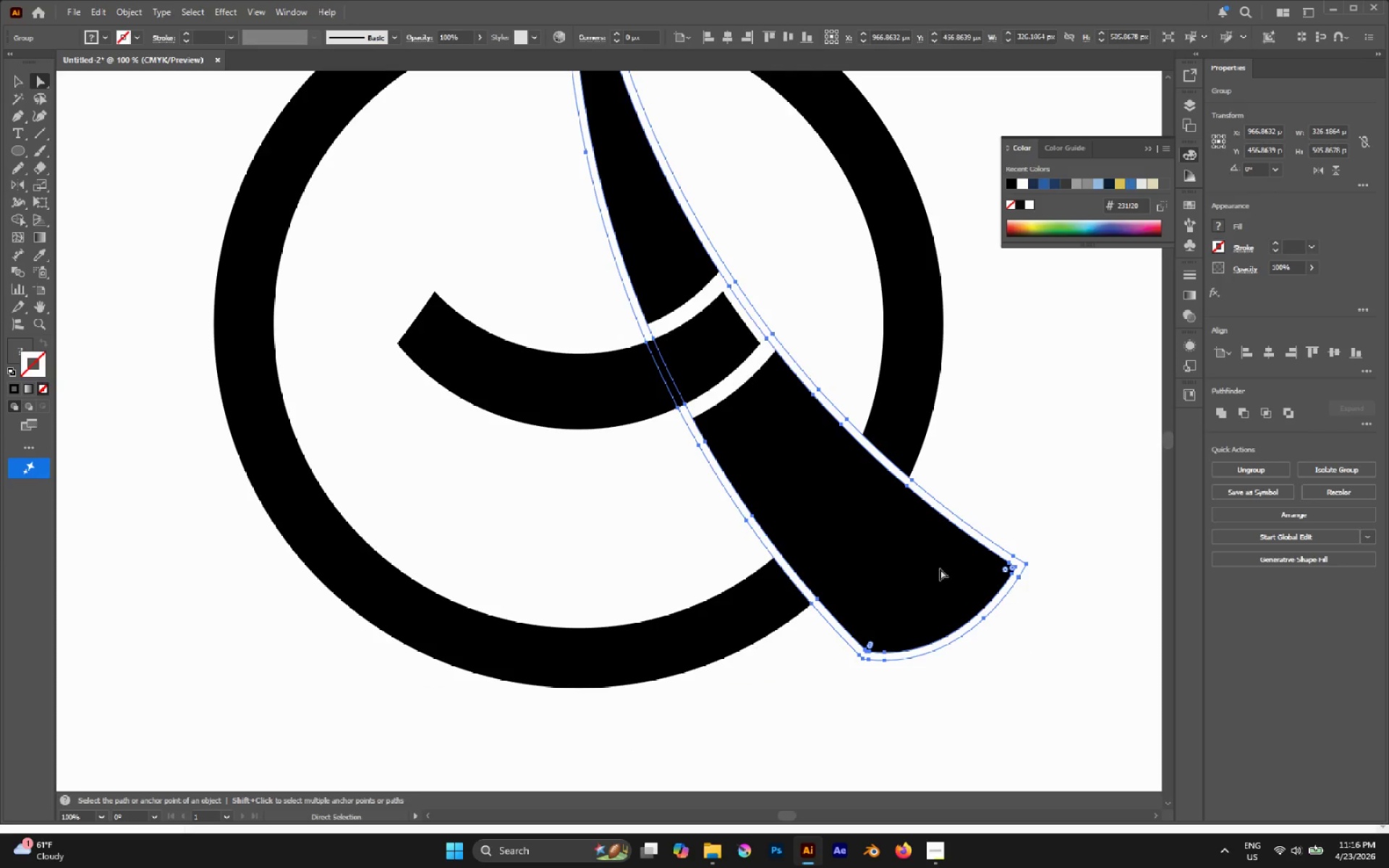 
key(O)
 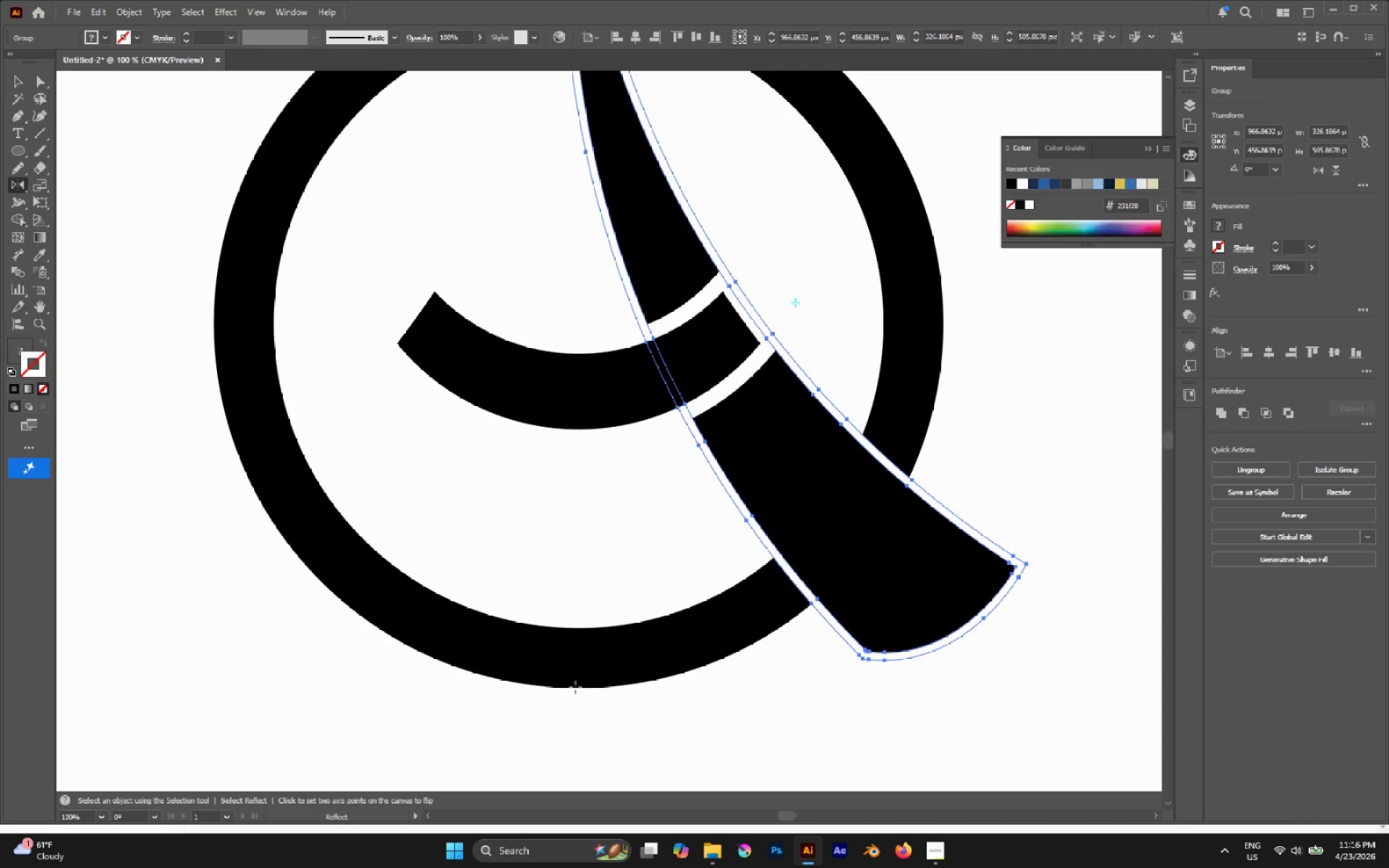 
key(Control+Y)
 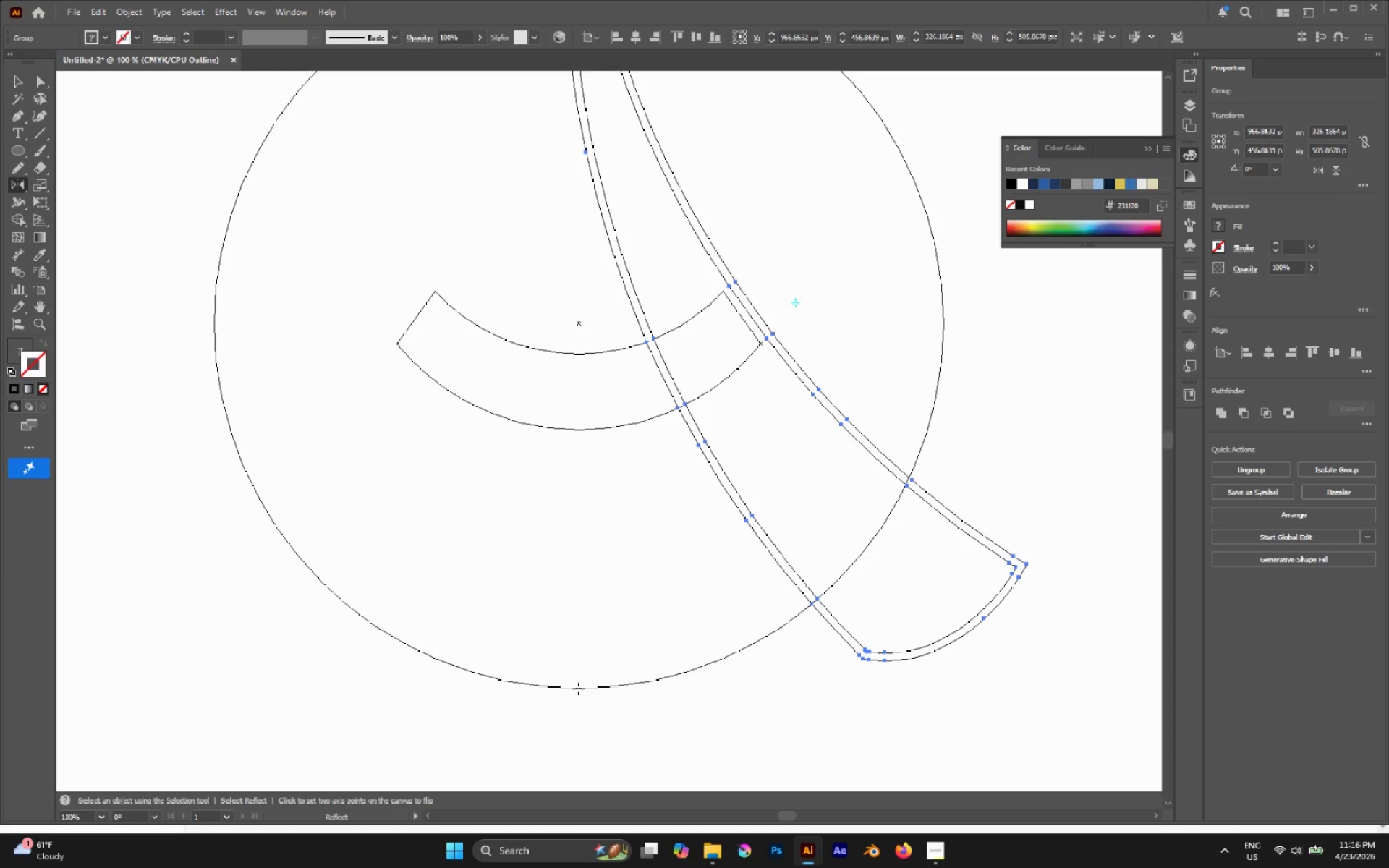 
scroll: coordinate [593, 399], scroll_direction: up, amount: 10.0
 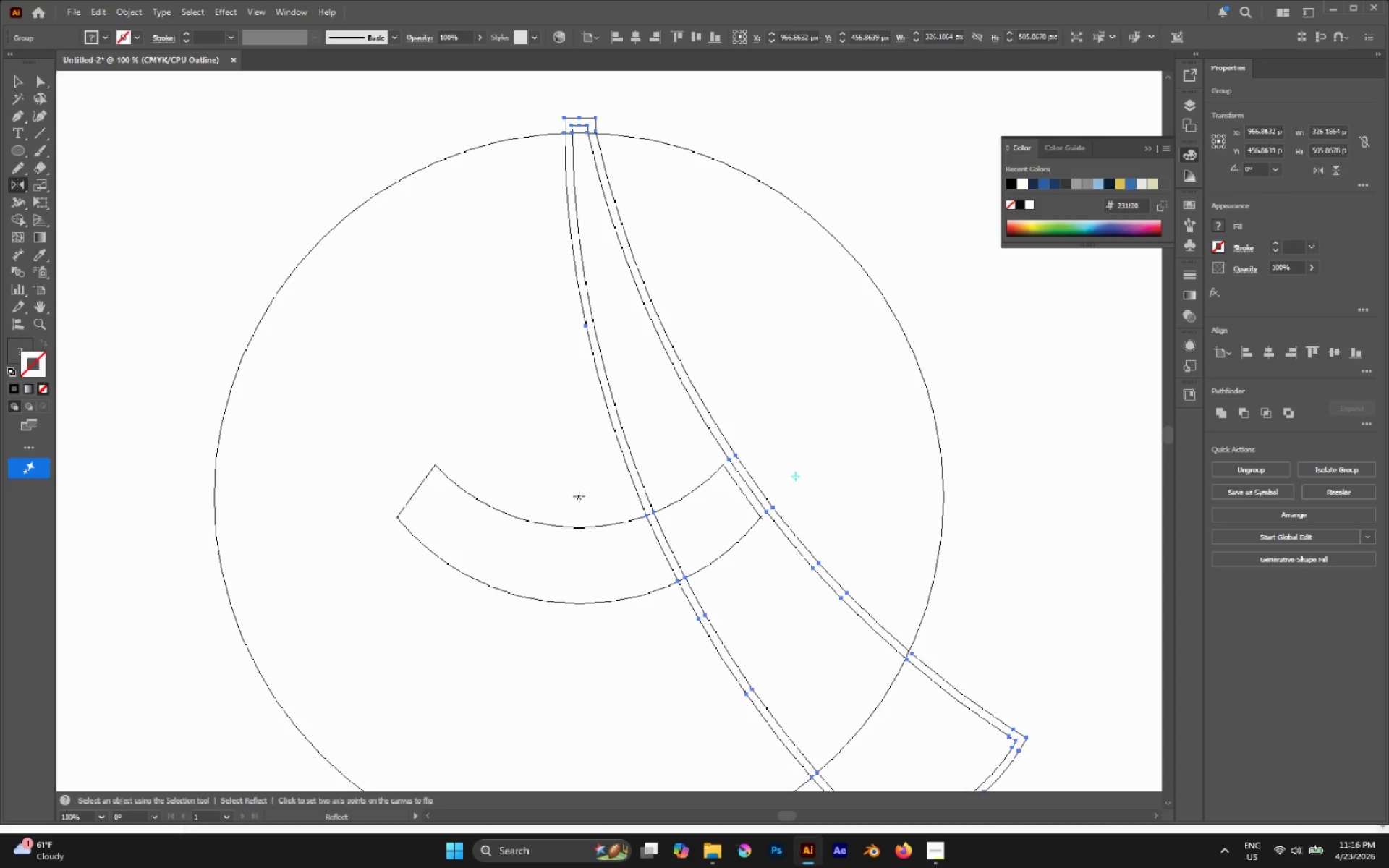 
wait(7.59)
 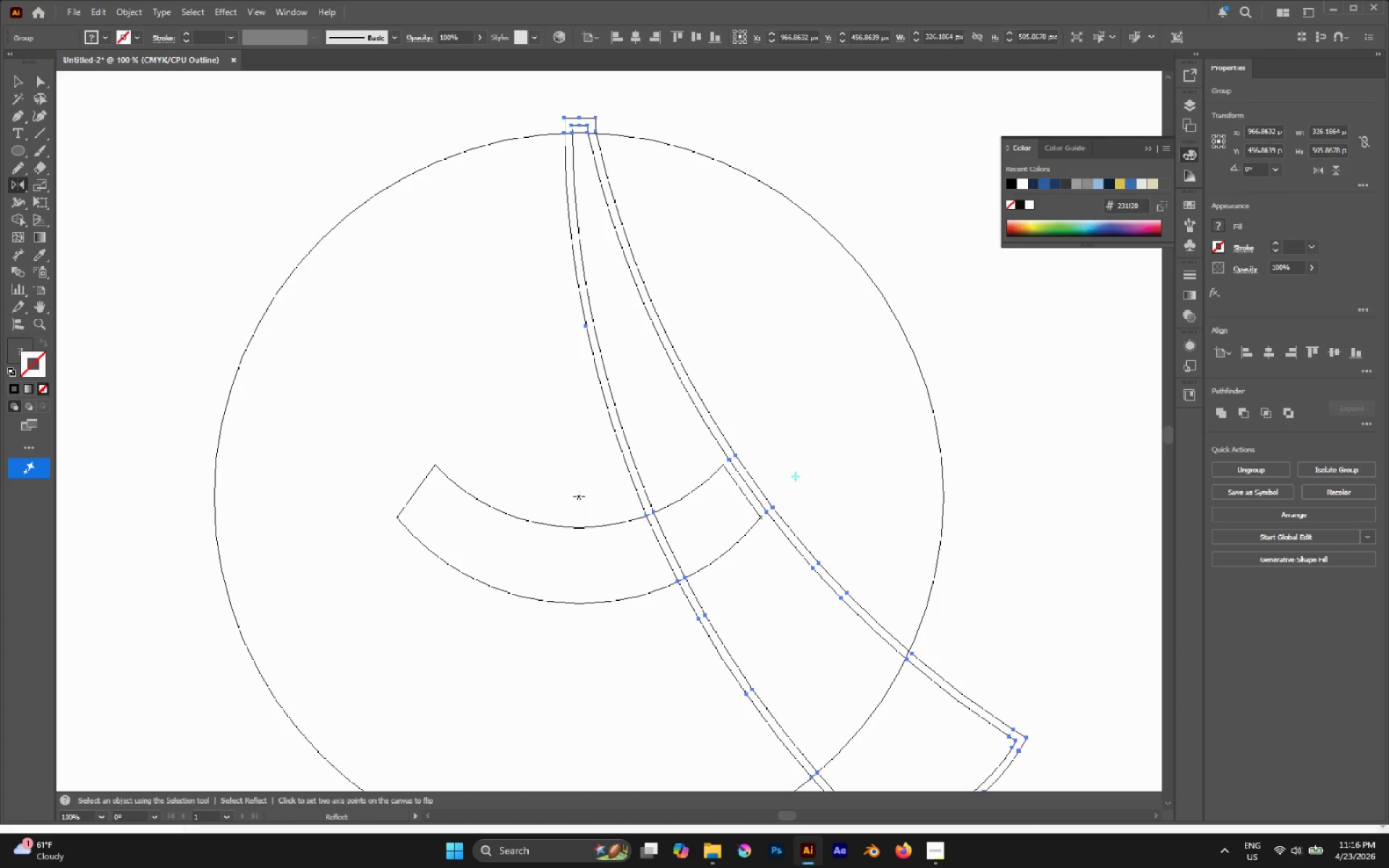 
scroll: coordinate [578, 497], scroll_direction: down, amount: 4.0
 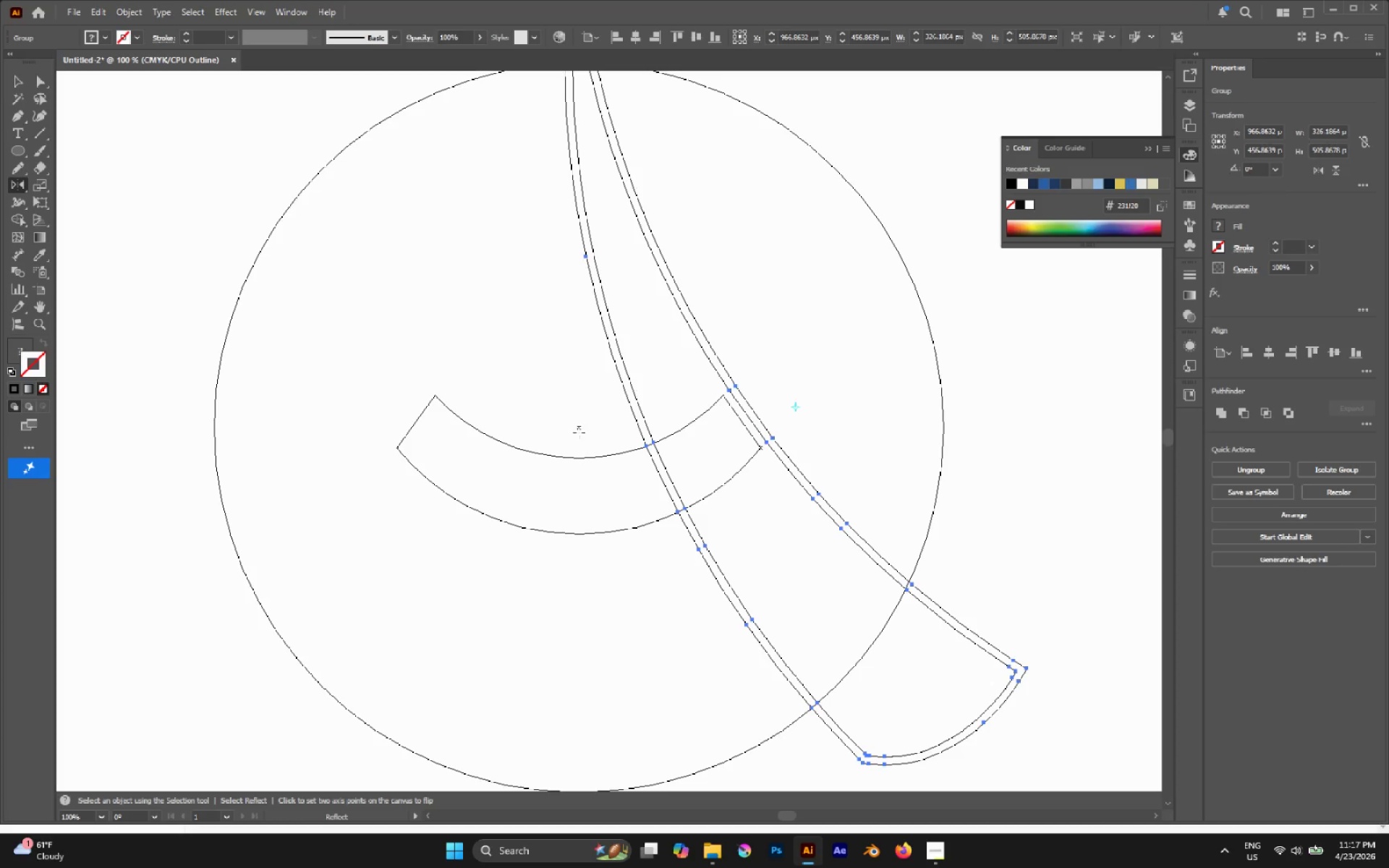 
scroll: coordinate [554, 310], scroll_direction: up, amount: 6.0
 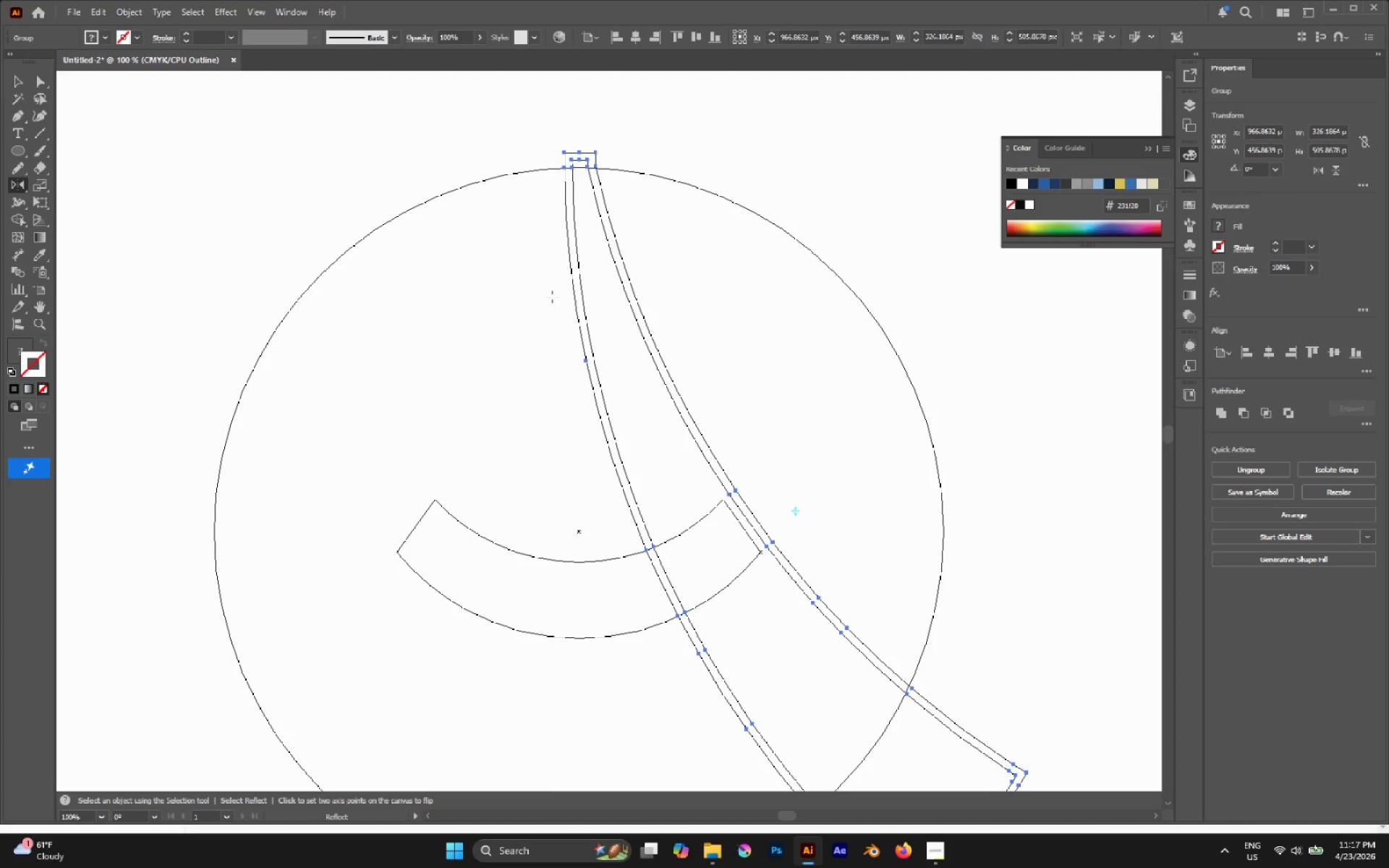 
scroll: coordinate [545, 298], scroll_direction: down, amount: 11.0
 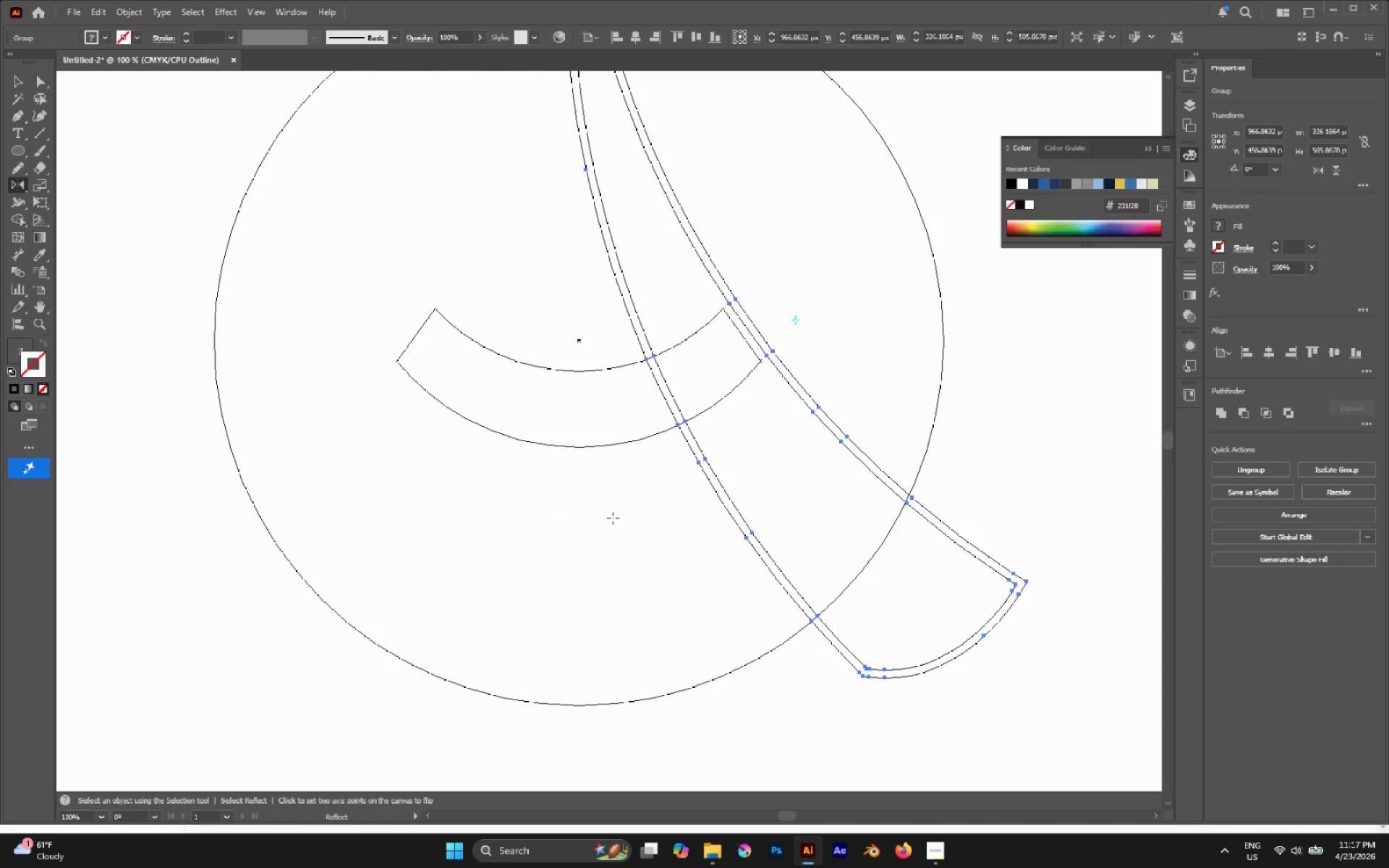 
hold_key(key=ControlLeft, duration=1.86)
left_click([580, 705])
 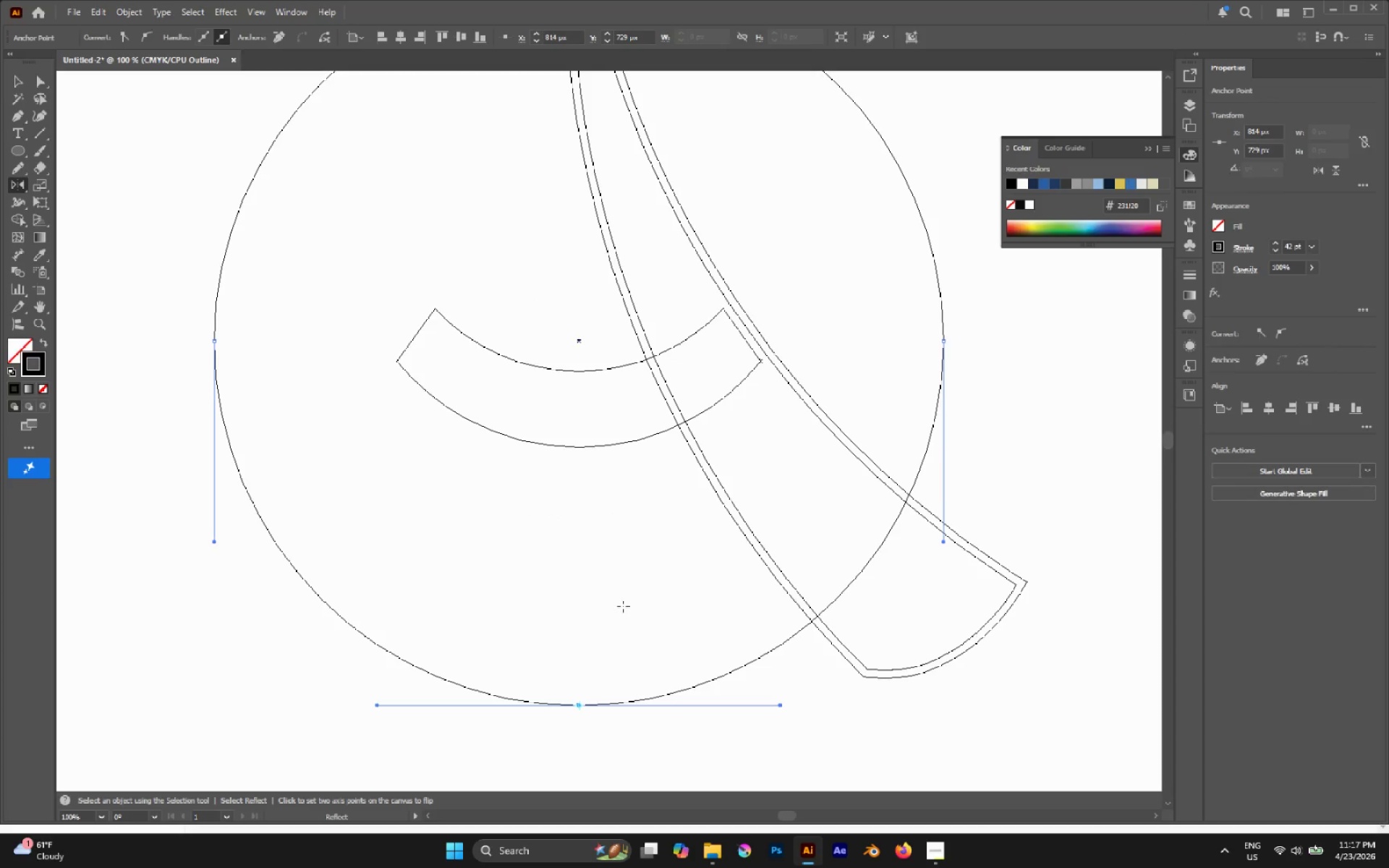 
key(A)
 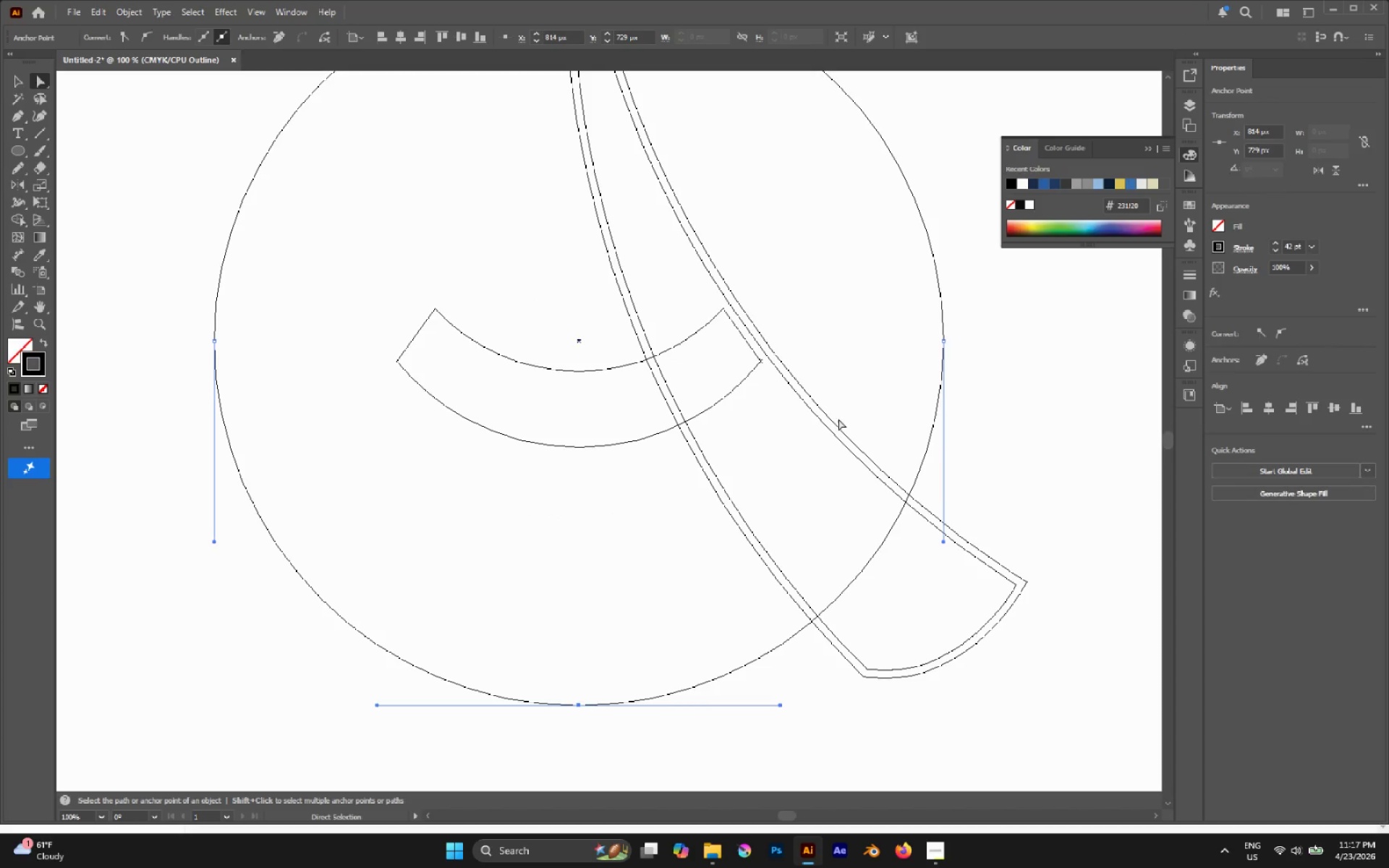 
hold_key(key=AltLeft, duration=2.36)
hold_key(key=ShiftLeft, duration=1.3)
left_click_drag(start_coordinate=[847, 413], to_coordinate=[733, 543])
 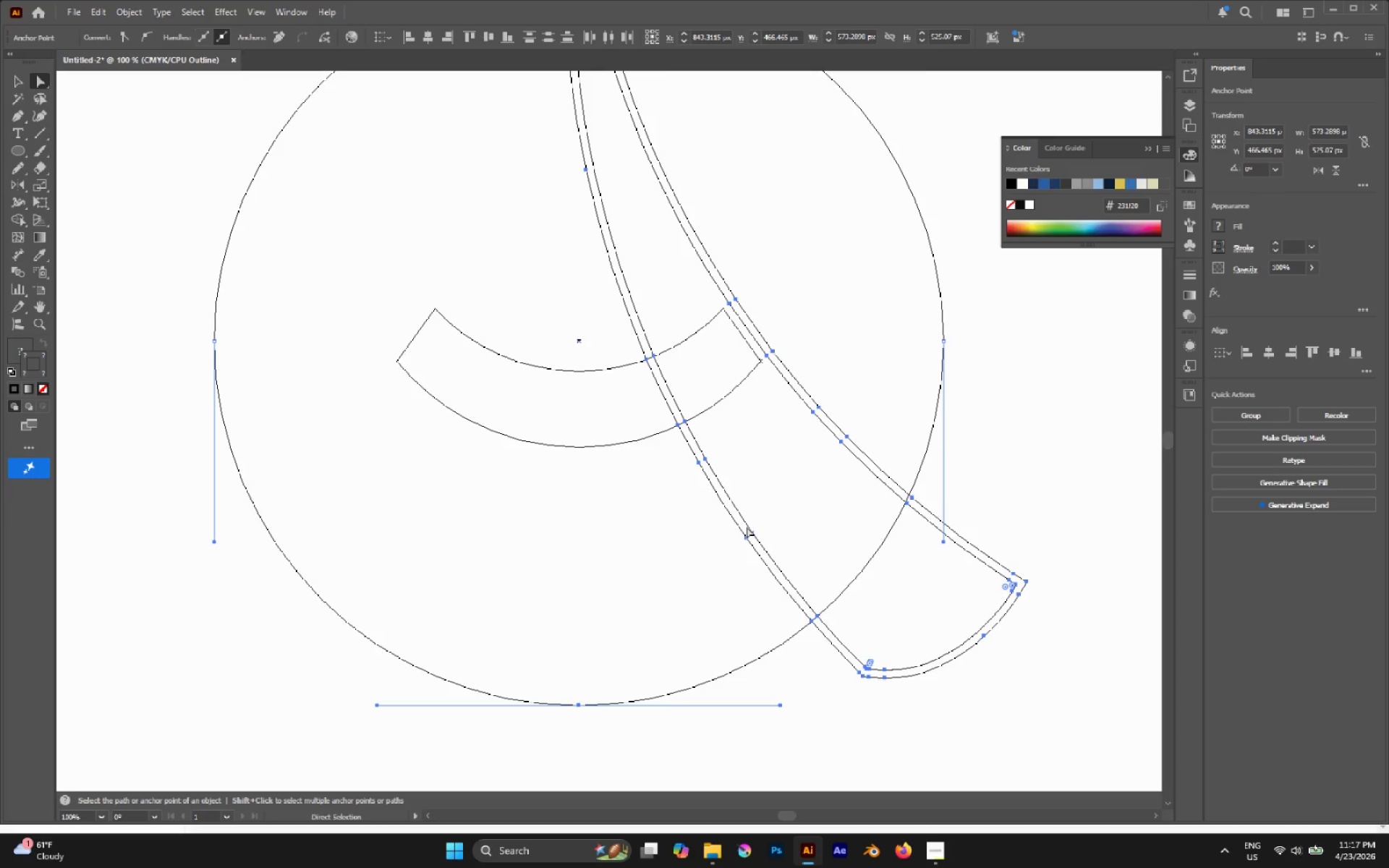 
hold_key(key=AltLeft, duration=0.48)
scroll: coordinate [747, 527], scroll_direction: down, amount: 2.0
 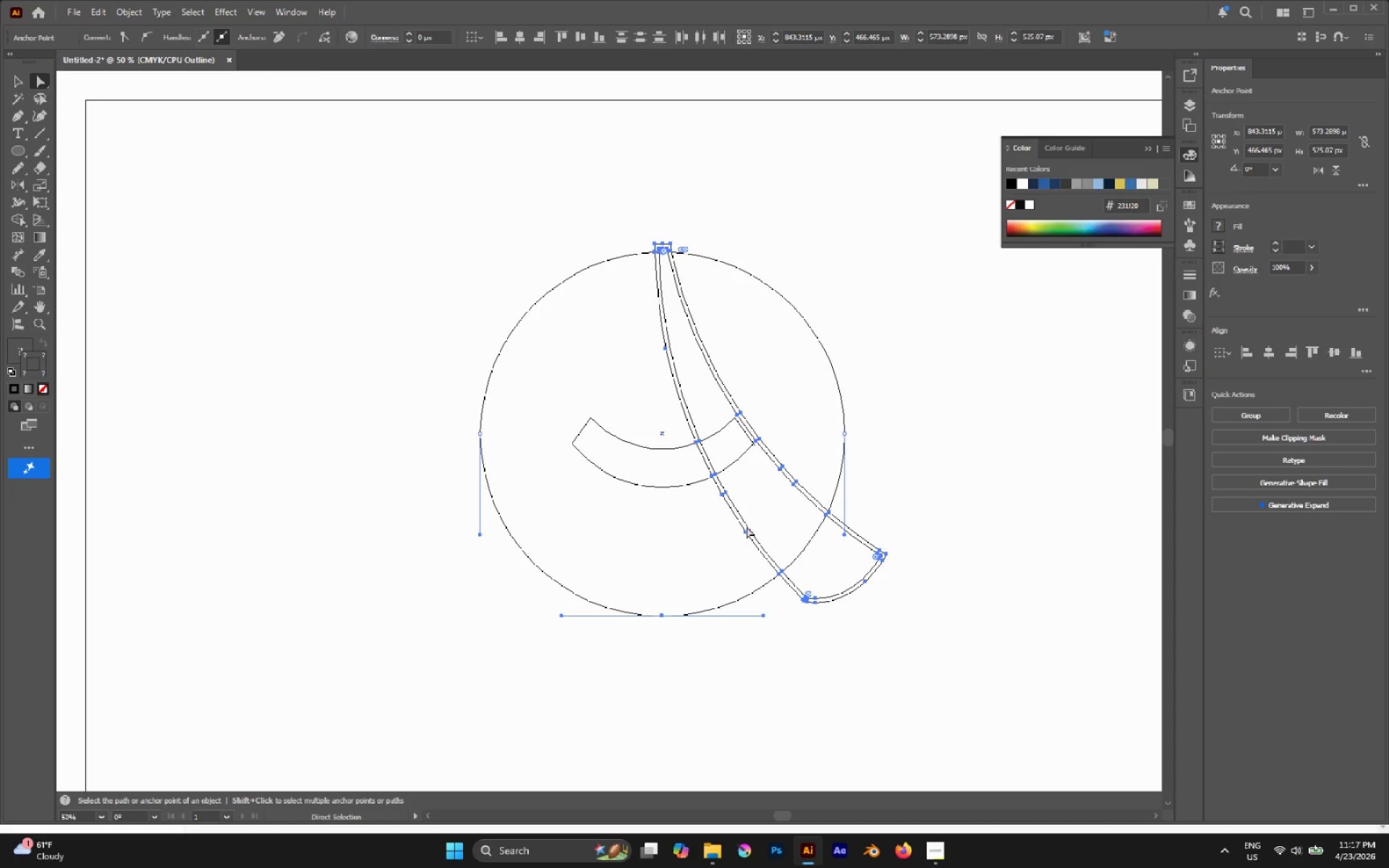 
key(O)
 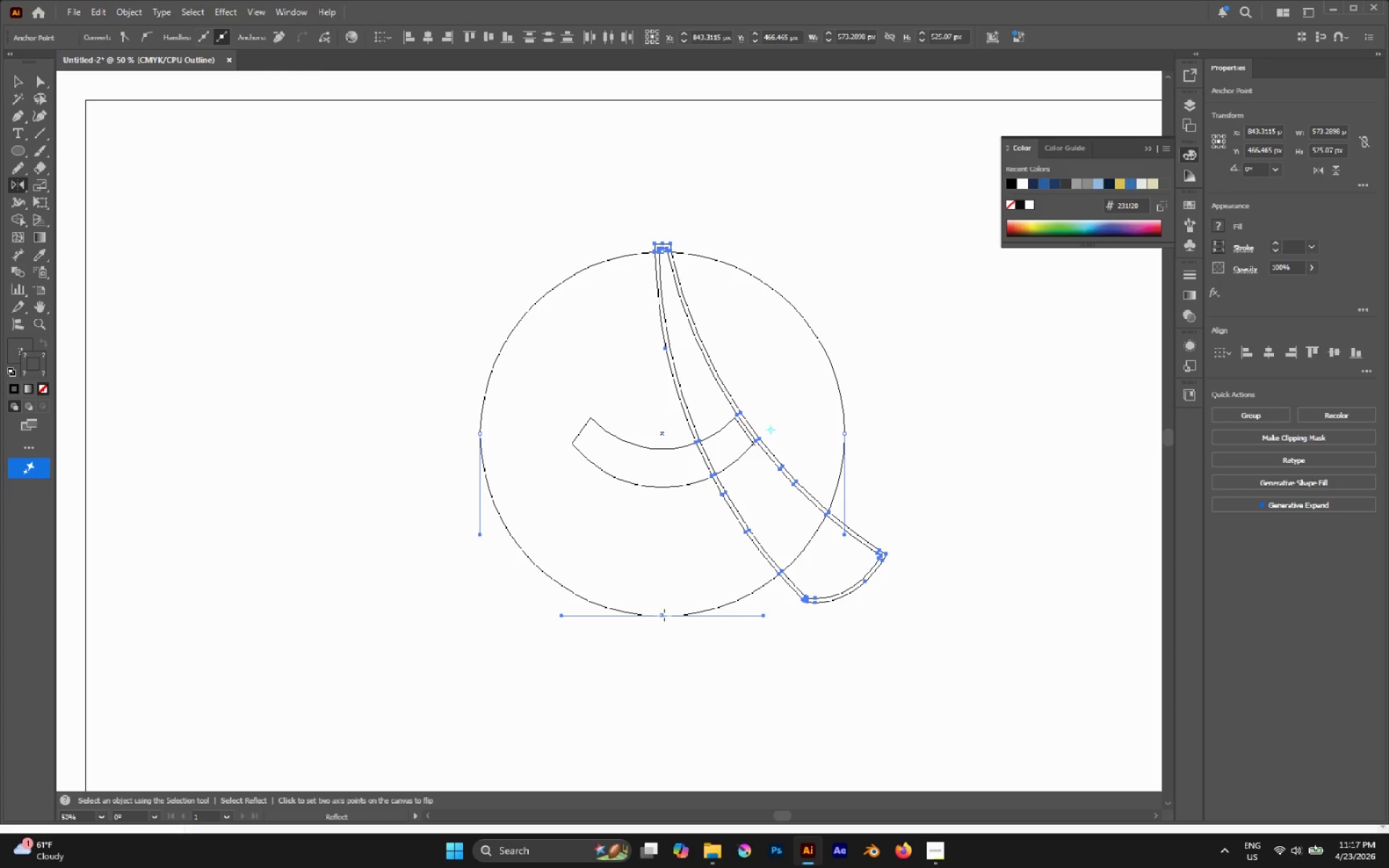 
hold_key(key=AltLeft, duration=1.99)
scroll: coordinate [684, 627], scroll_direction: up, amount: 11.0
 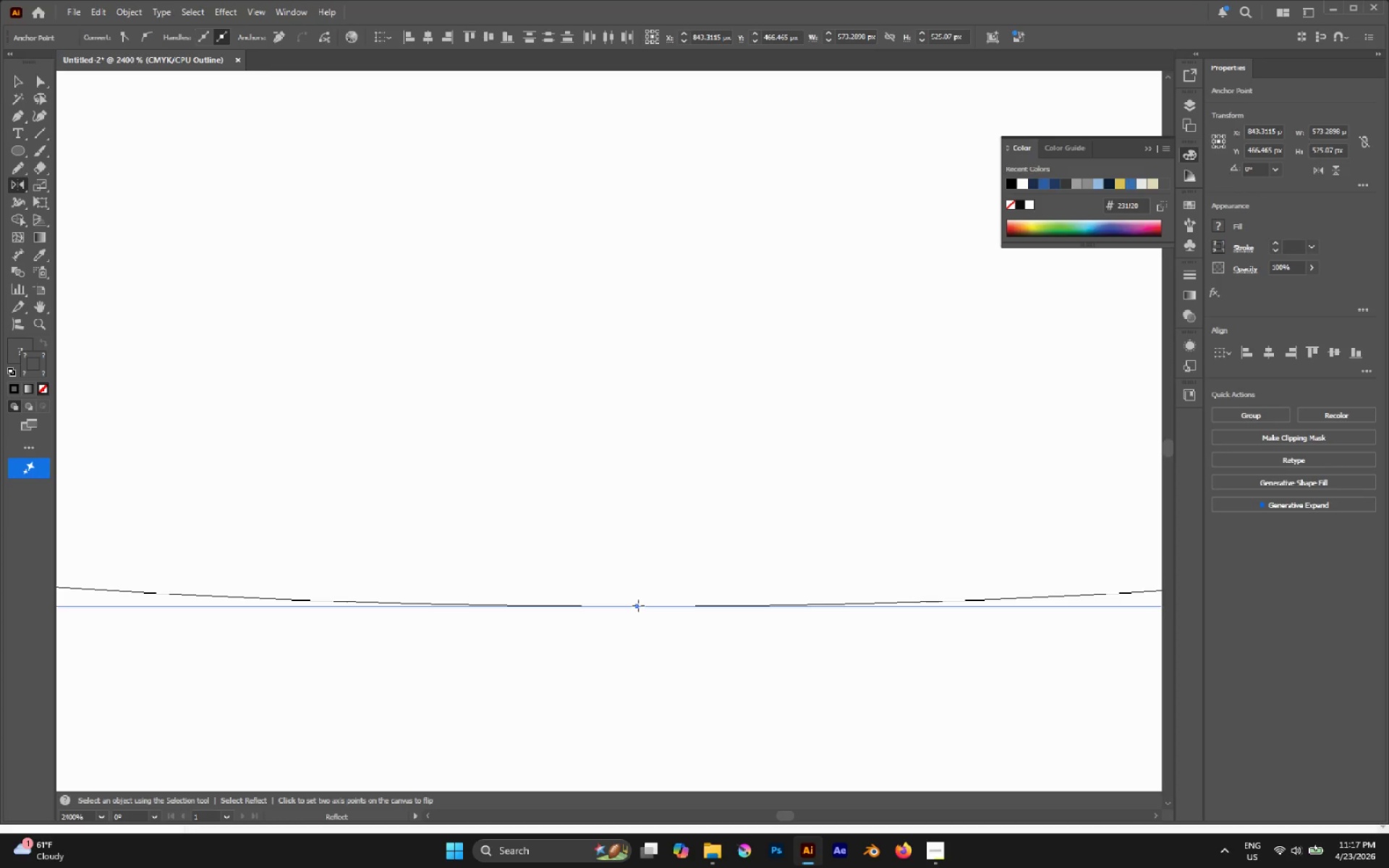 
key(Control+U)
 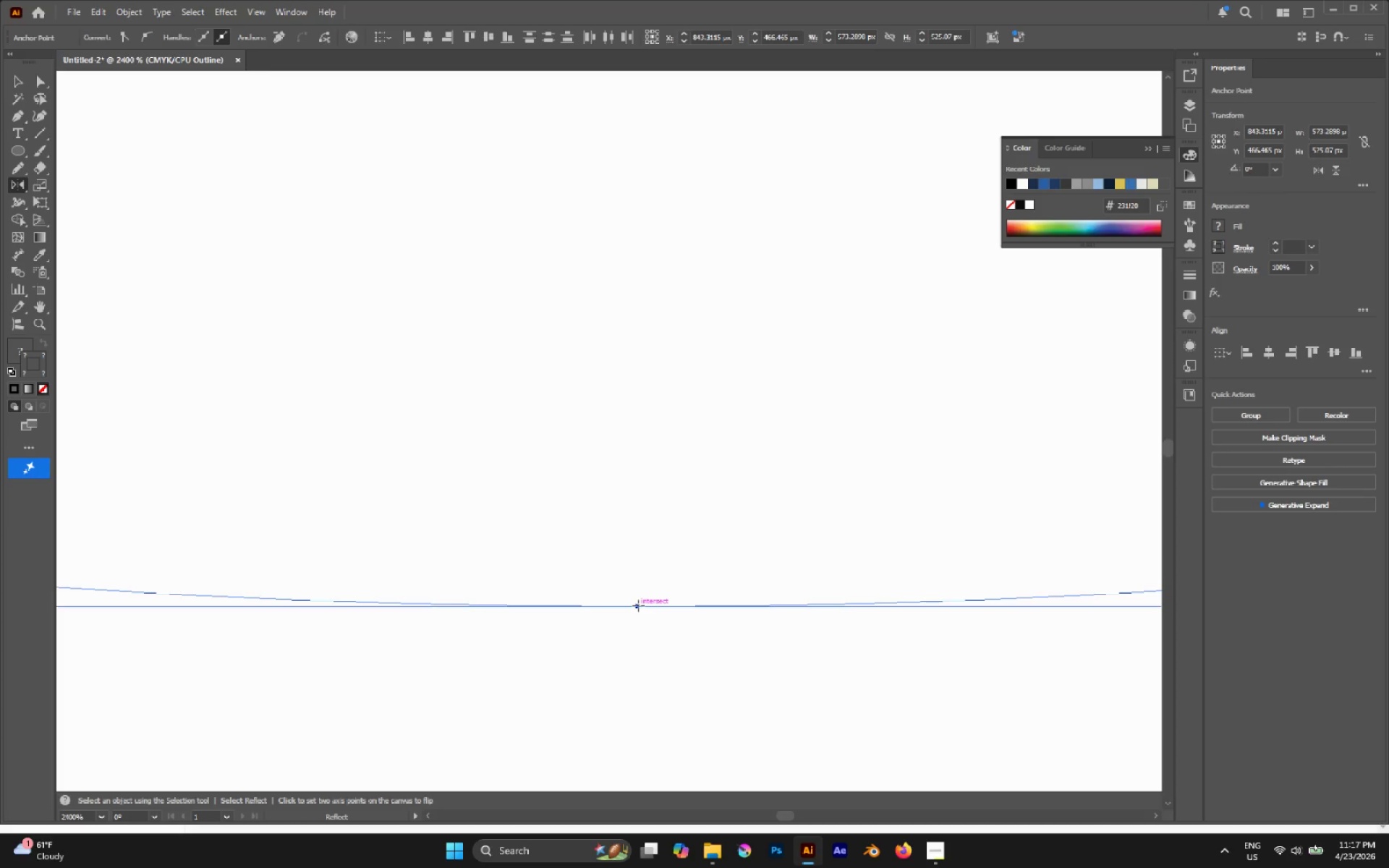 
hold_key(key=AltLeft, duration=1.23)
scroll: coordinate [639, 606], scroll_direction: down, amount: 9.0
 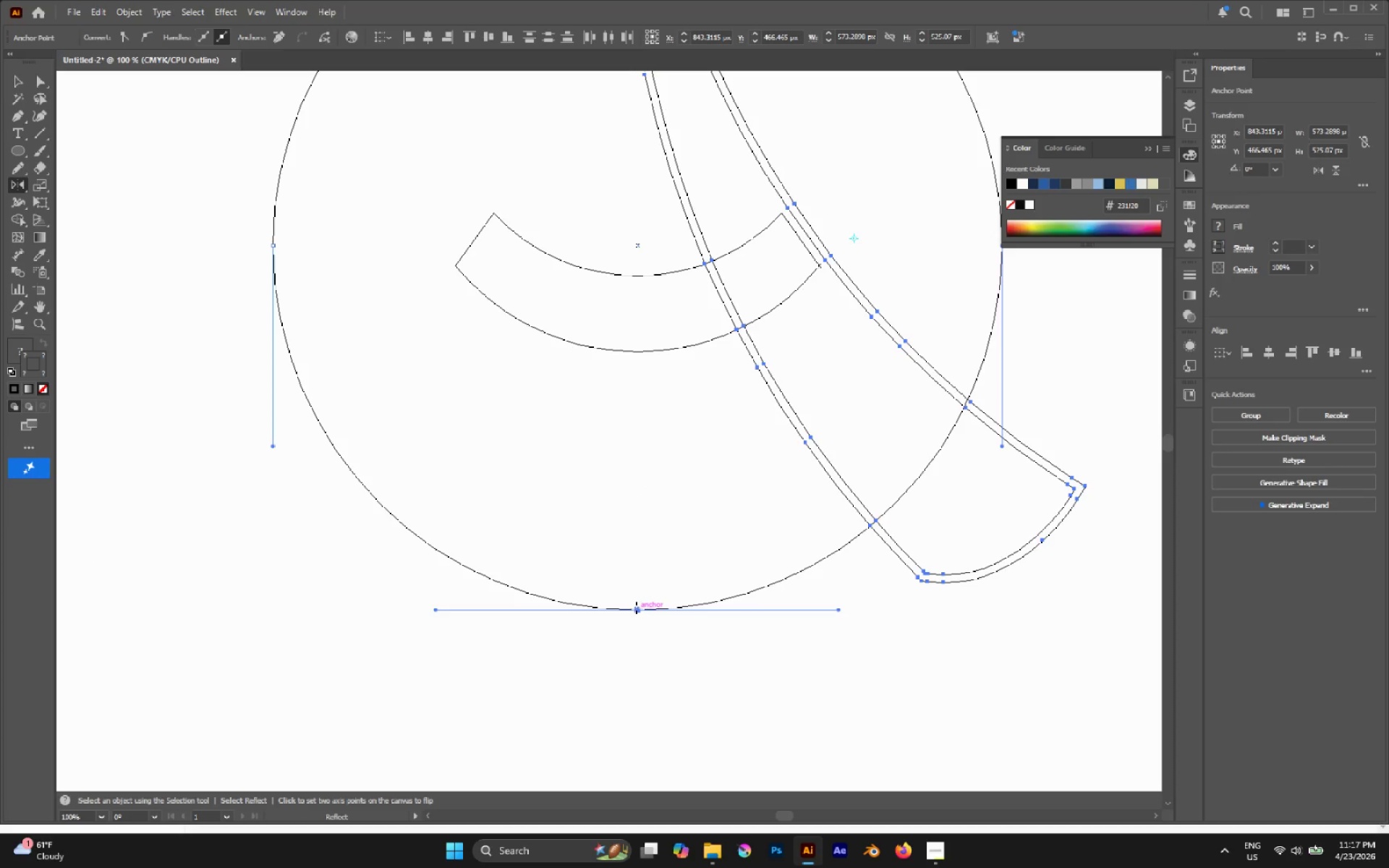 
wait(5.98)
 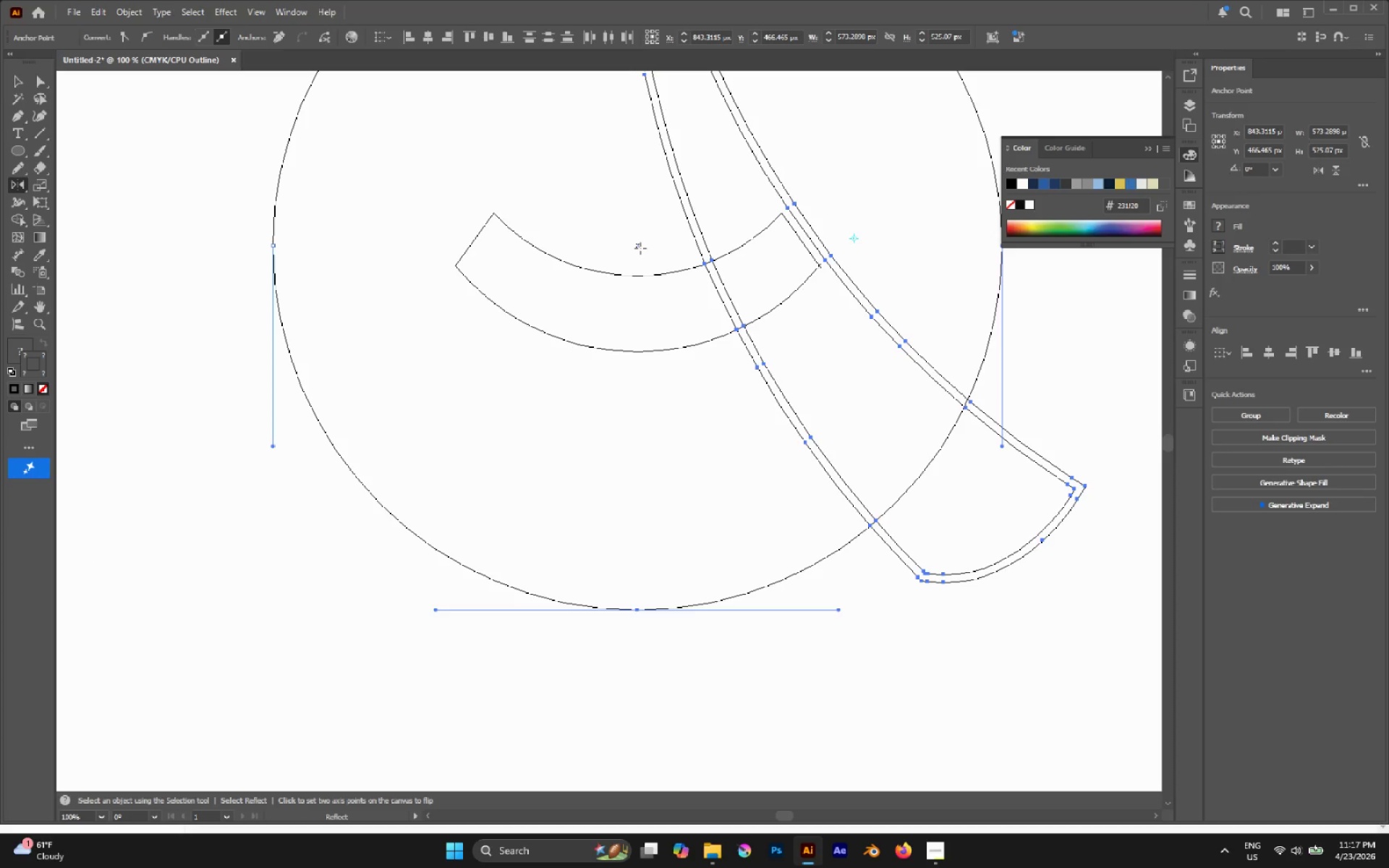 
hold_key(key=ControlLeft, duration=1.53)
 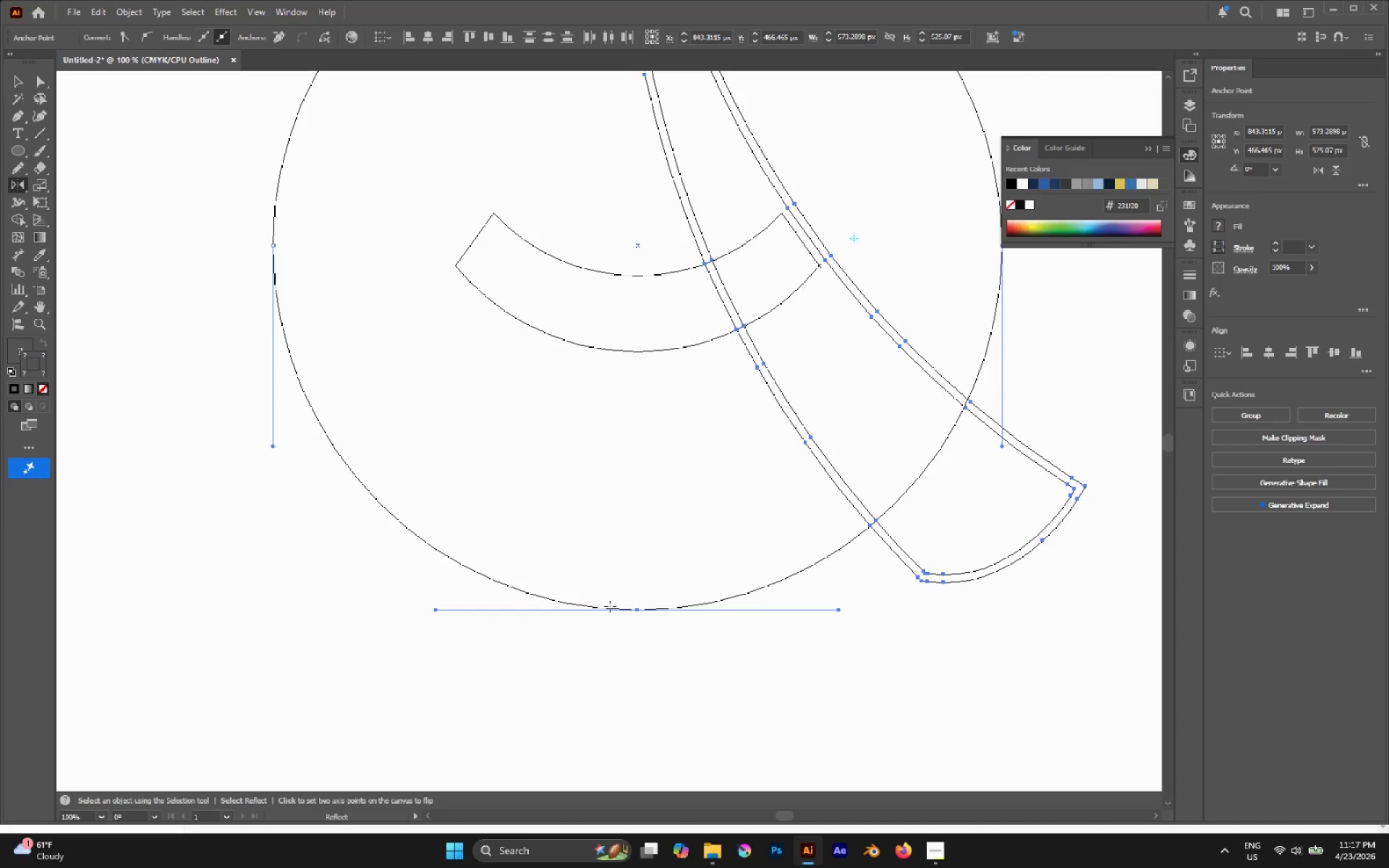 
hold_key(key=ShiftLeft, duration=1.02)
hold_key(key=AltLeft, duration=0.66)
left_click([610, 606])
 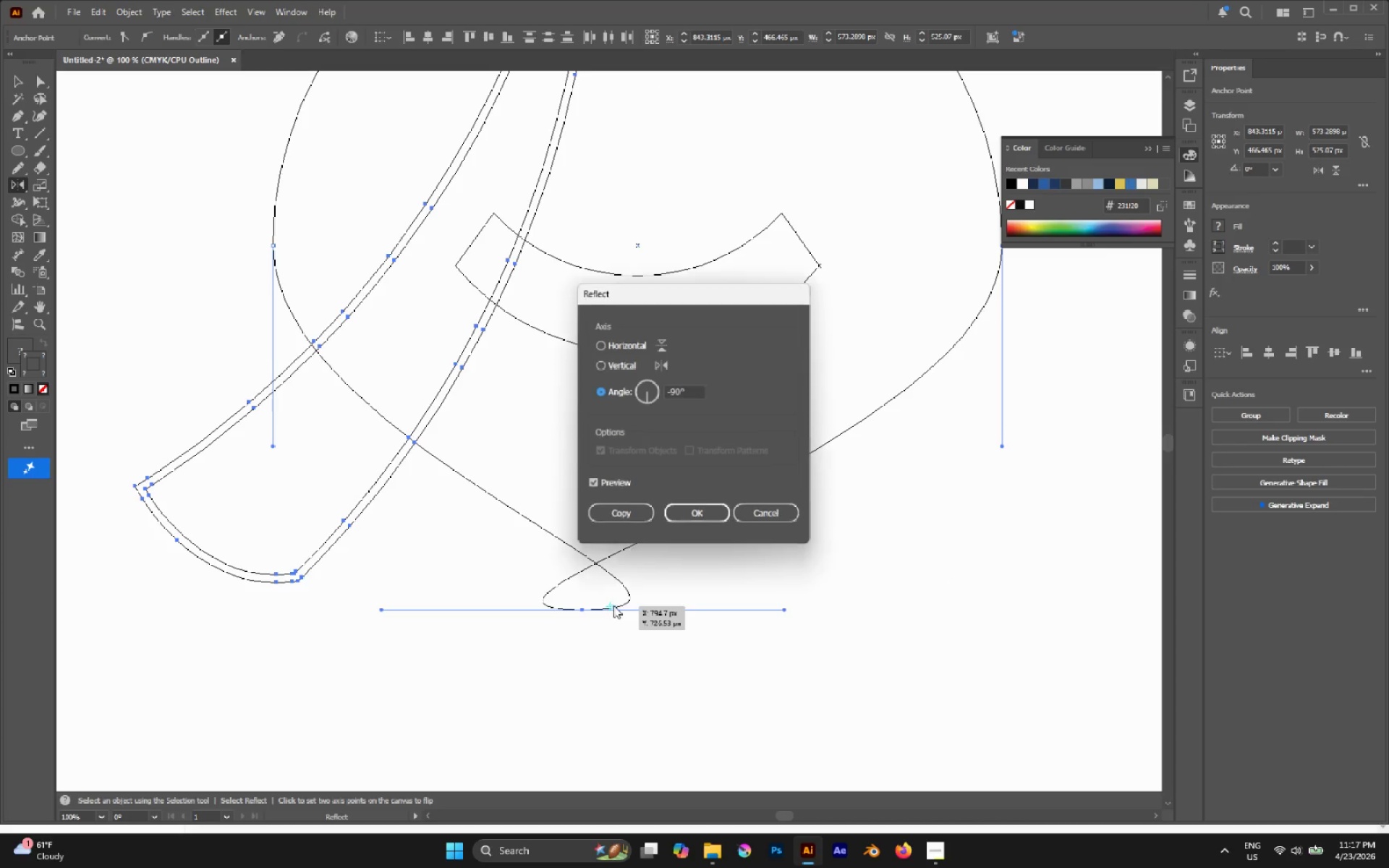 
key(Shift+ShiftLeft)
 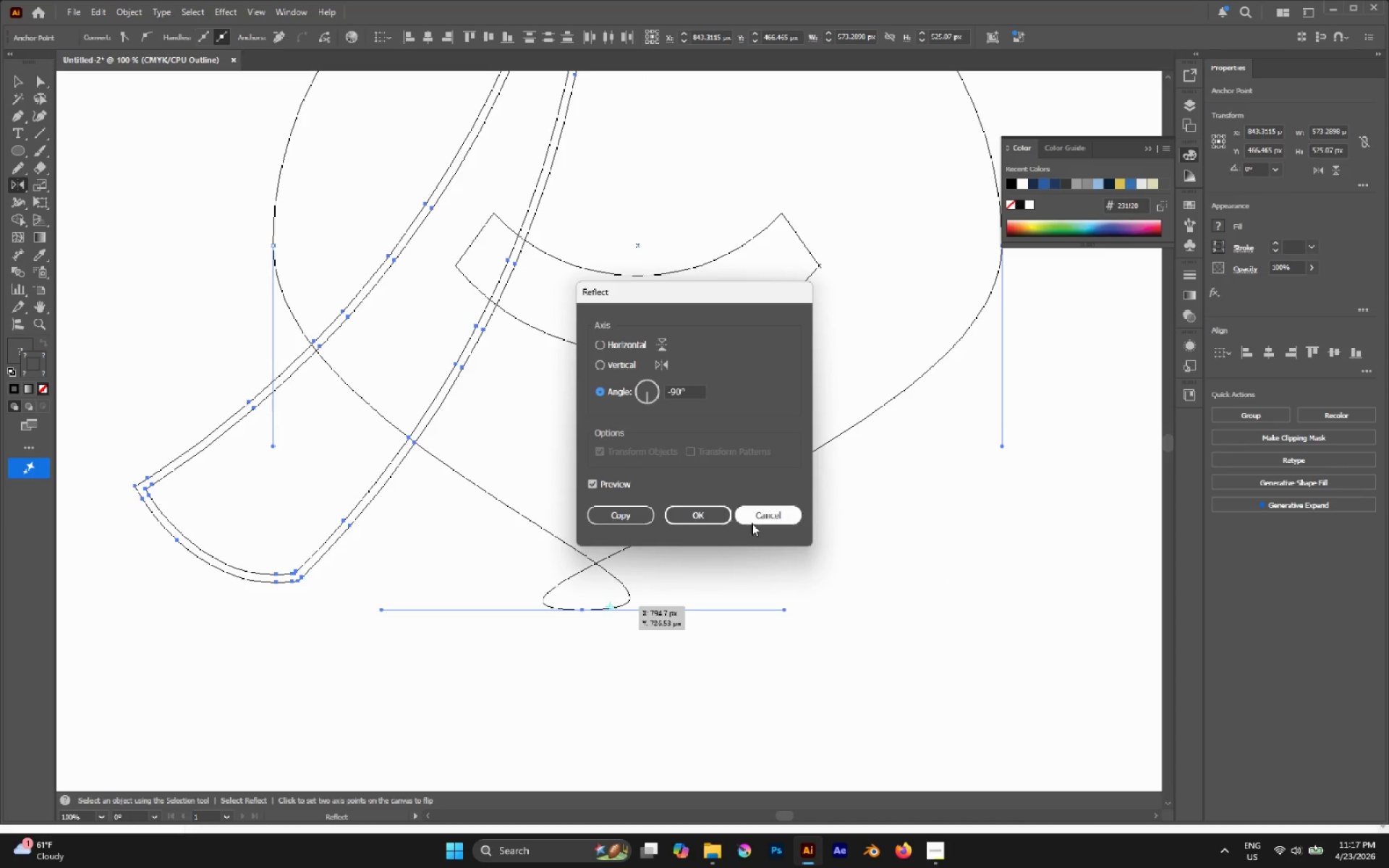 
left_click([755, 519])
 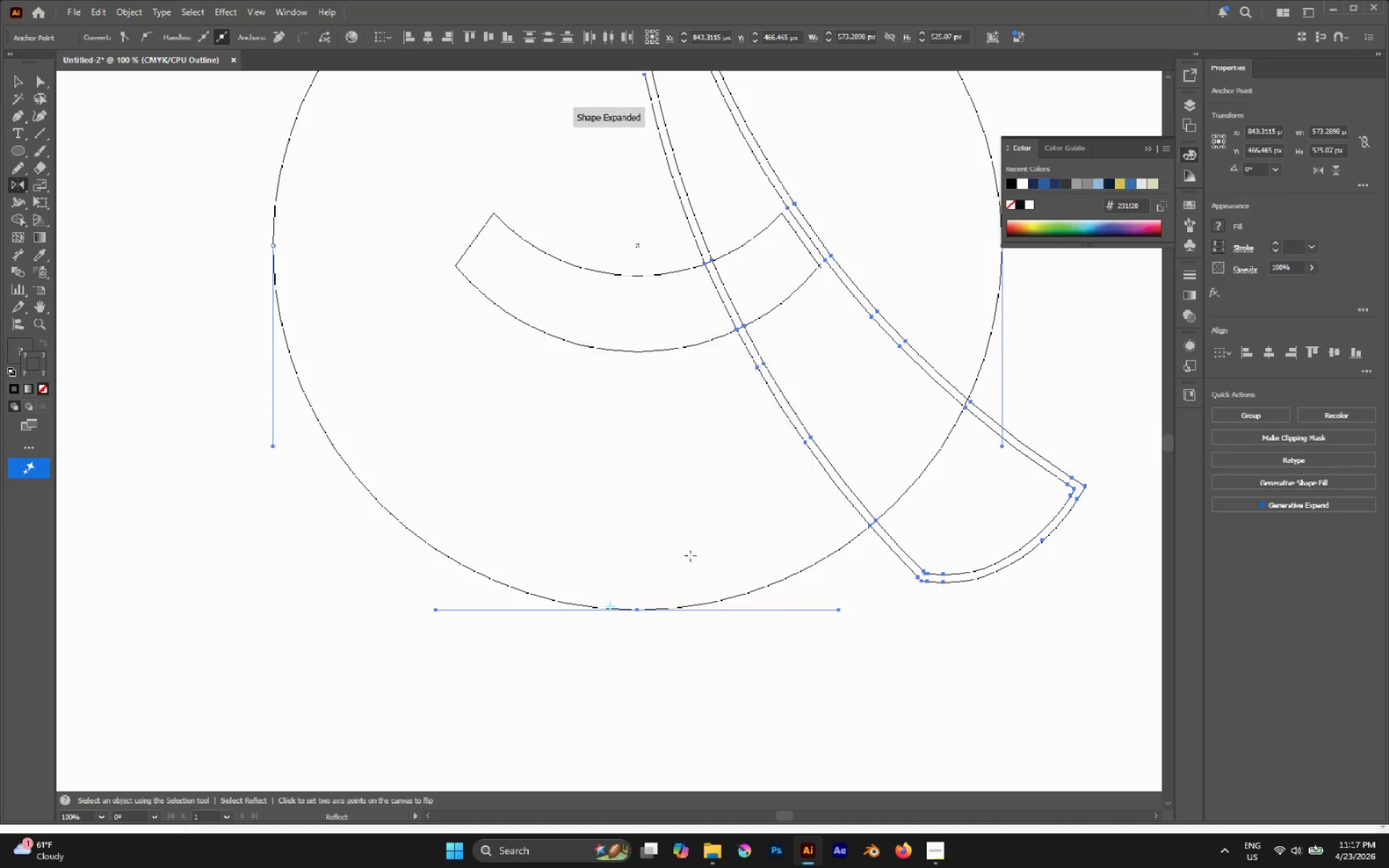 
hold_key(key=AltLeft, duration=0.81)
 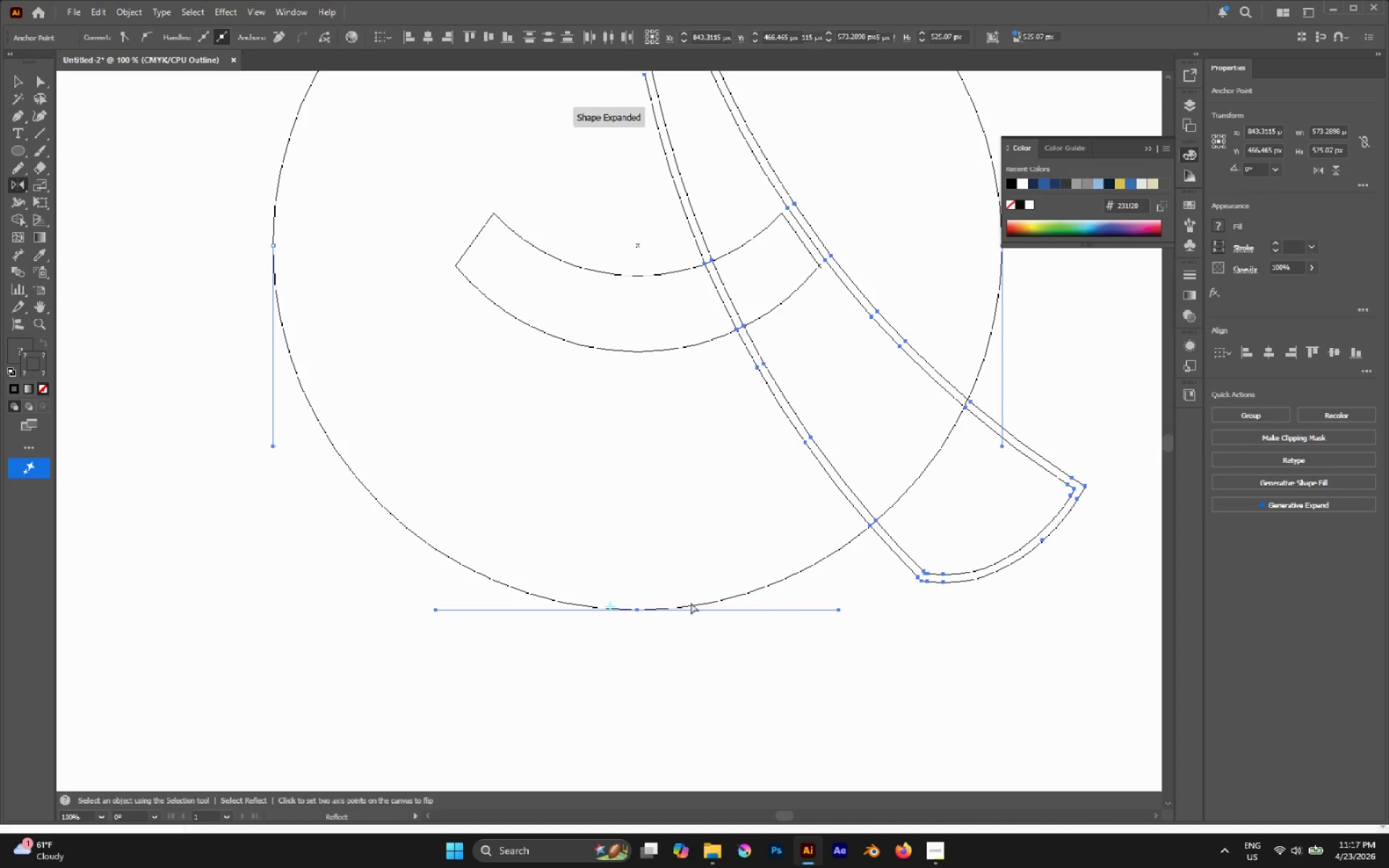 
hold_key(key=ShiftLeft, duration=0.62)
 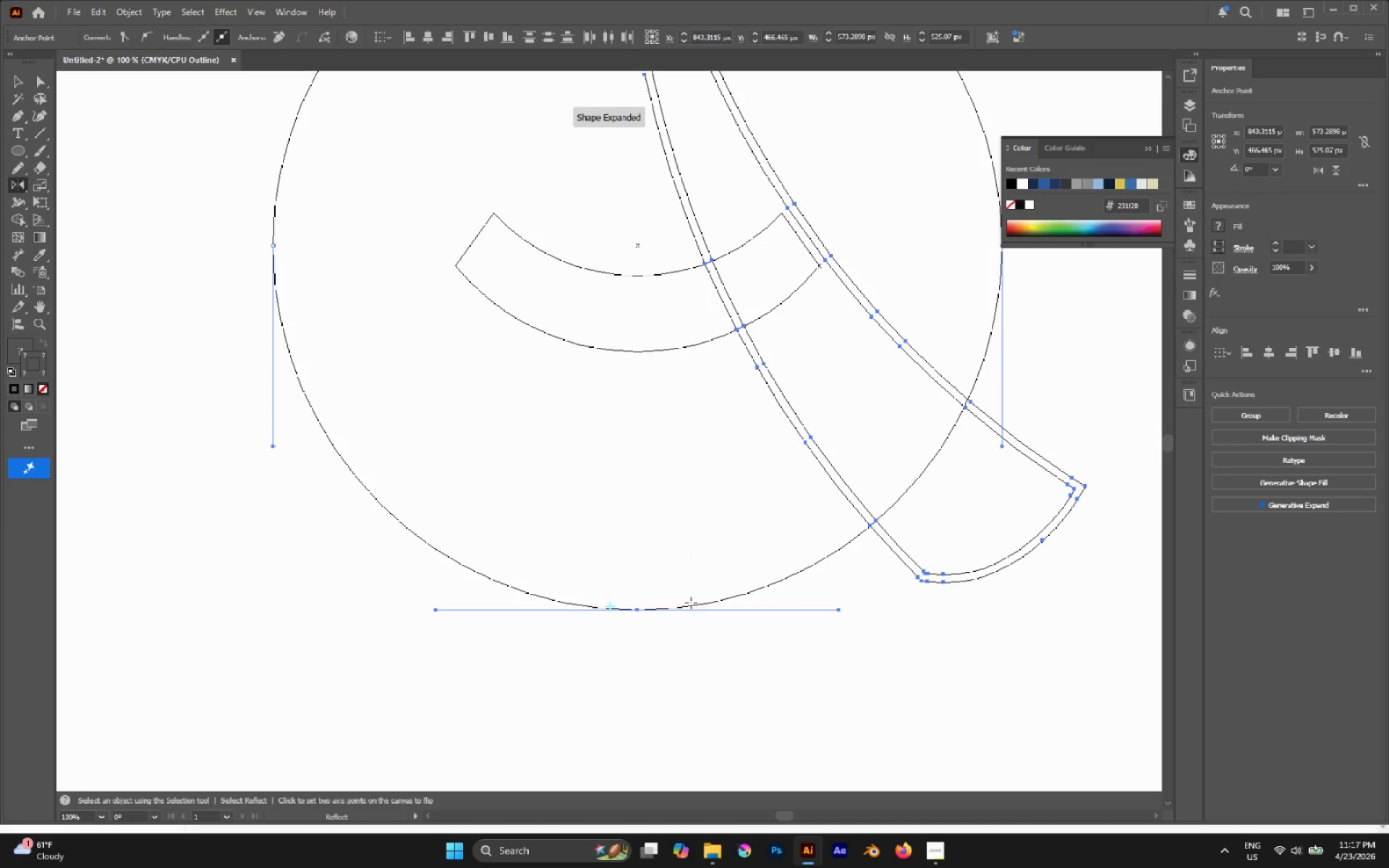 
key(A)
 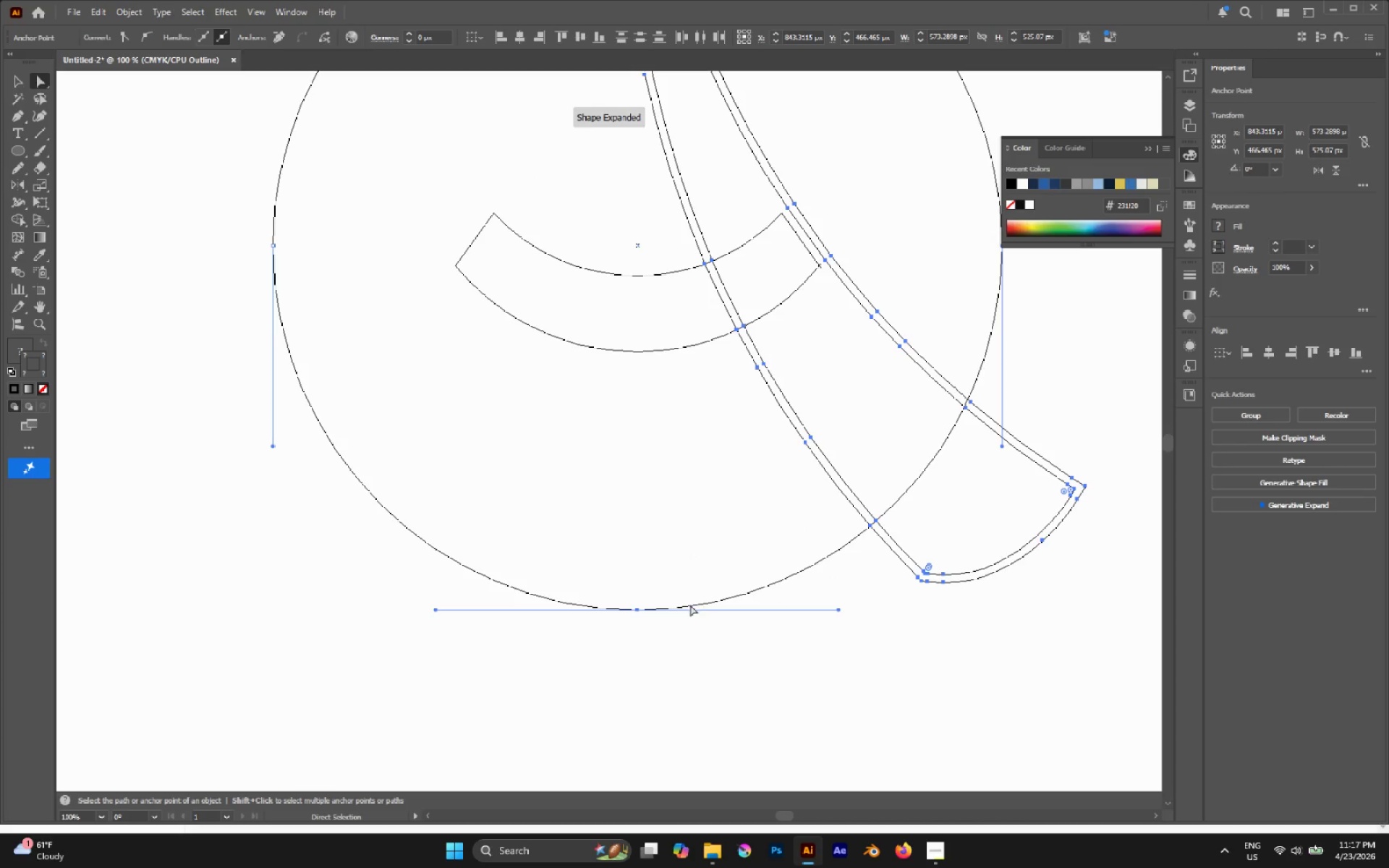 
hold_key(key=AltLeft, duration=0.64)
hold_key(key=ShiftLeft, duration=0.48)
left_click([690, 605])
 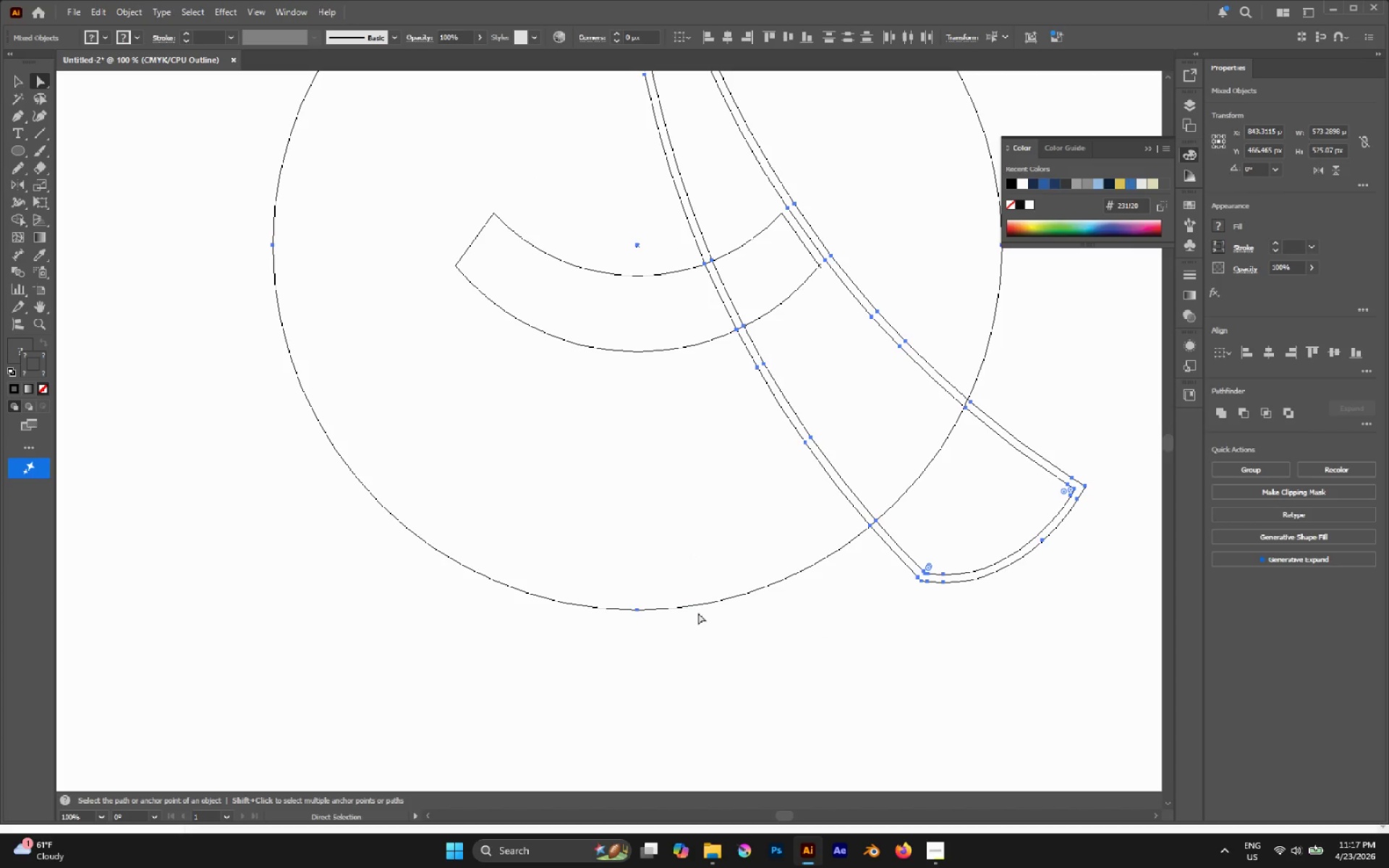 
key(O)
 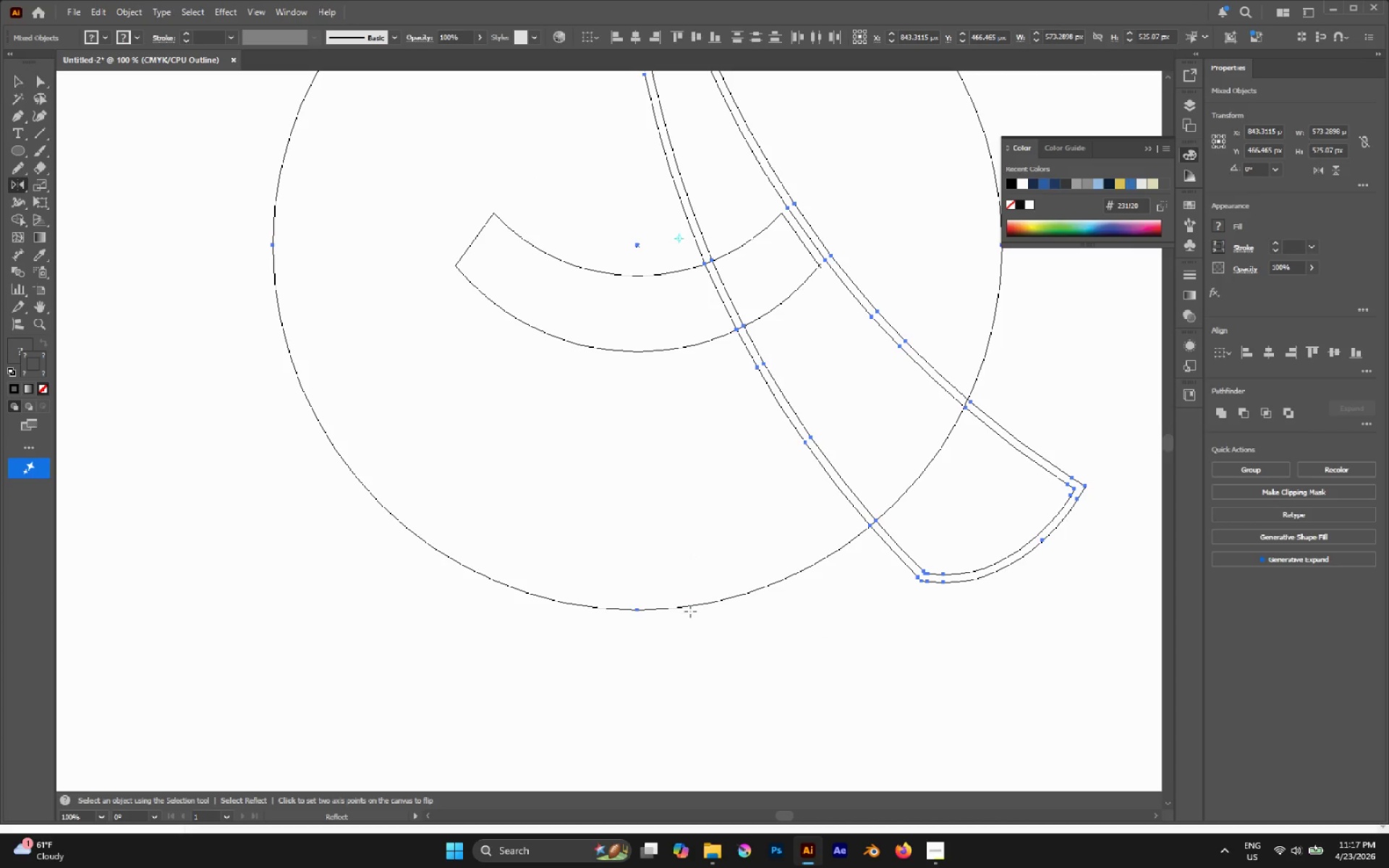 
left_click([663, 579])
 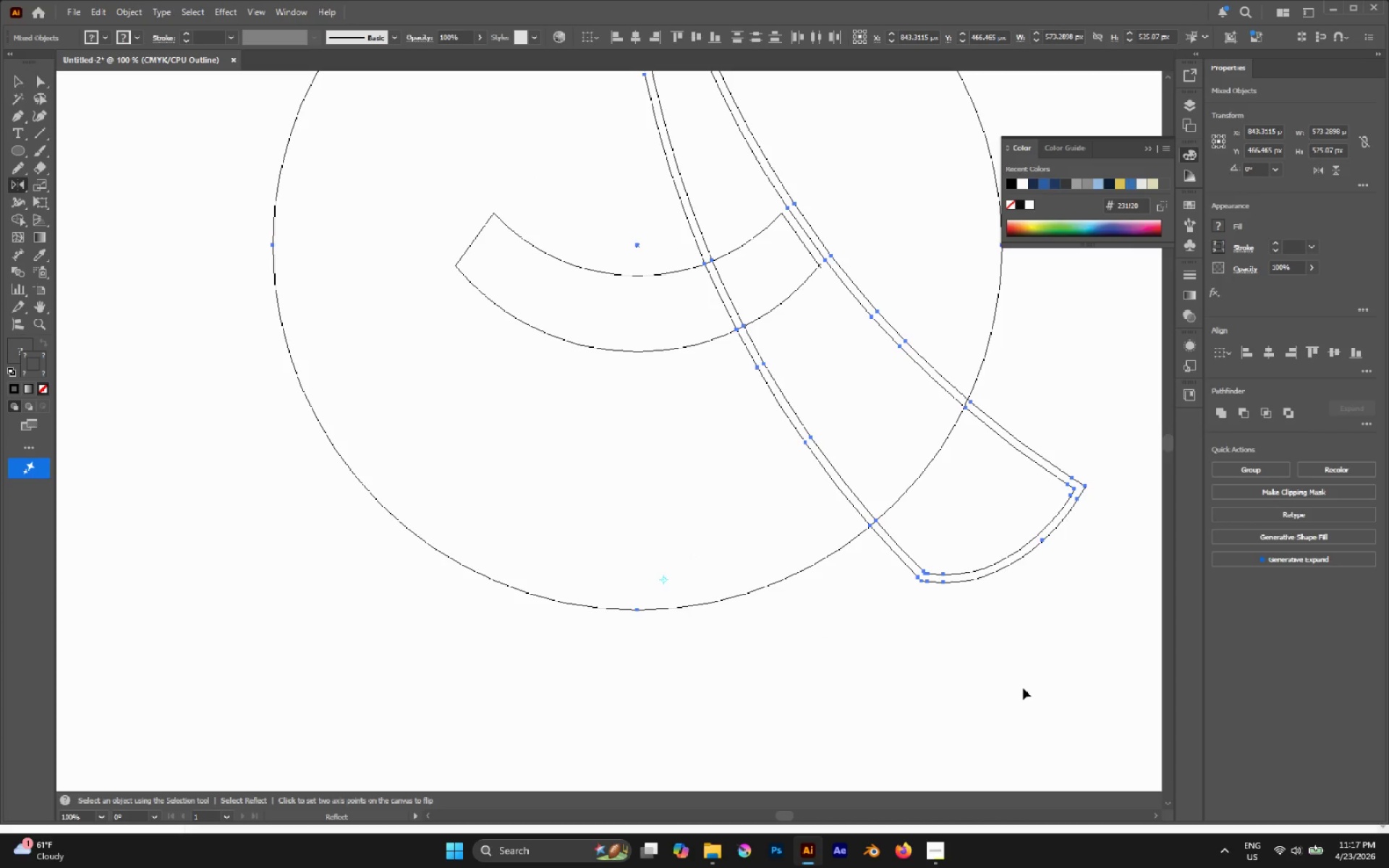 
left_click([979, 663])
 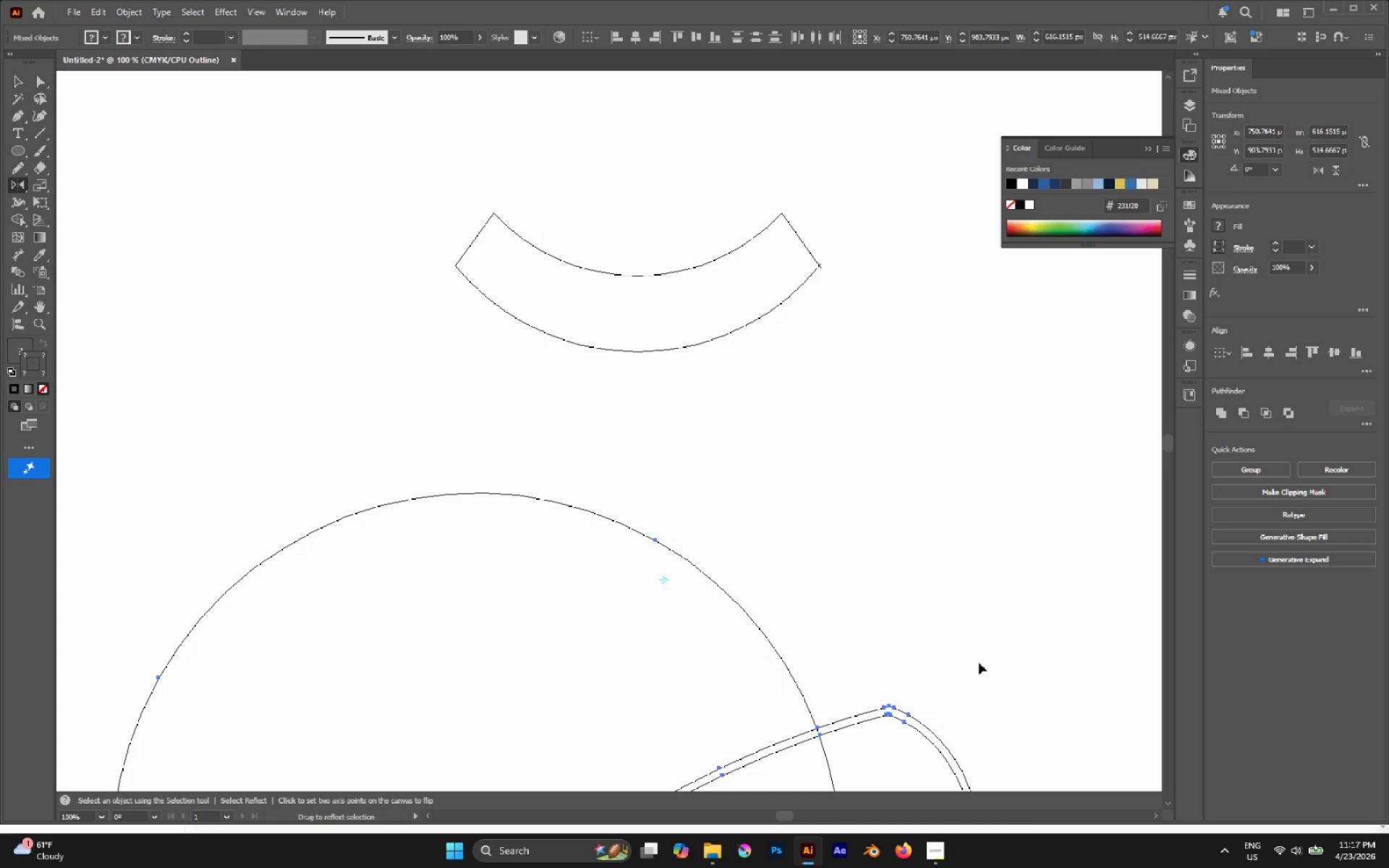 
key(Control+Z)
 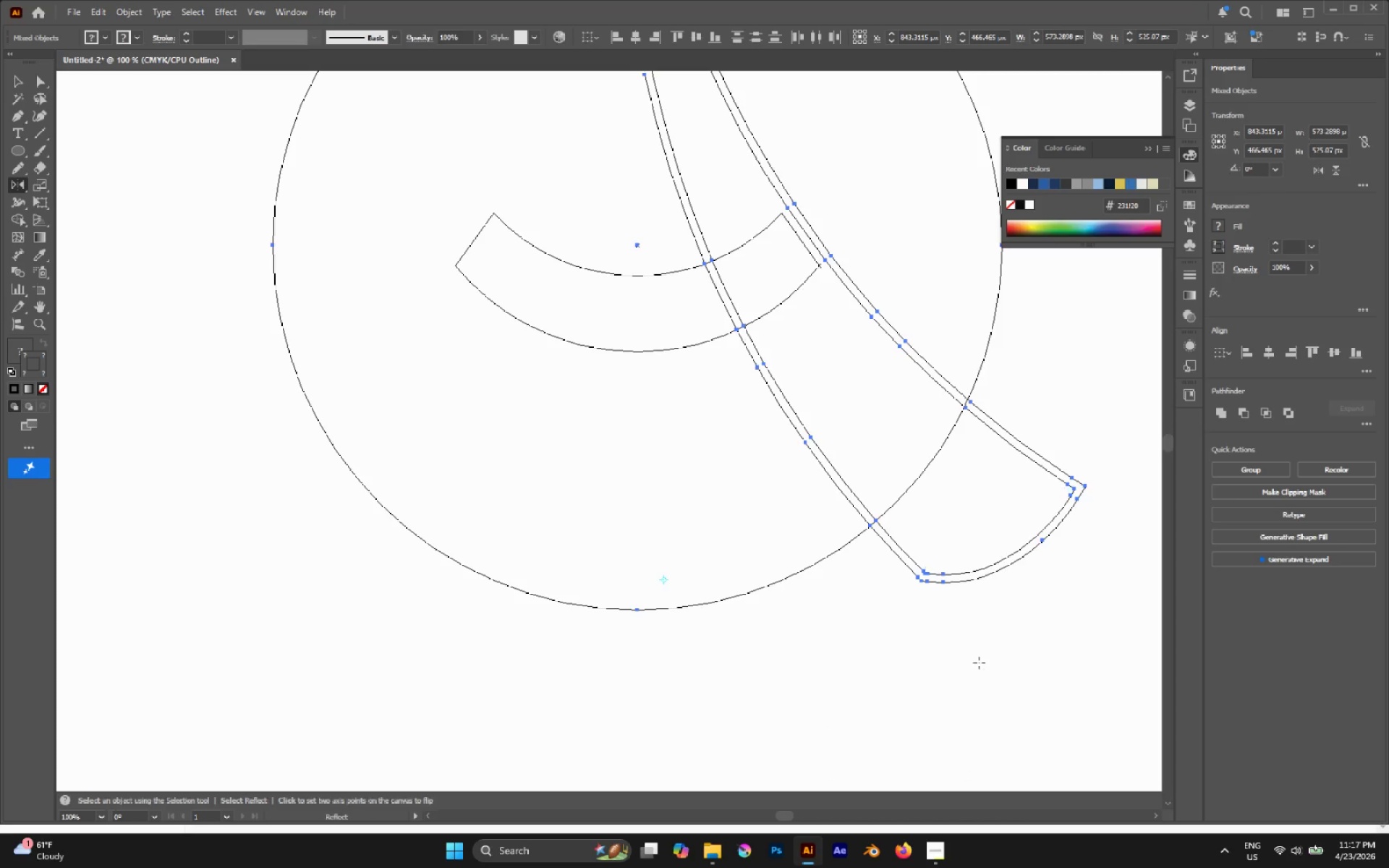 
key(Control+Z)
 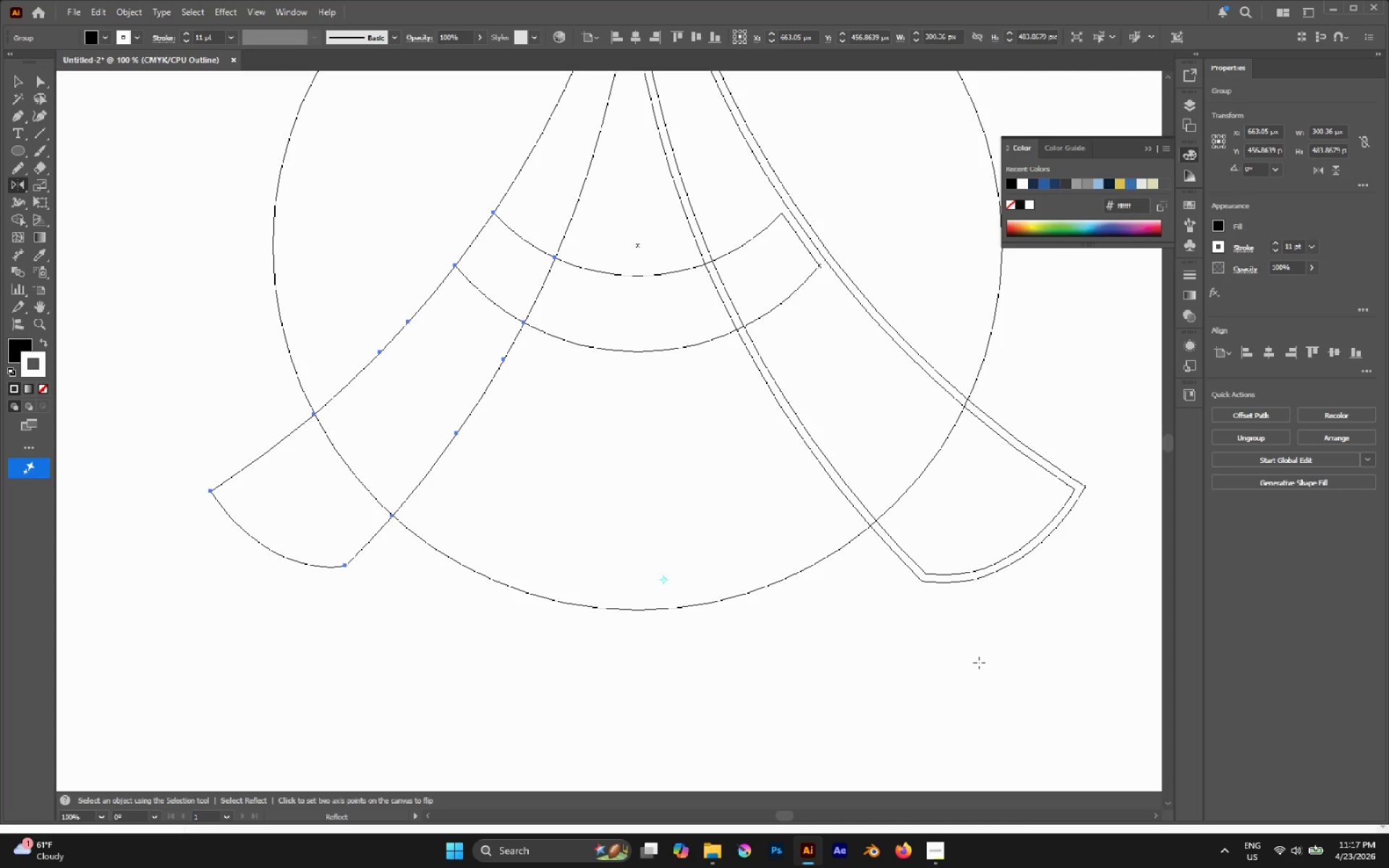 
key(Control+Shift+Z)
 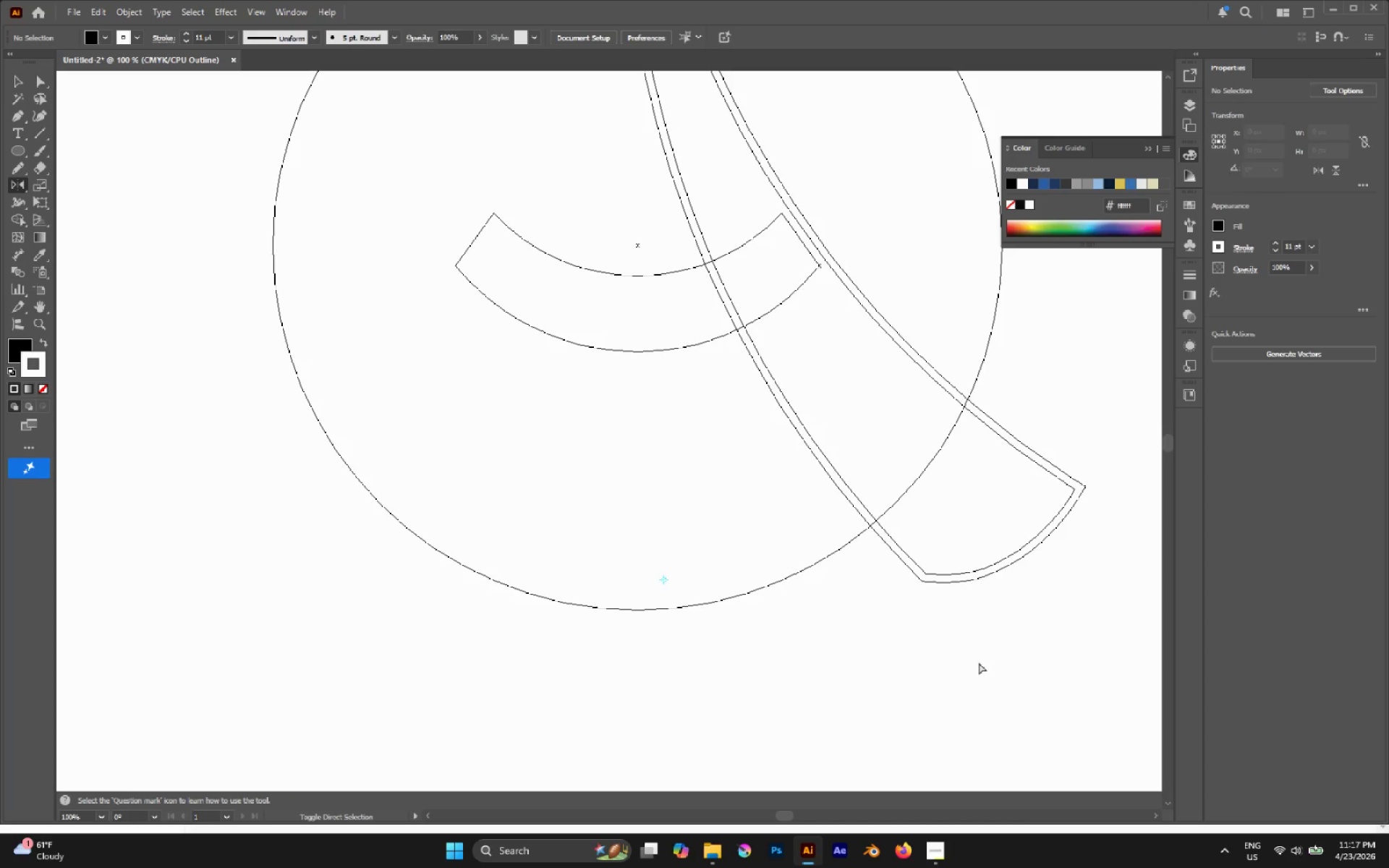 
key(Control+A)
 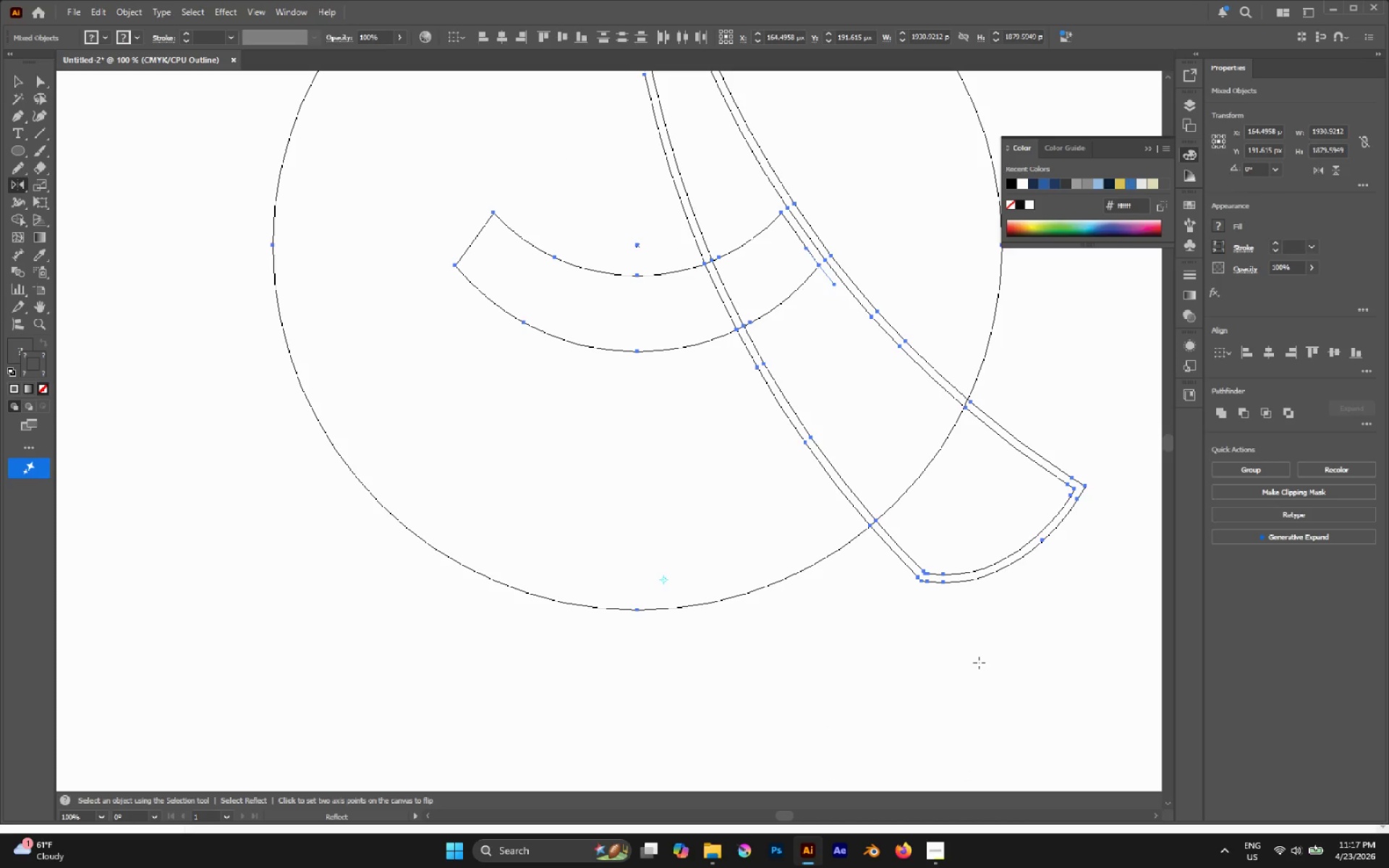 
left_click([979, 663])
 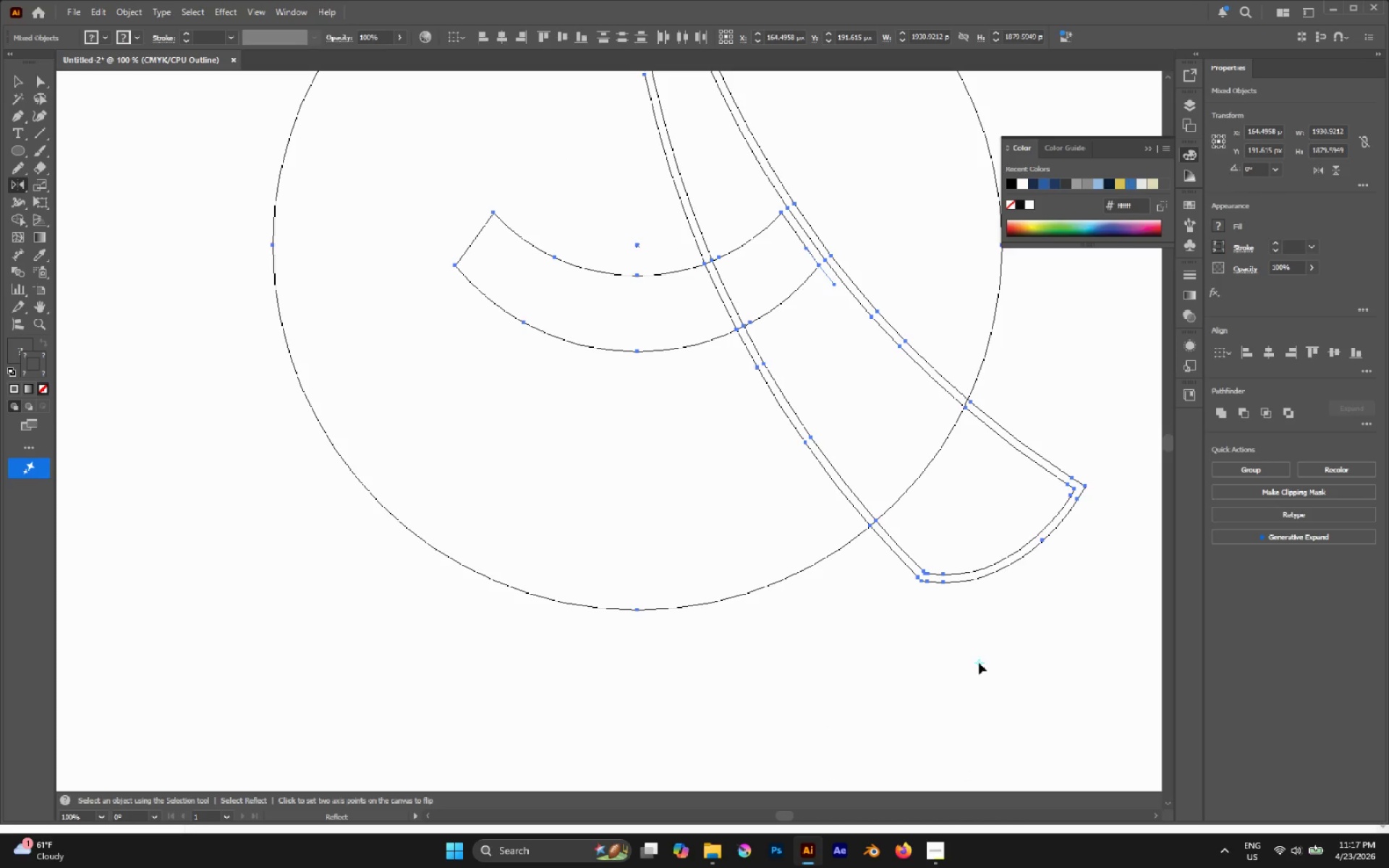 
key(A)
 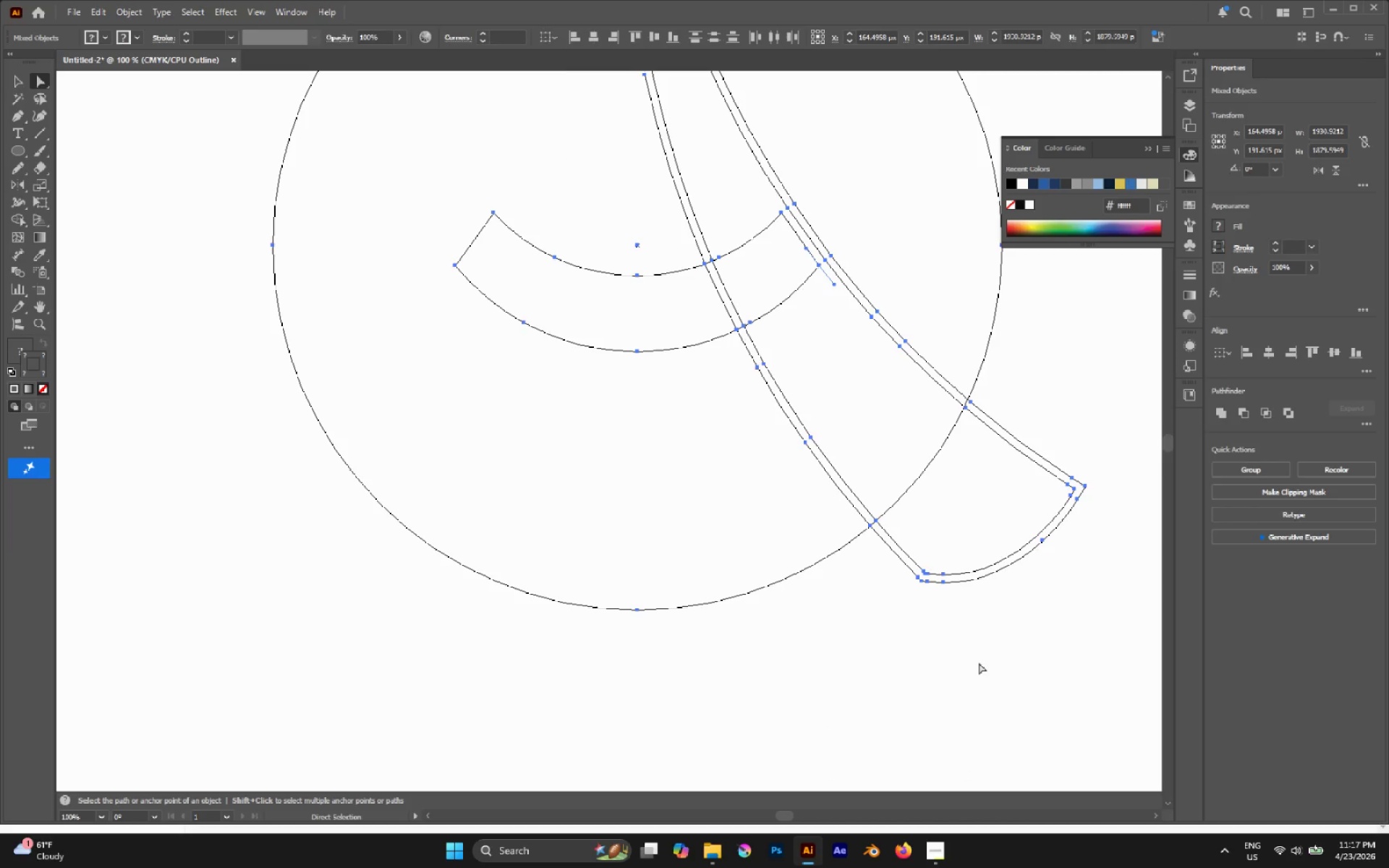 
left_click([979, 663])
 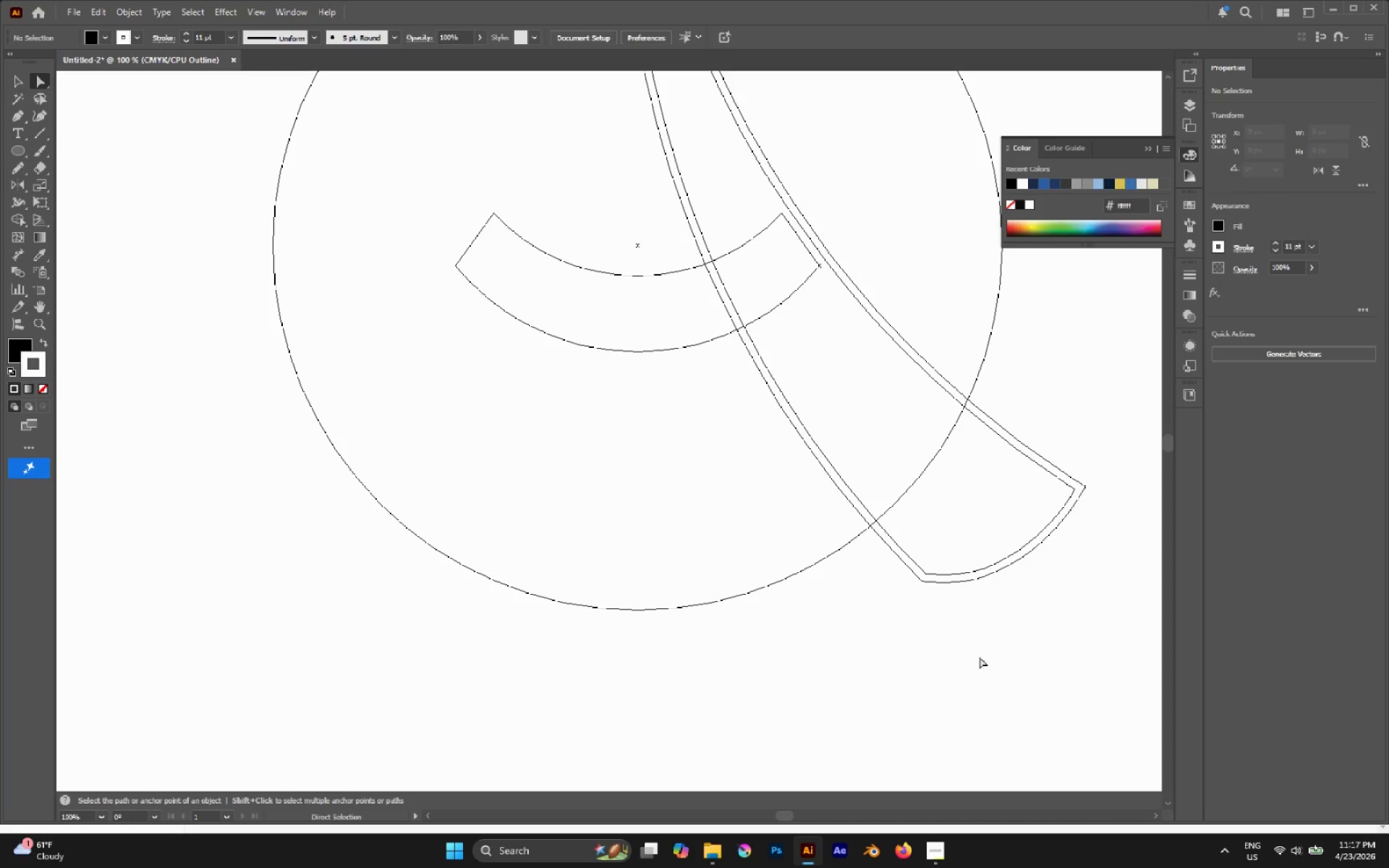 
hold_key(key=AltLeft, duration=0.95)
left_click_drag(start_coordinate=[976, 642], to_coordinate=[912, 532])
 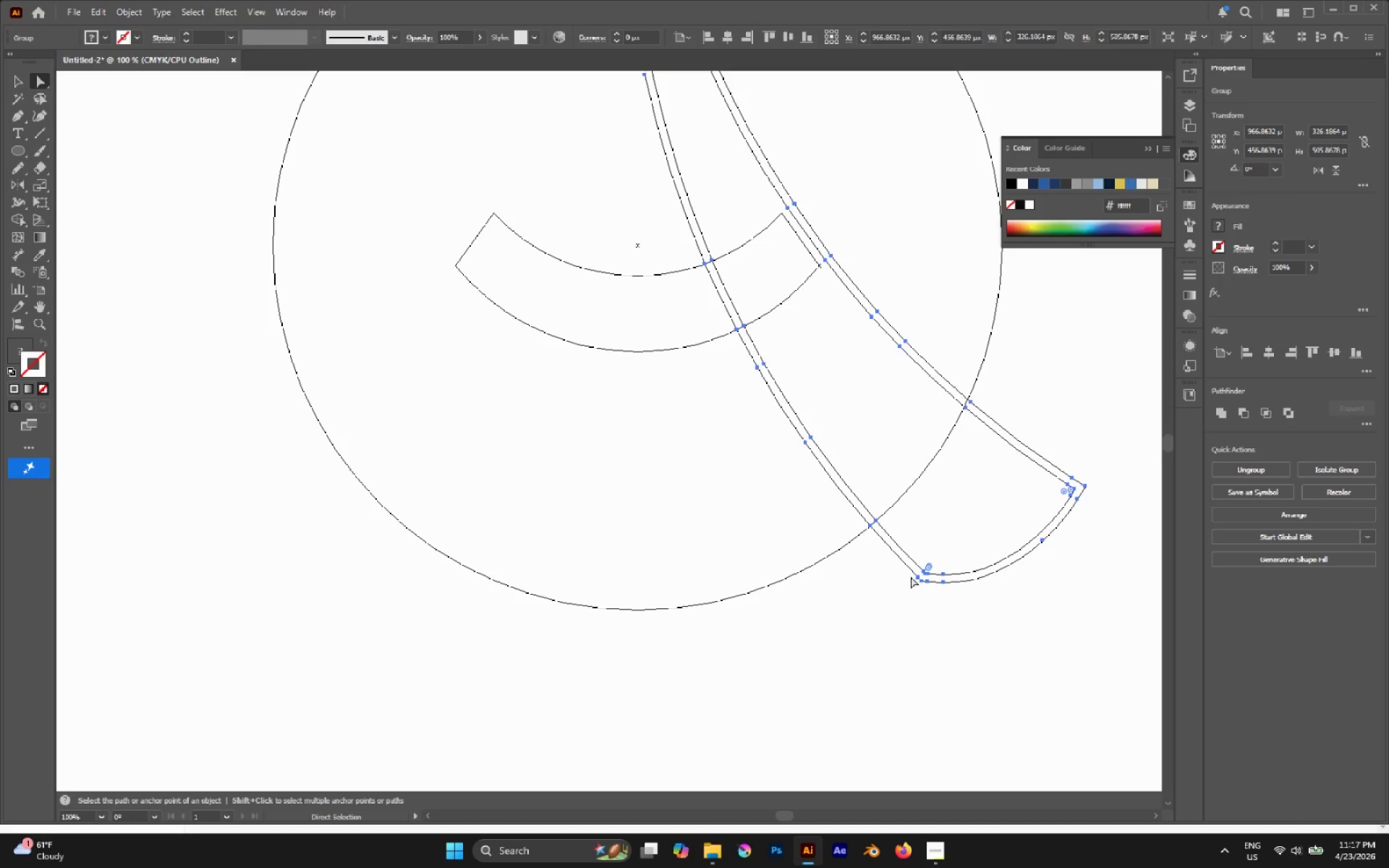 
key(O)
 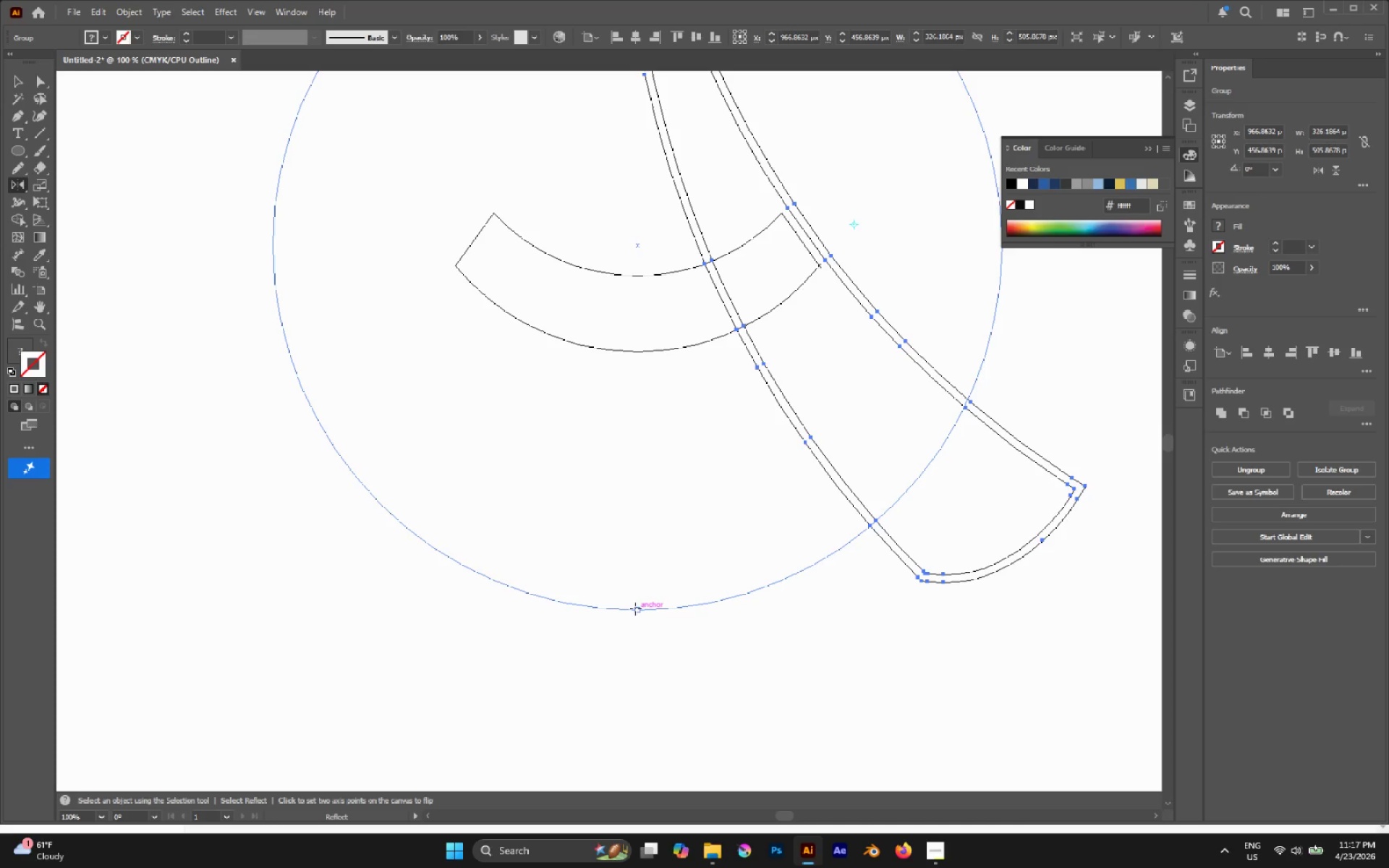 
left_click([638, 609])
 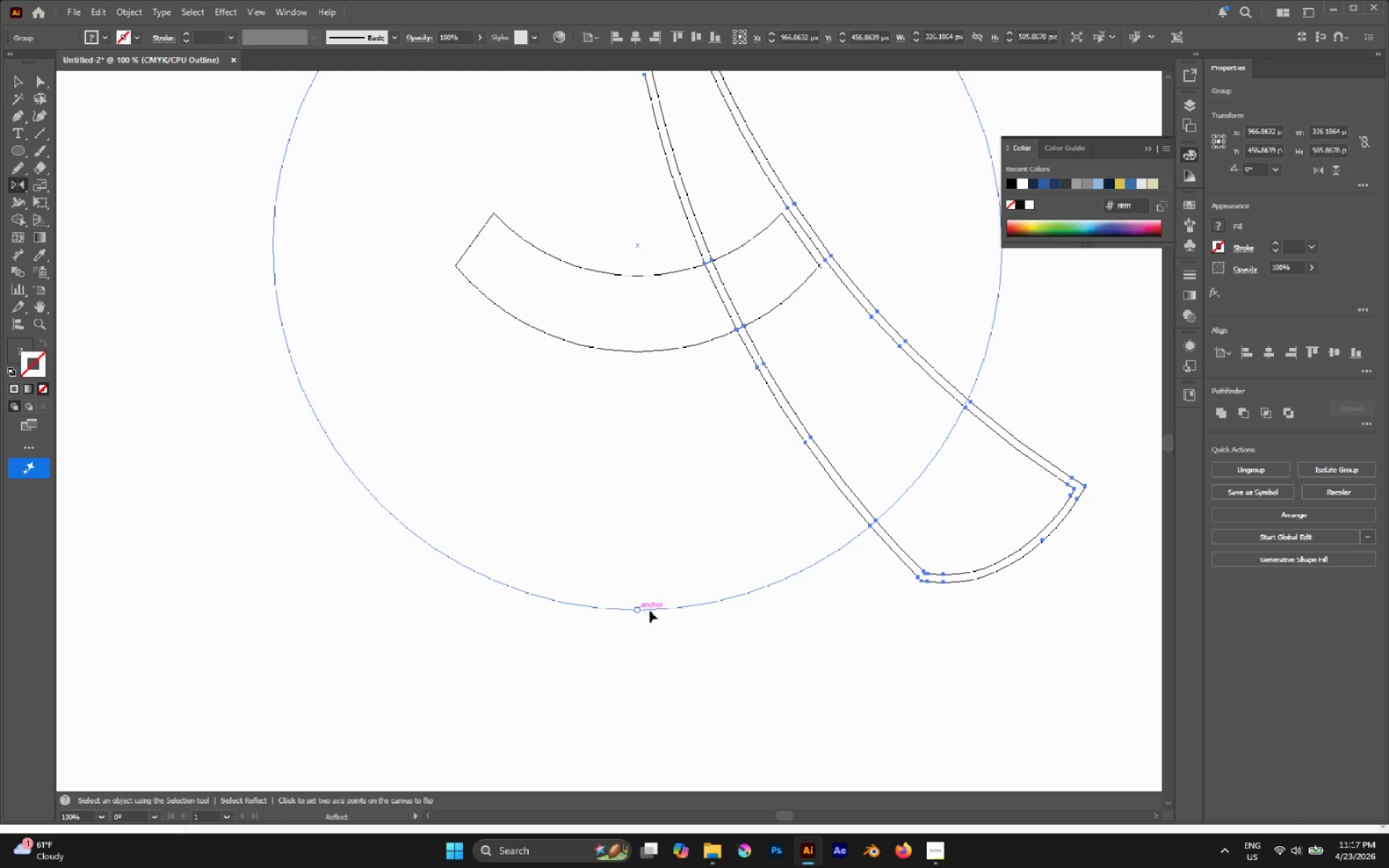 
hold_key(key=AltLeft, duration=1.5)
left_click_drag(start_coordinate=[785, 637], to_coordinate=[529, 542])
 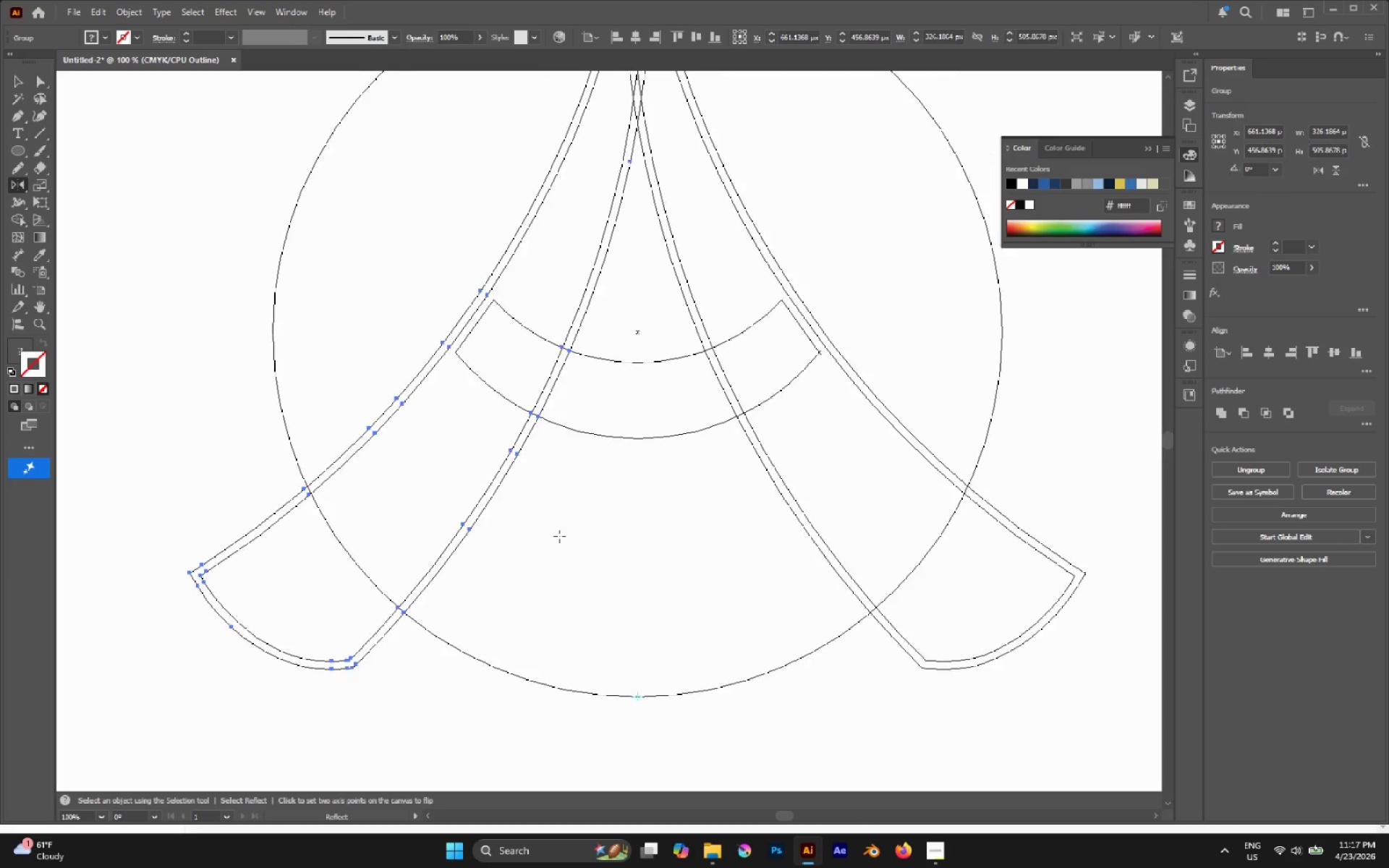 
hold_key(key=ShiftLeft, duration=0.91)
 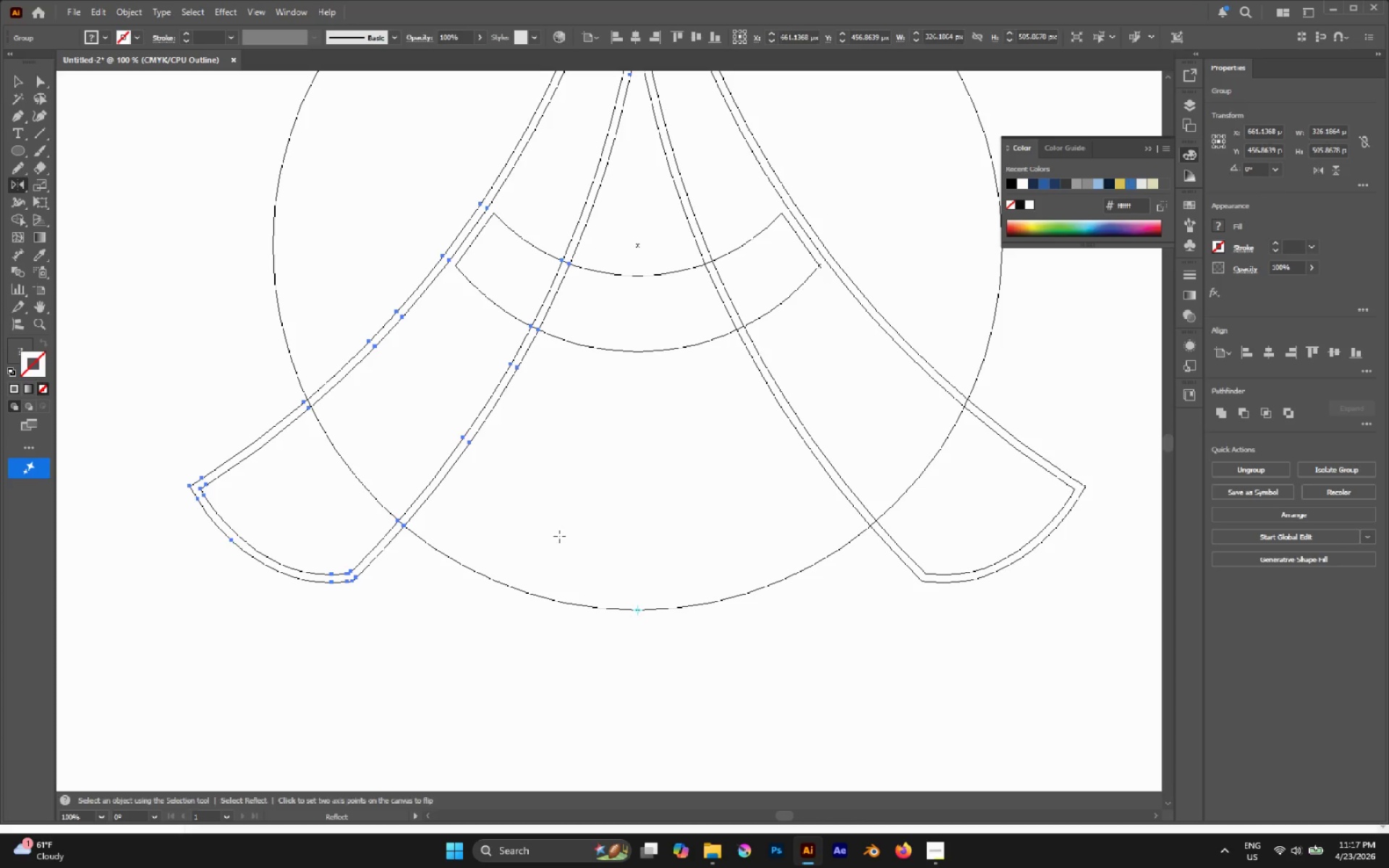 
scroll: coordinate [559, 536], scroll_direction: up, amount: 9.0
 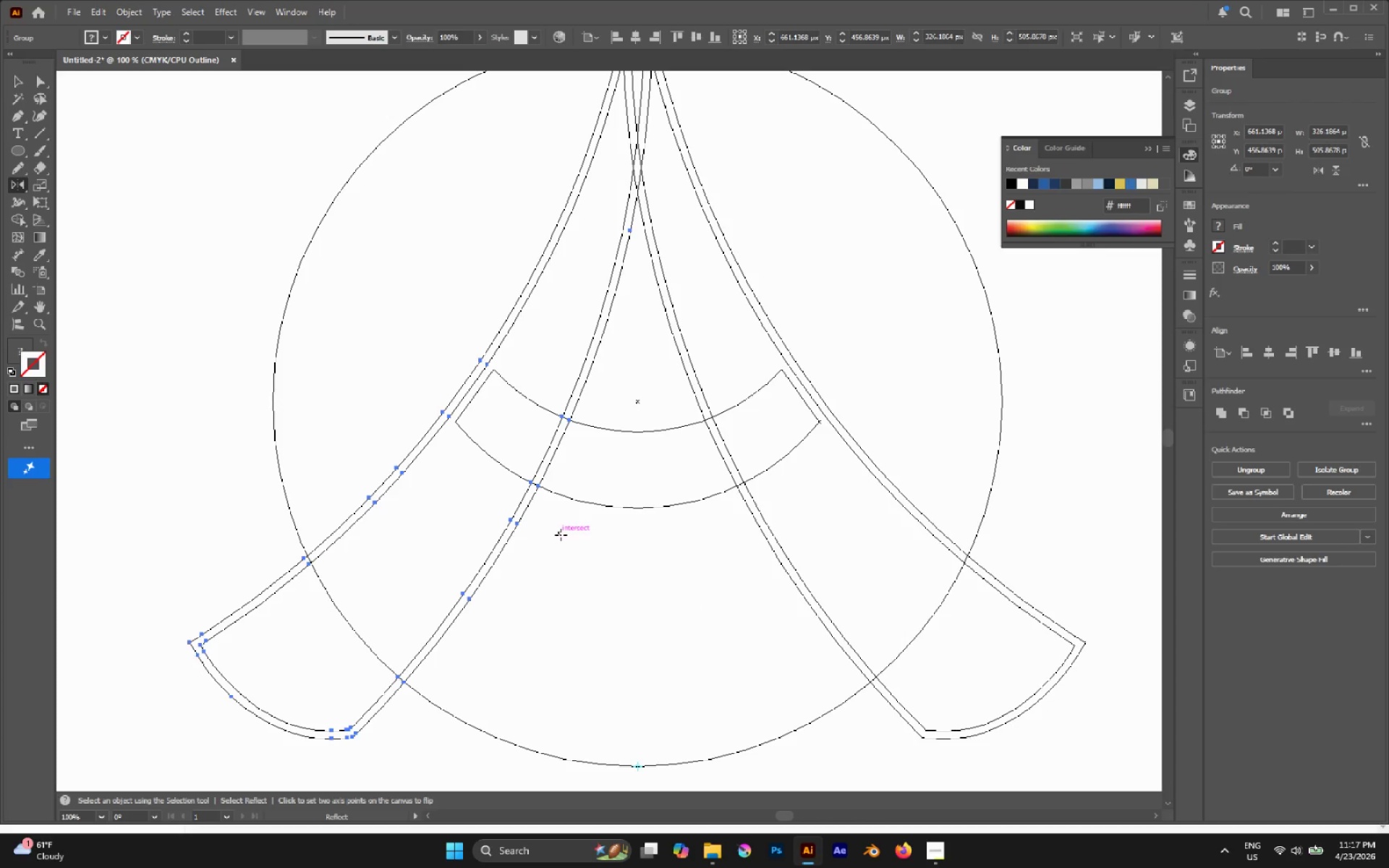 
key(Control+H)
 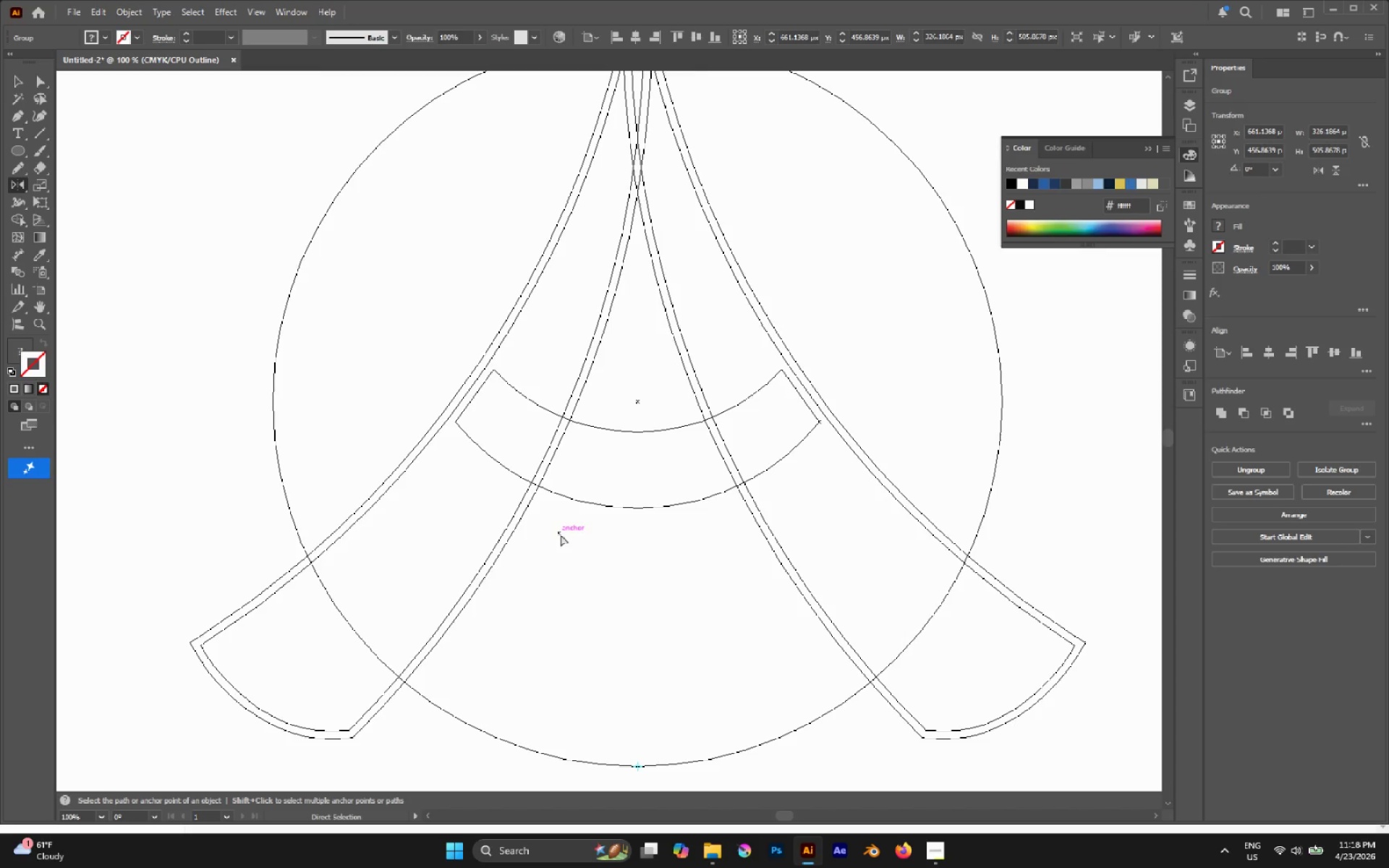 
key(Control+Y)
 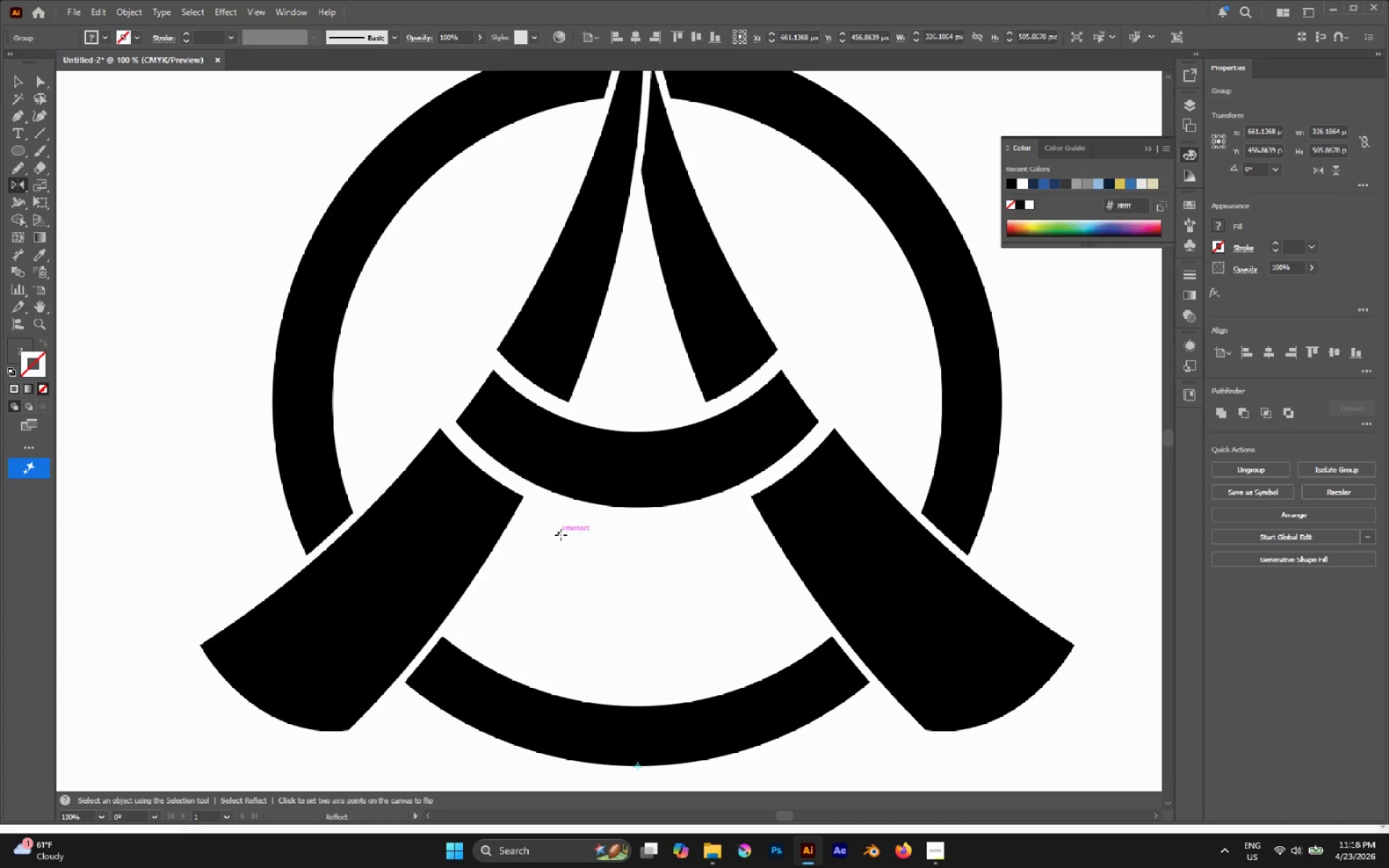 
key(A)
 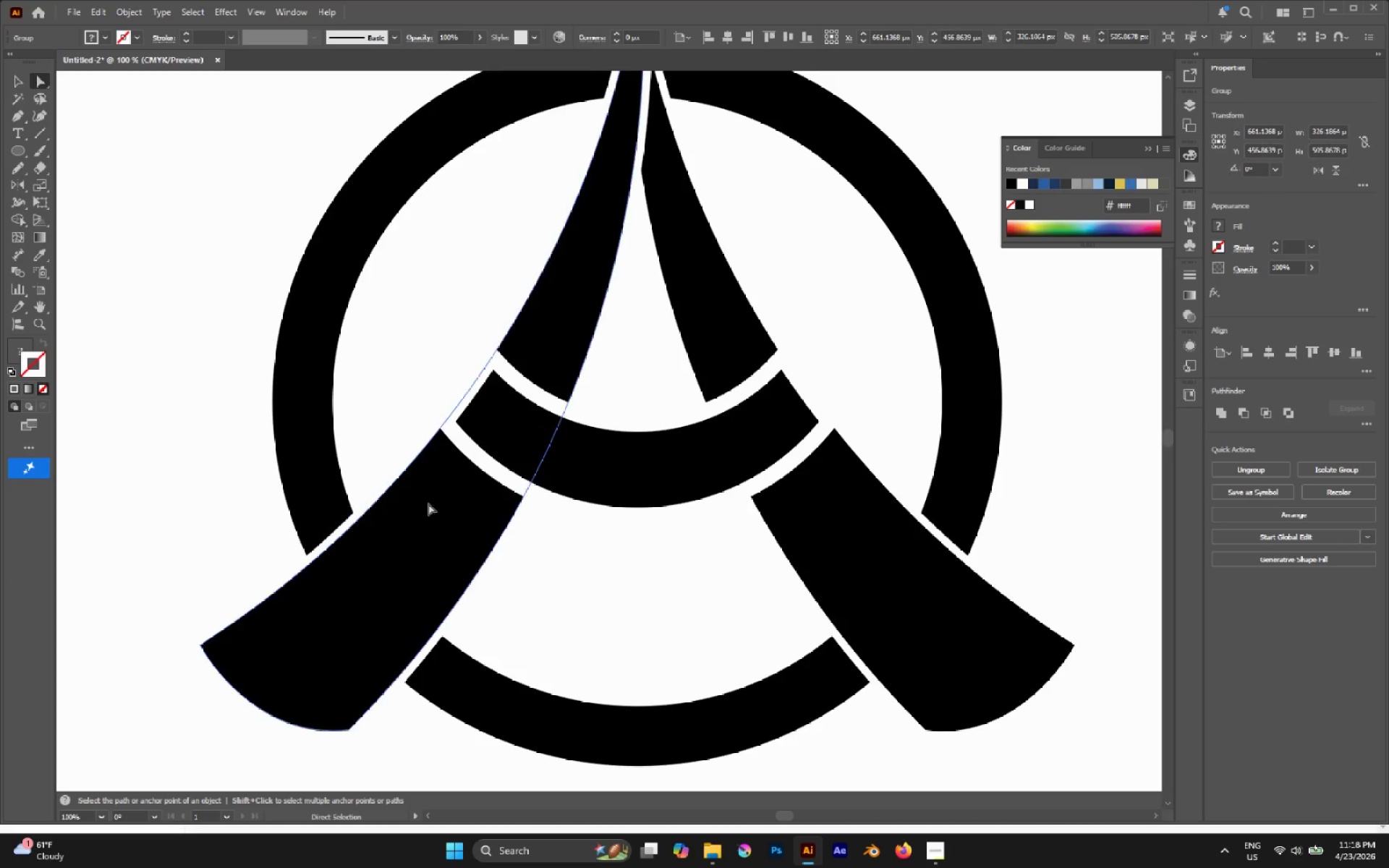 
scroll: coordinate [433, 496], scroll_direction: up, amount: 6.0
 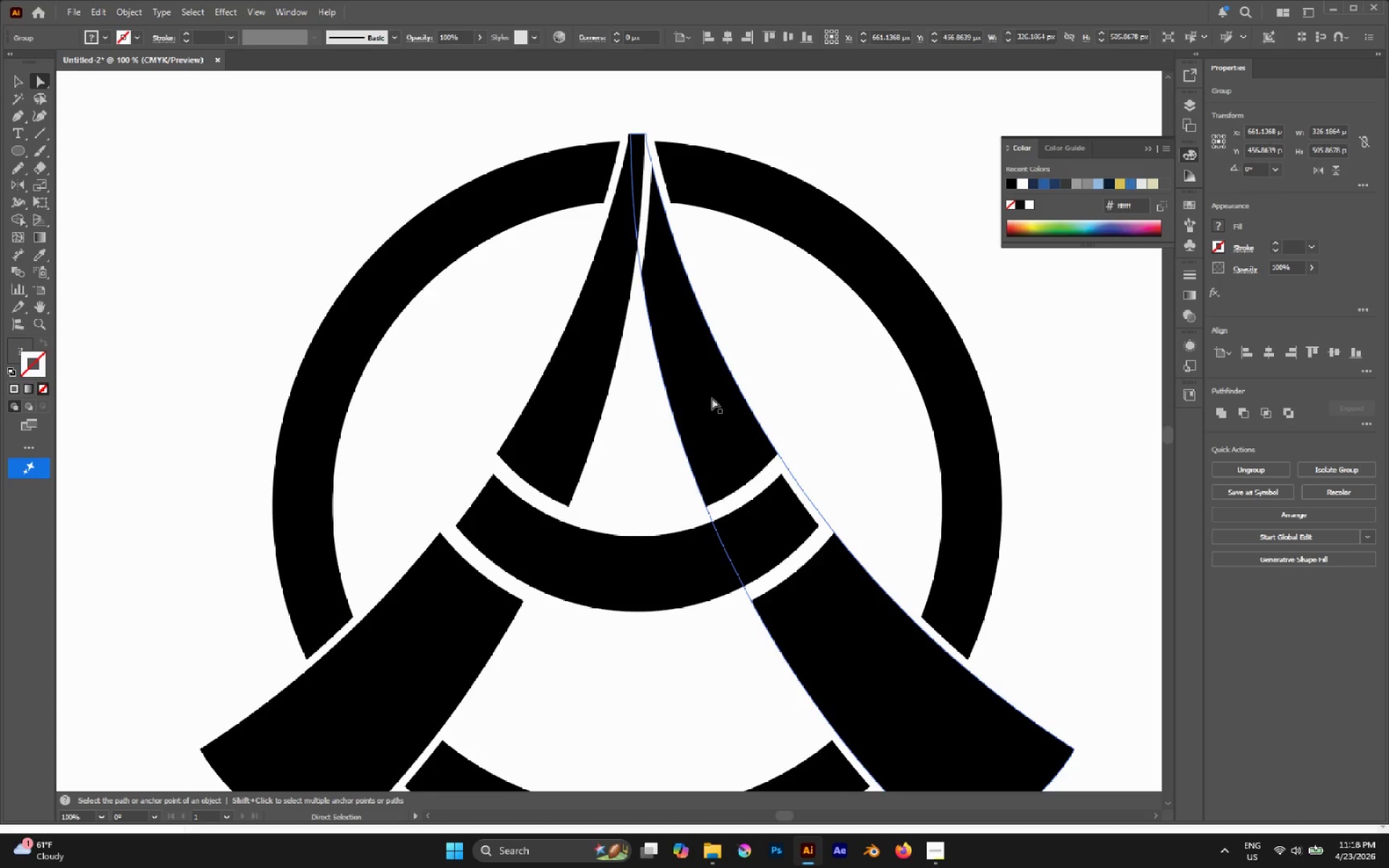 
left_click([712, 398])
 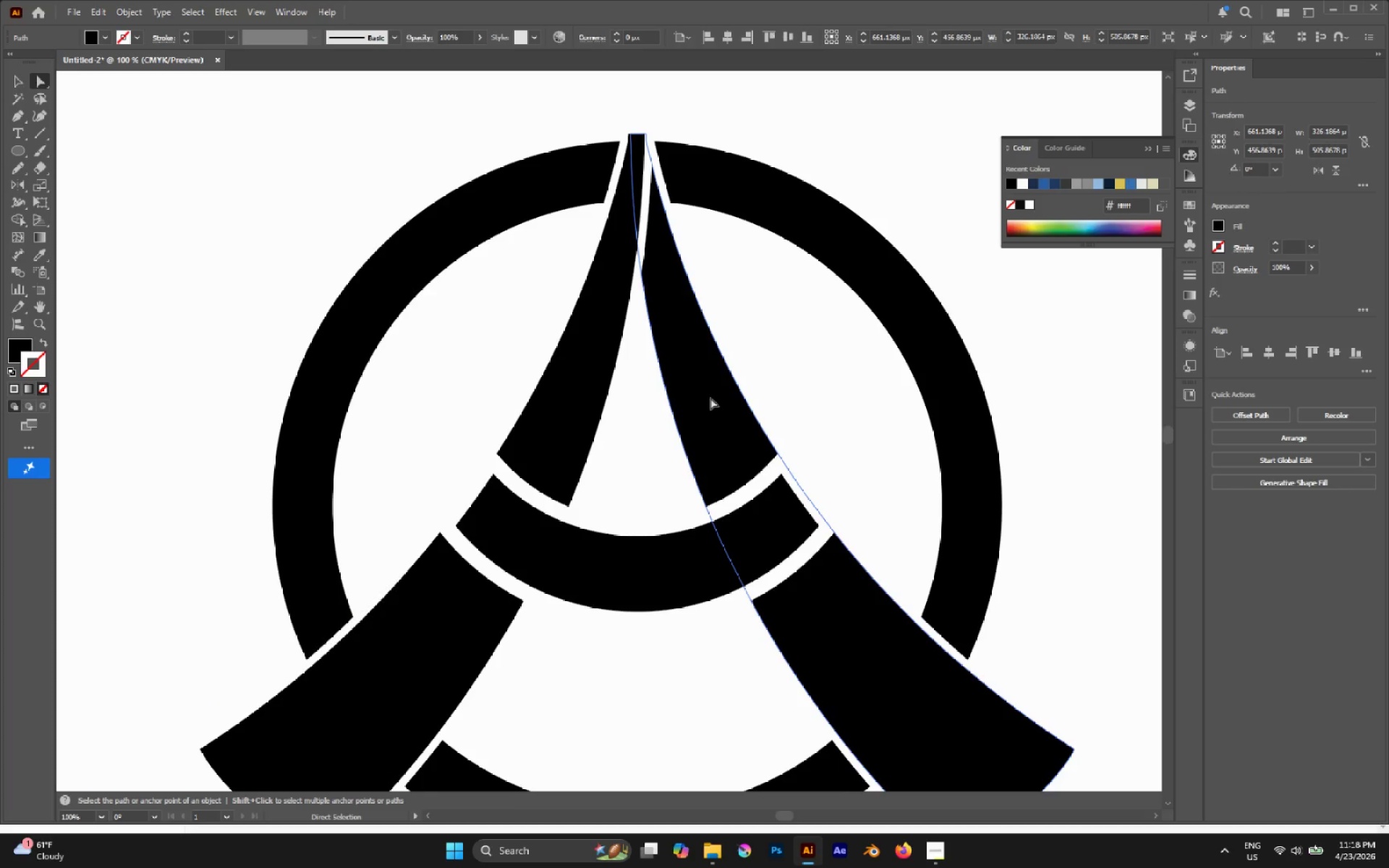 
hold_key(key=ShiftLeft, duration=1.39)
left_click([589, 365])
 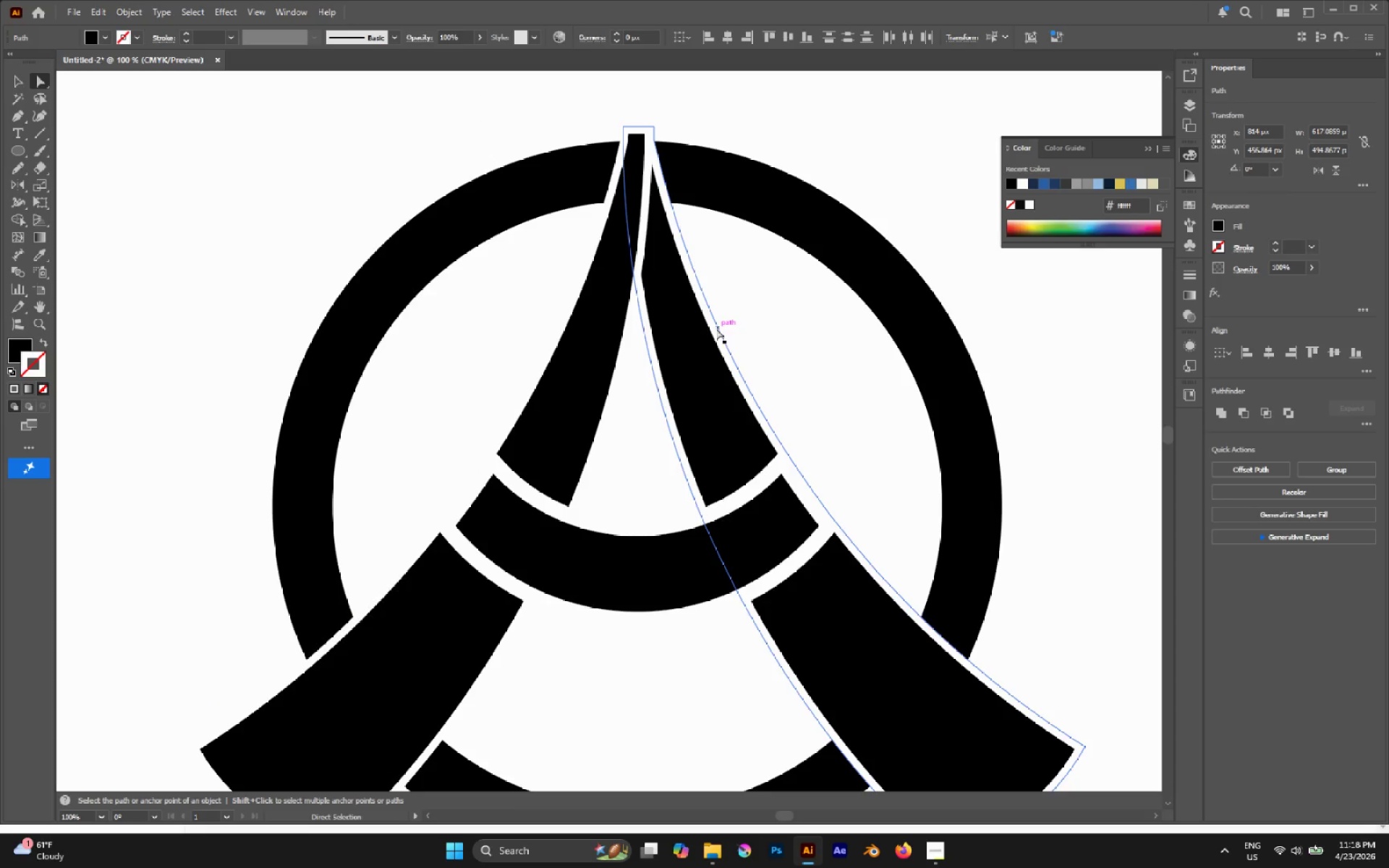 
hold_key(key=AltLeft, duration=0.5)
scroll: coordinate [651, 192], scroll_direction: up, amount: 3.0
 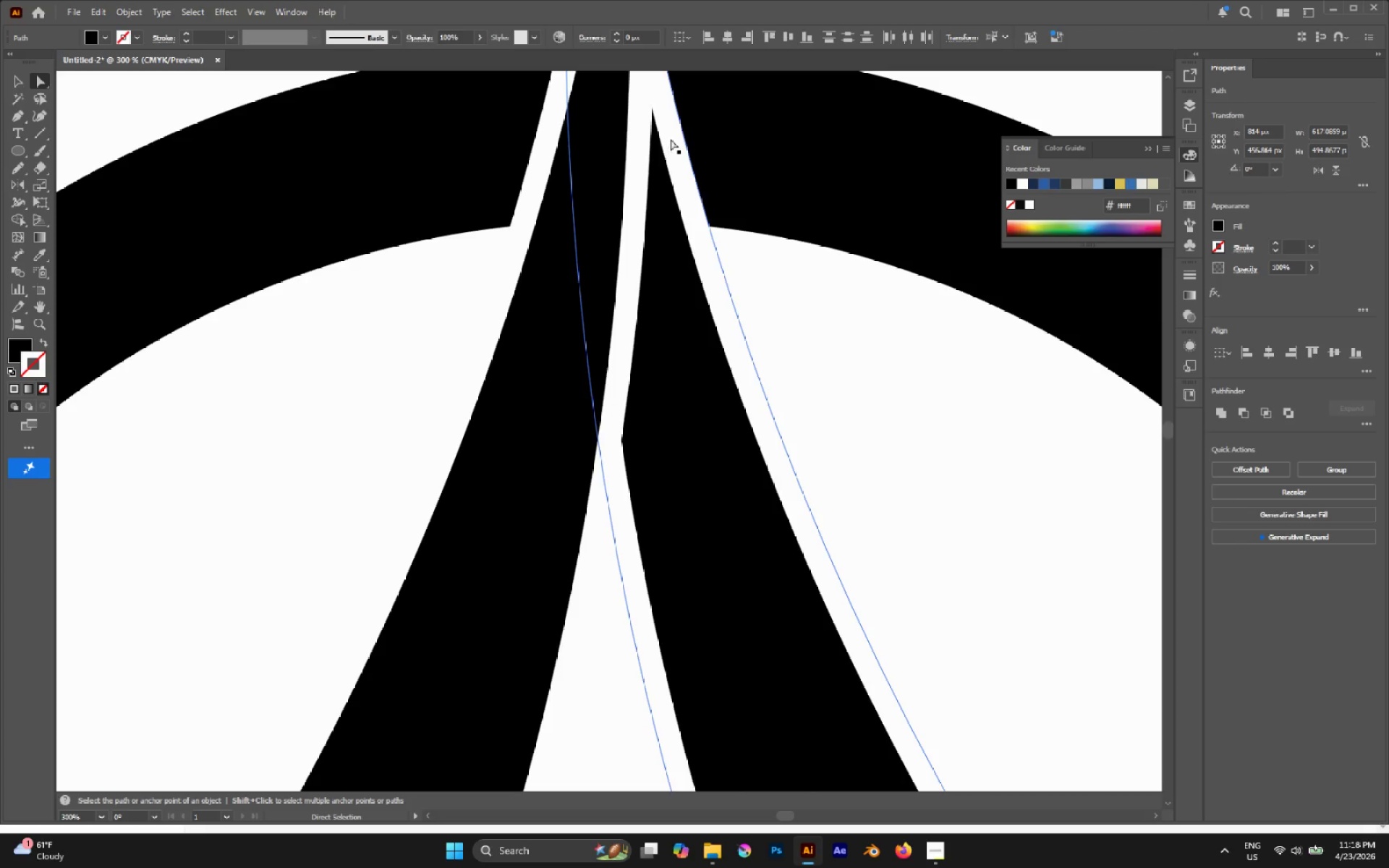 
left_click([671, 139])
 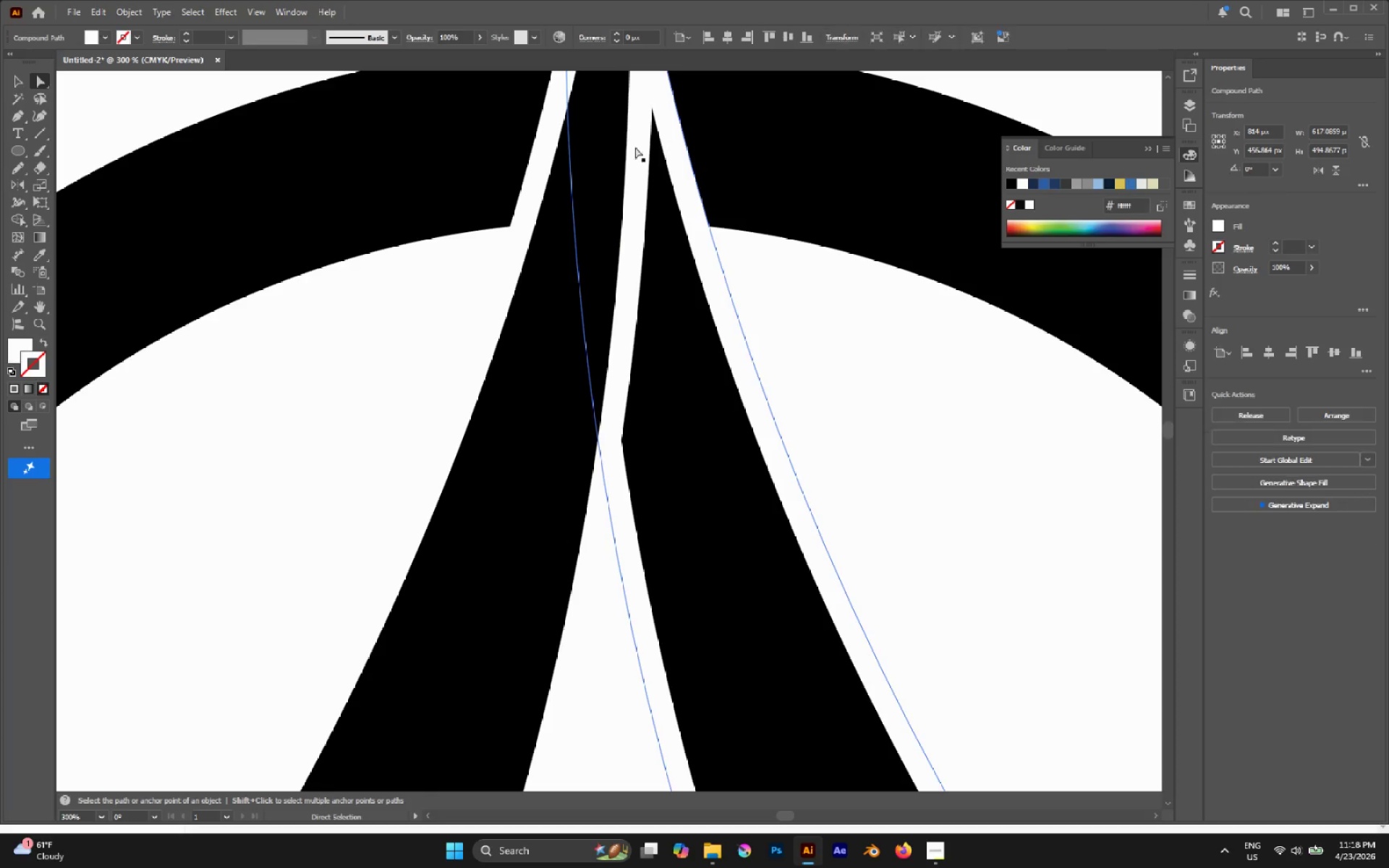 
hold_key(key=ShiftLeft, duration=1.17)
left_click([540, 165])
 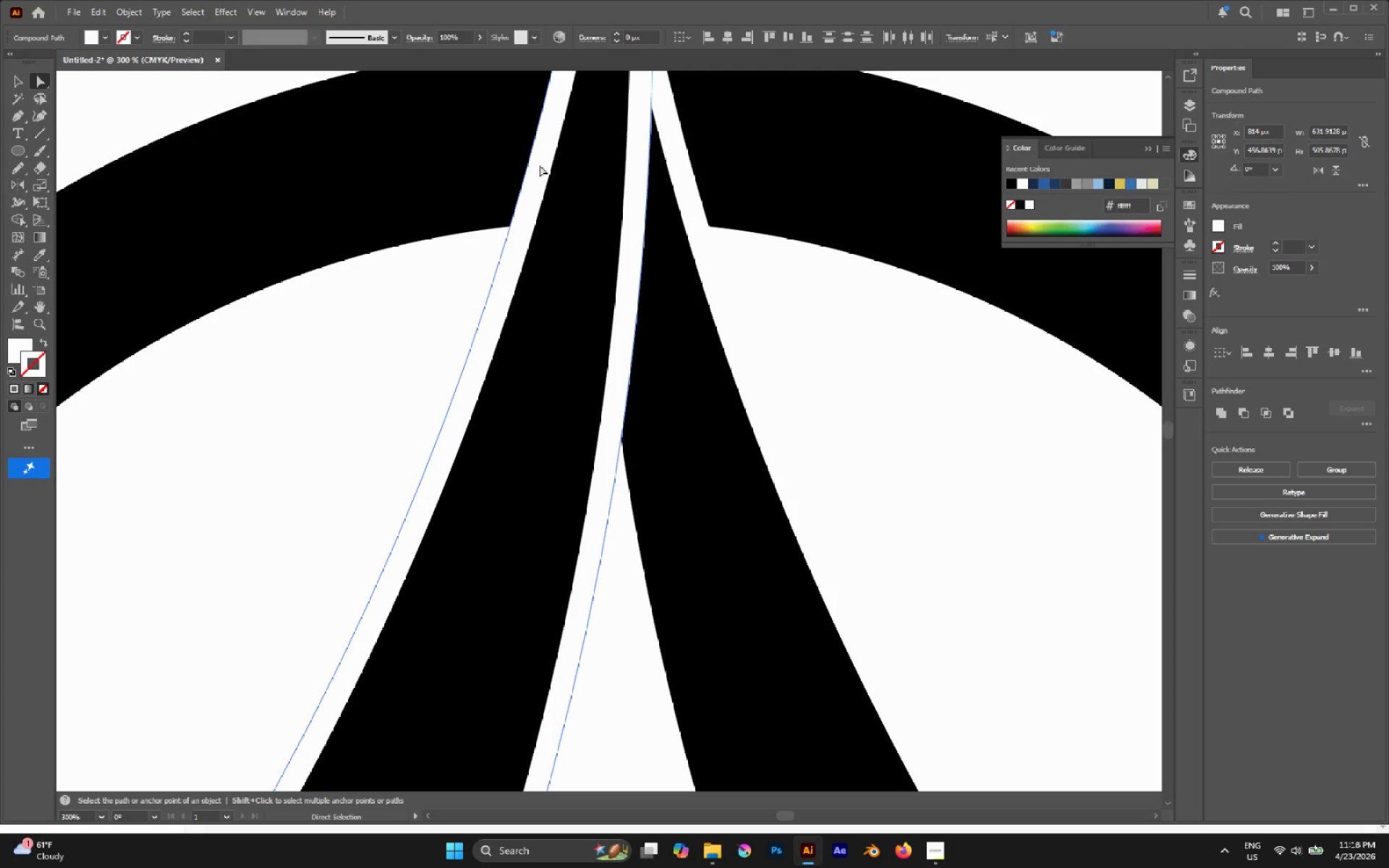 
key(Control+BracketLeft)
 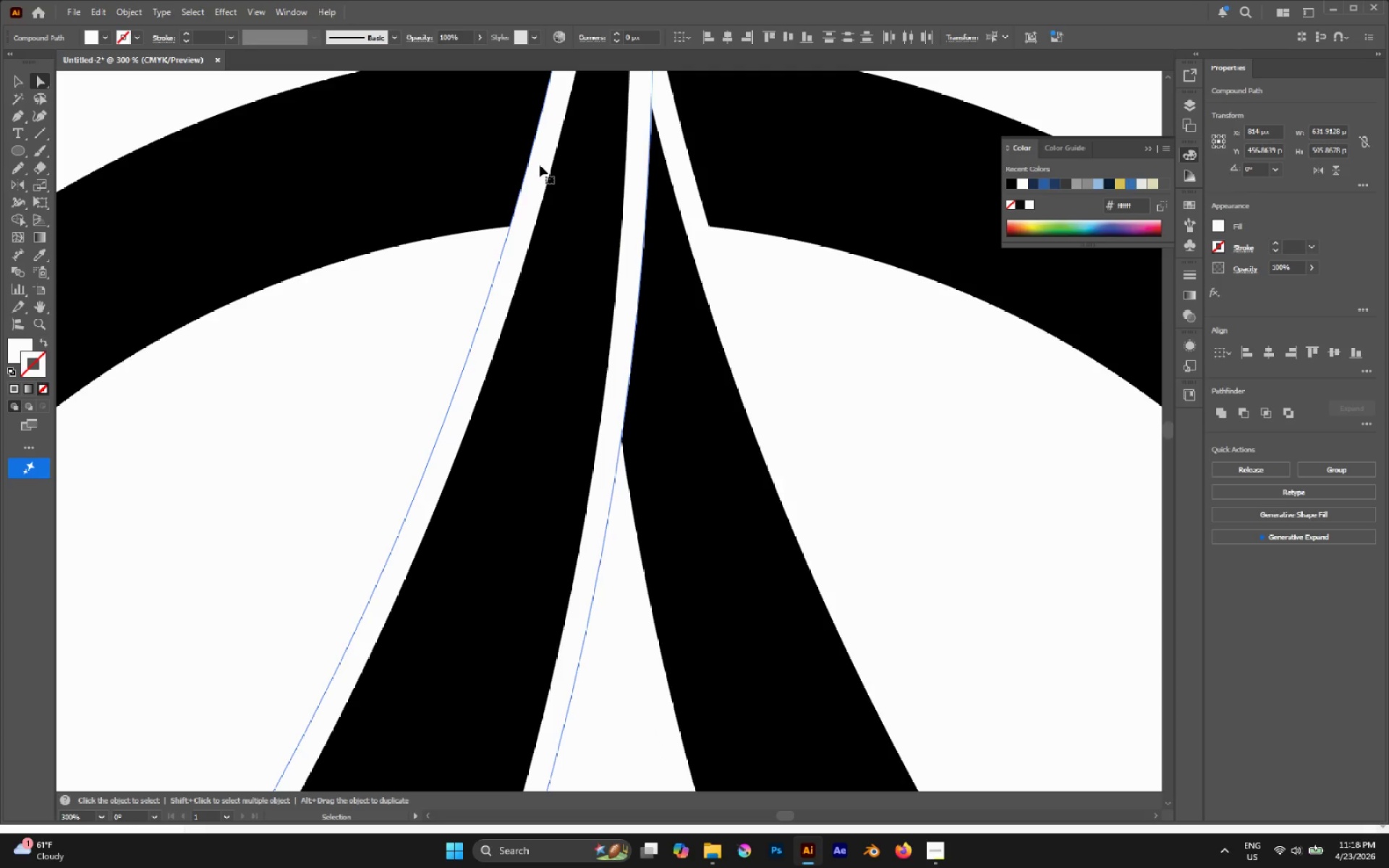 
key(Control+BracketLeft)
 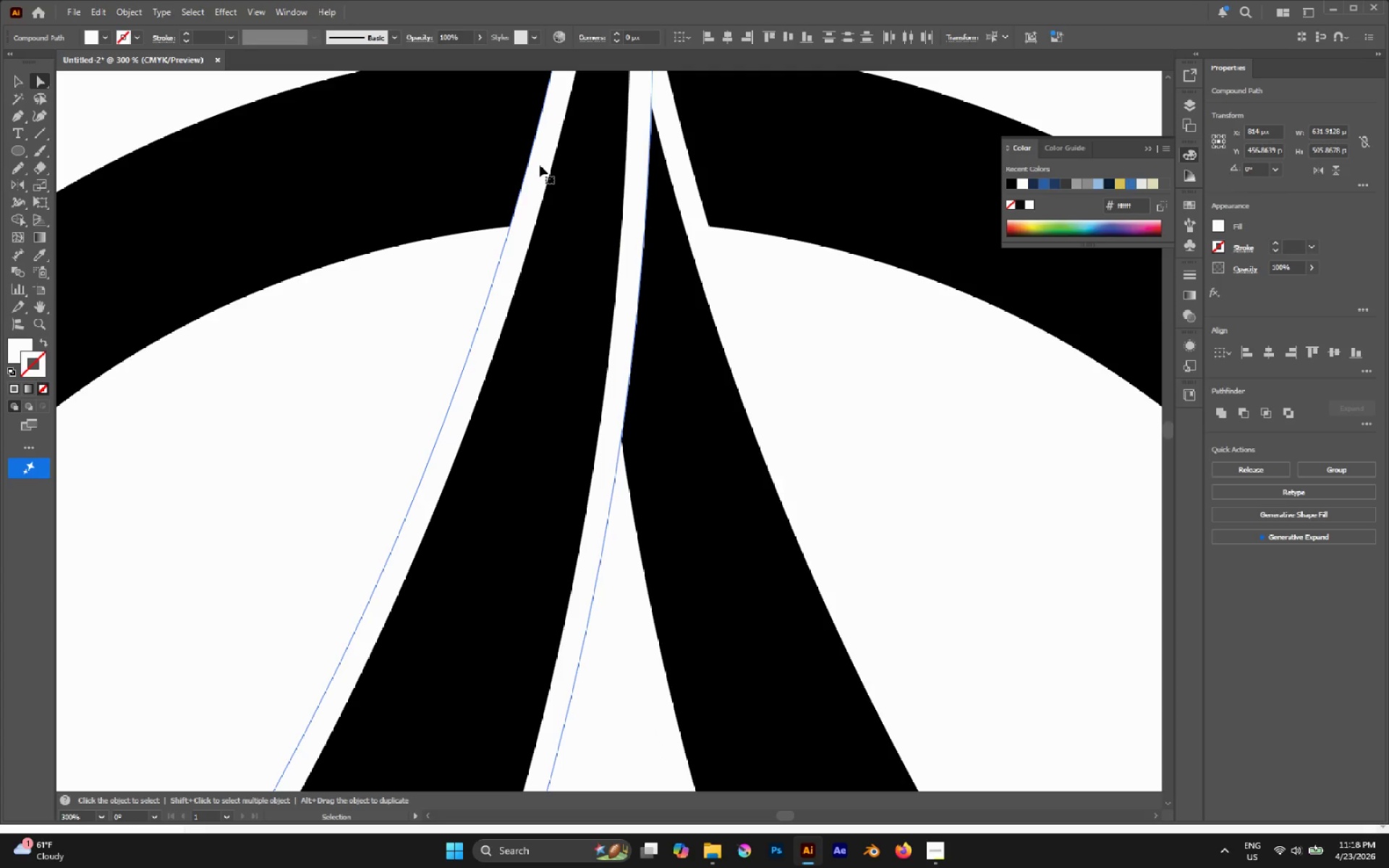 
key(Control+BracketLeft)
 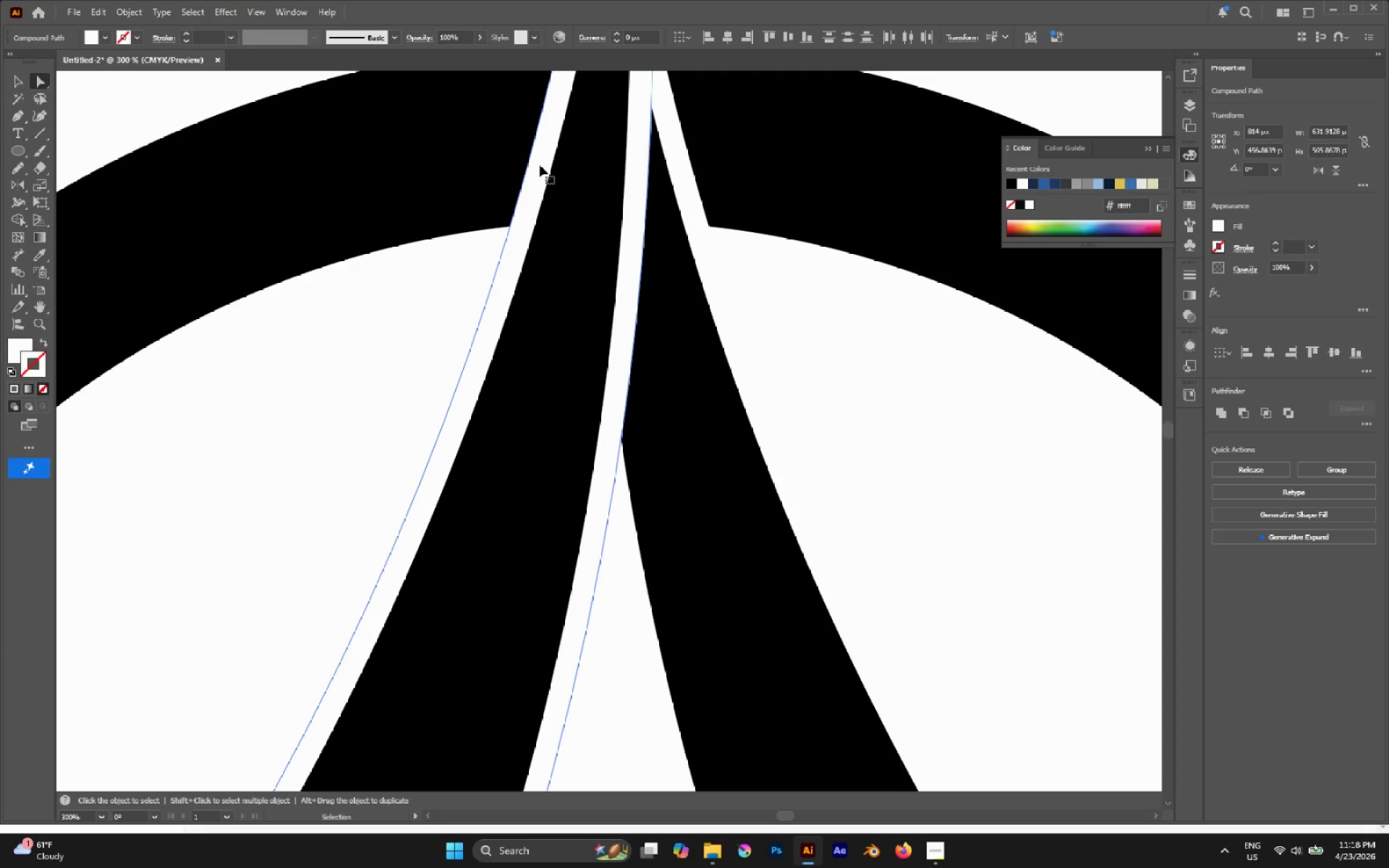 
key(Control+BracketLeft)
 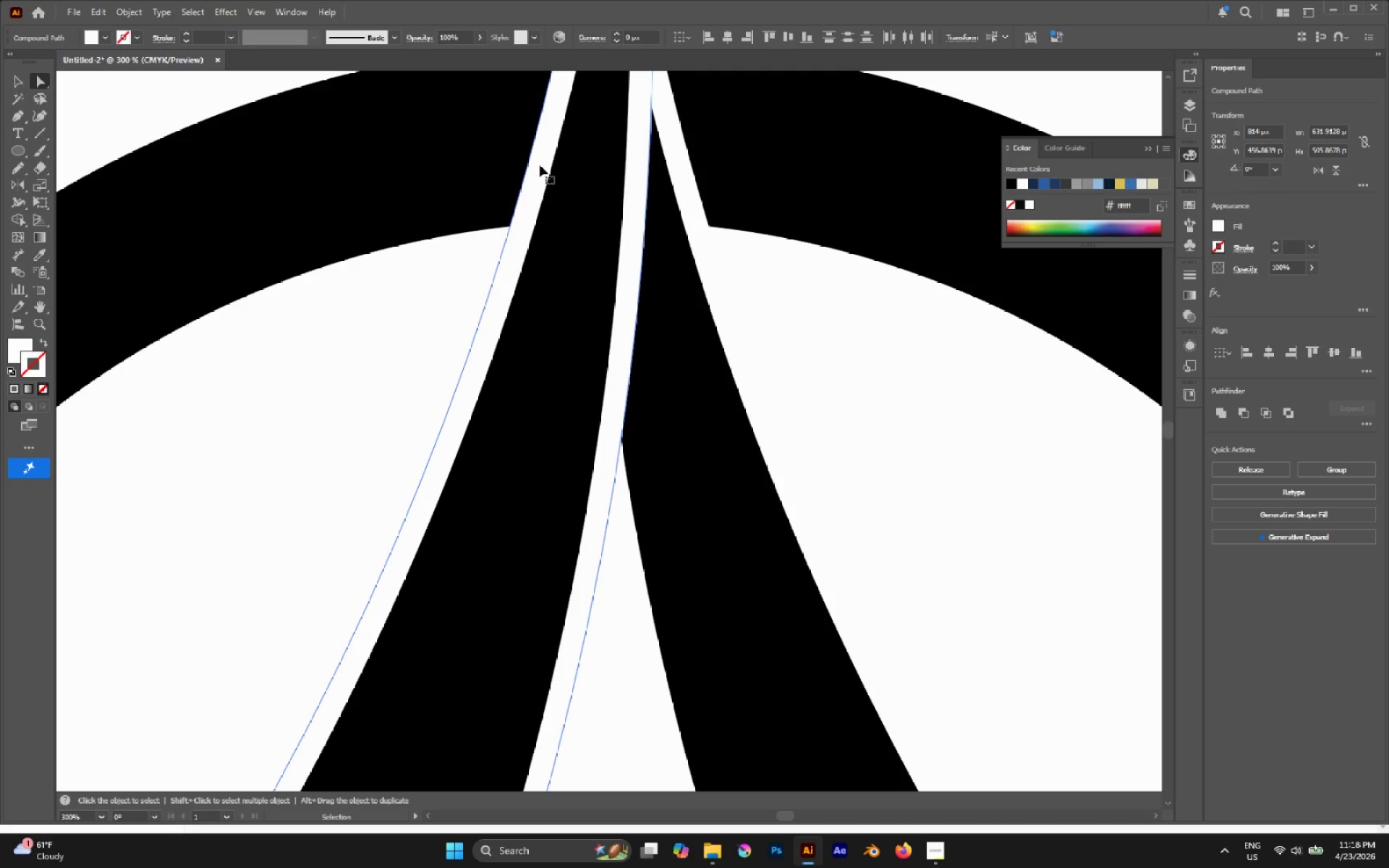 
key(Control+BracketLeft)
 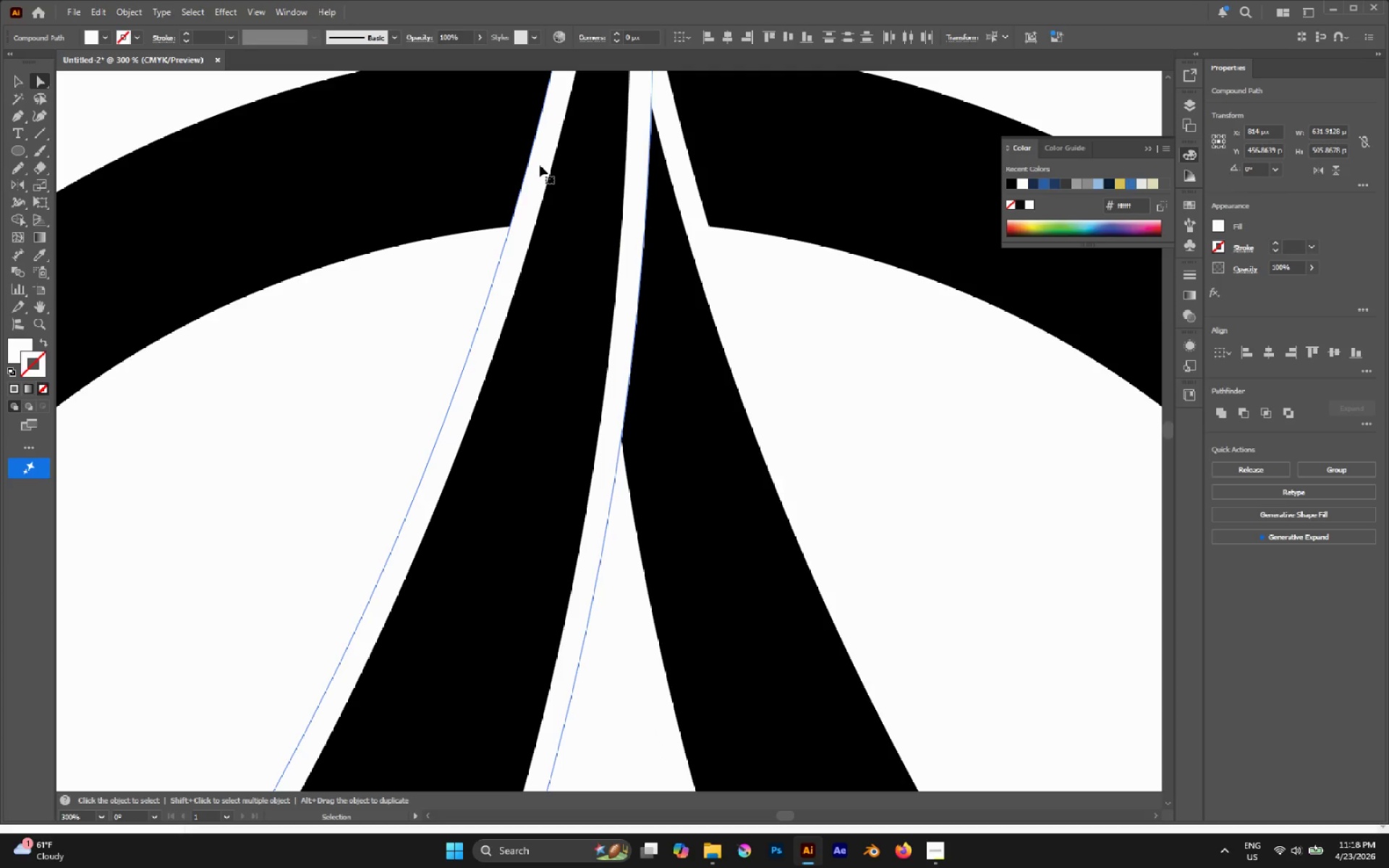 
key(Control+BracketLeft)
 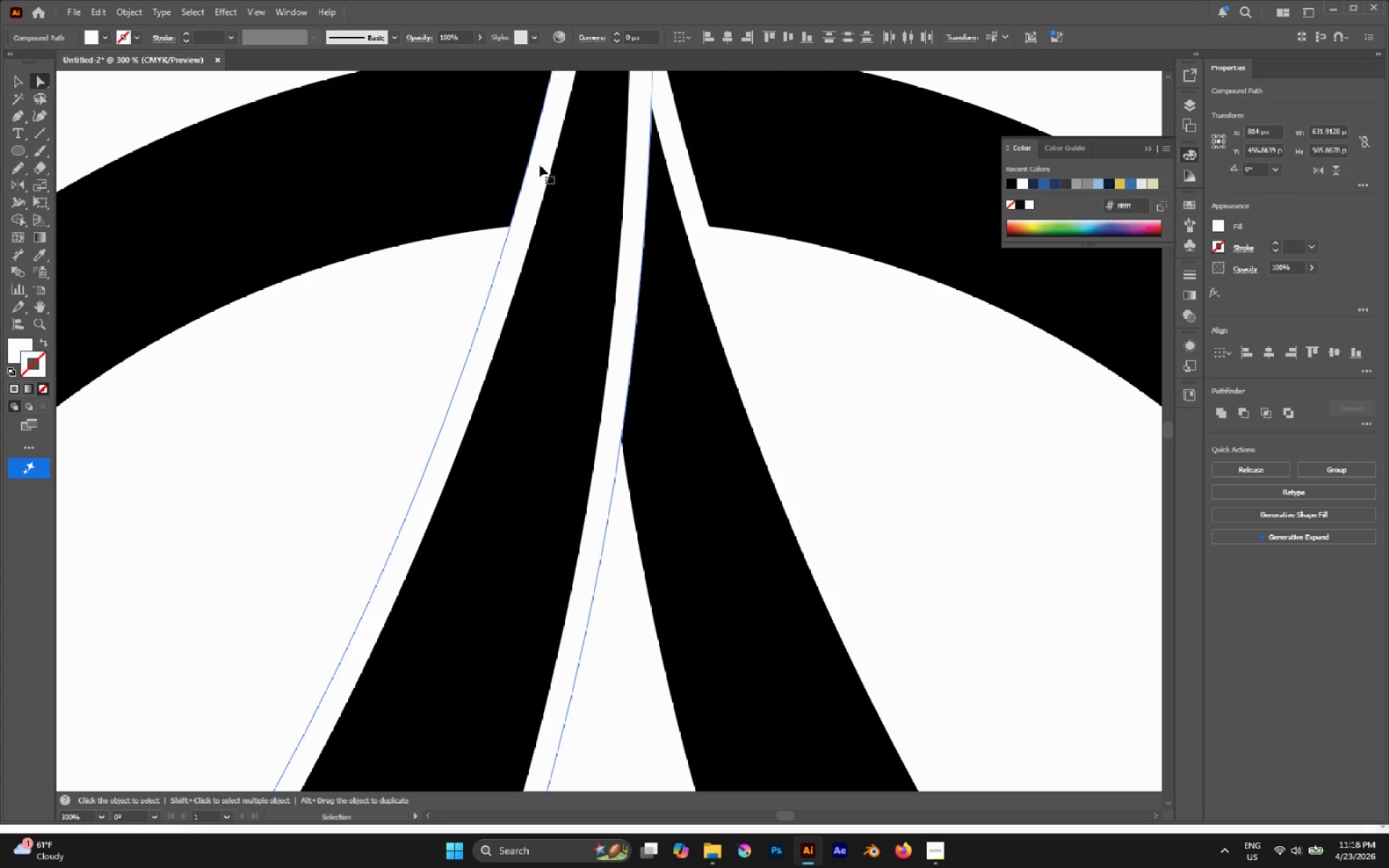 
key(Control+BracketLeft)
 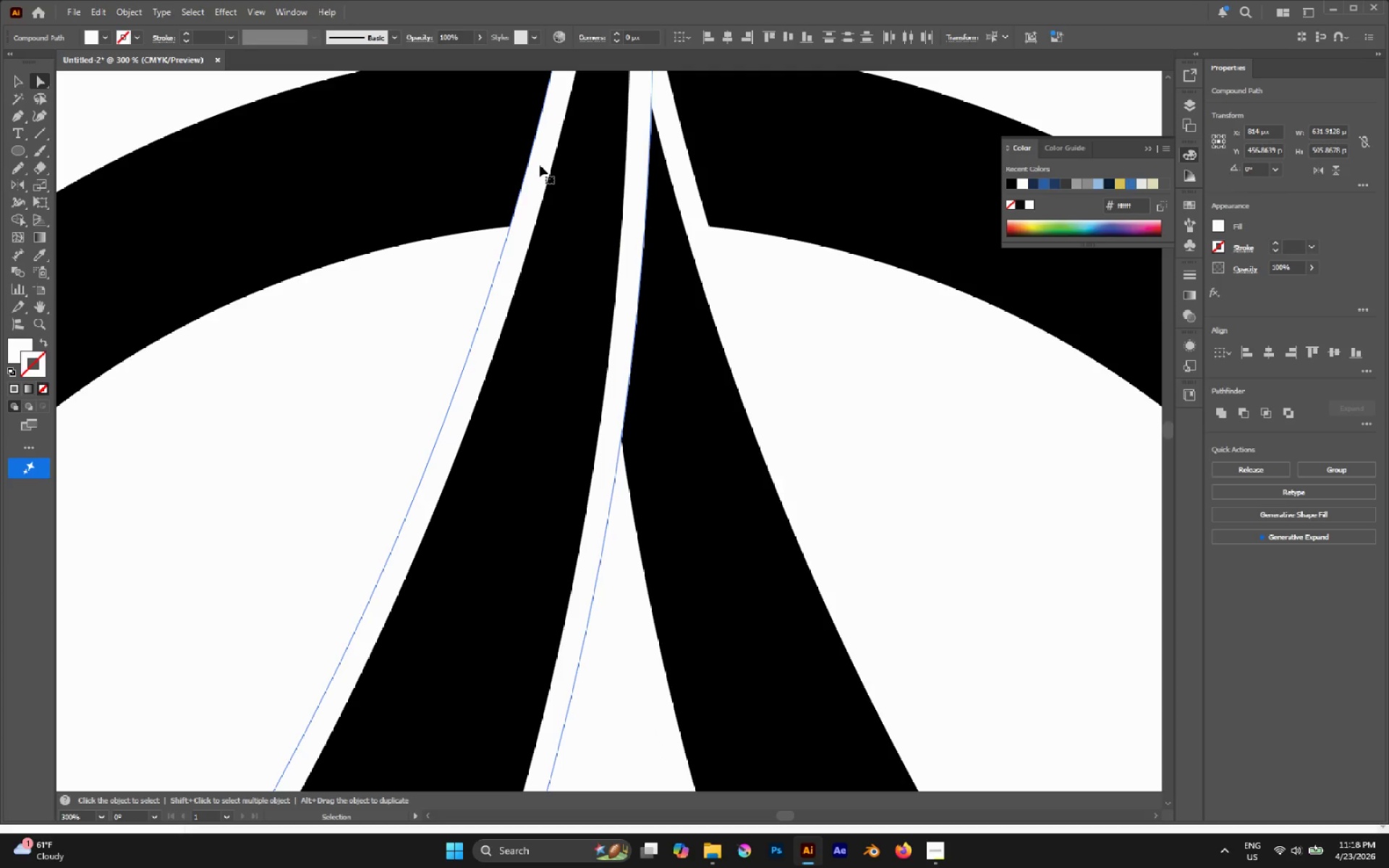 
key(Control+BracketLeft)
 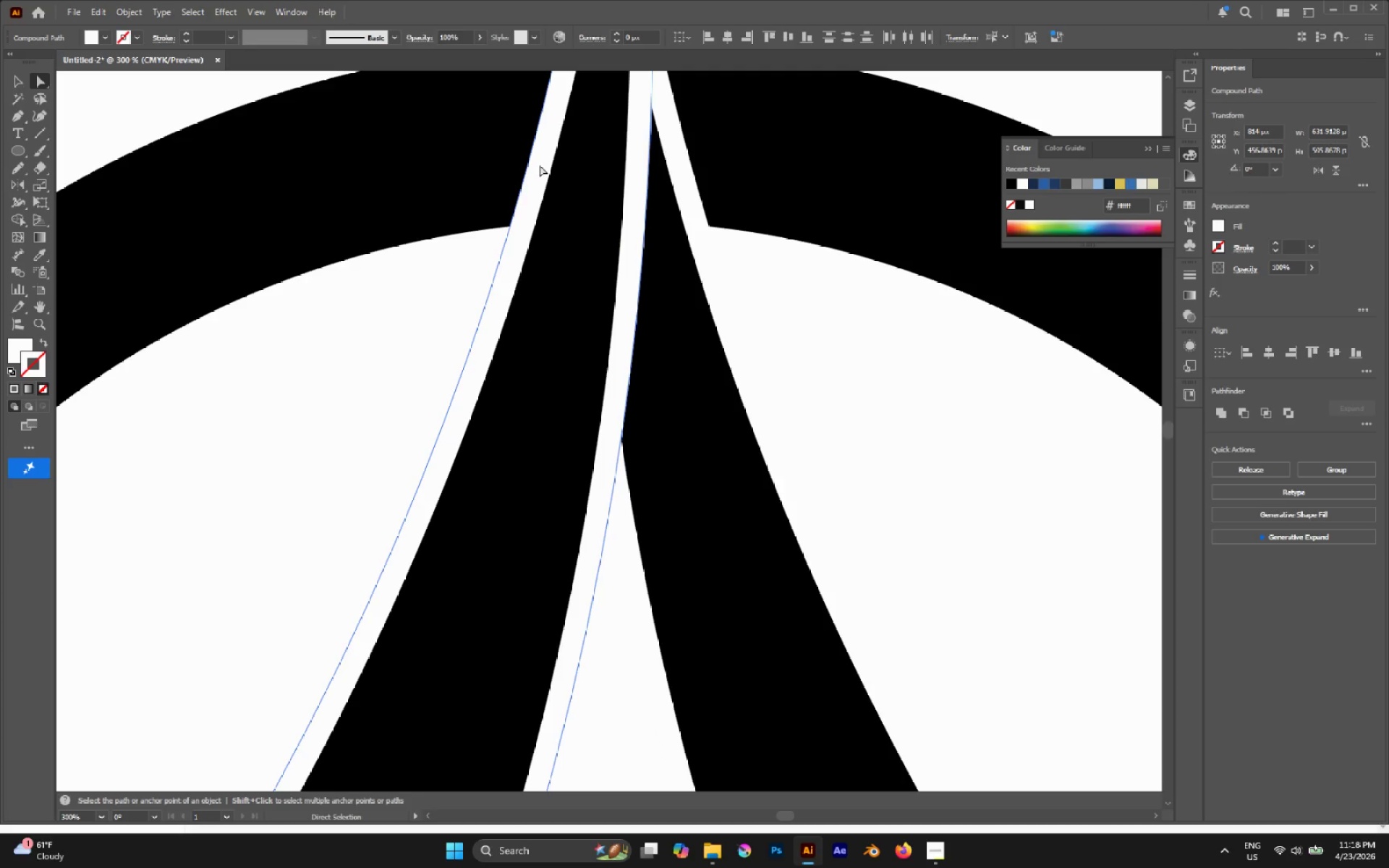 
key(Control+BracketLeft)
 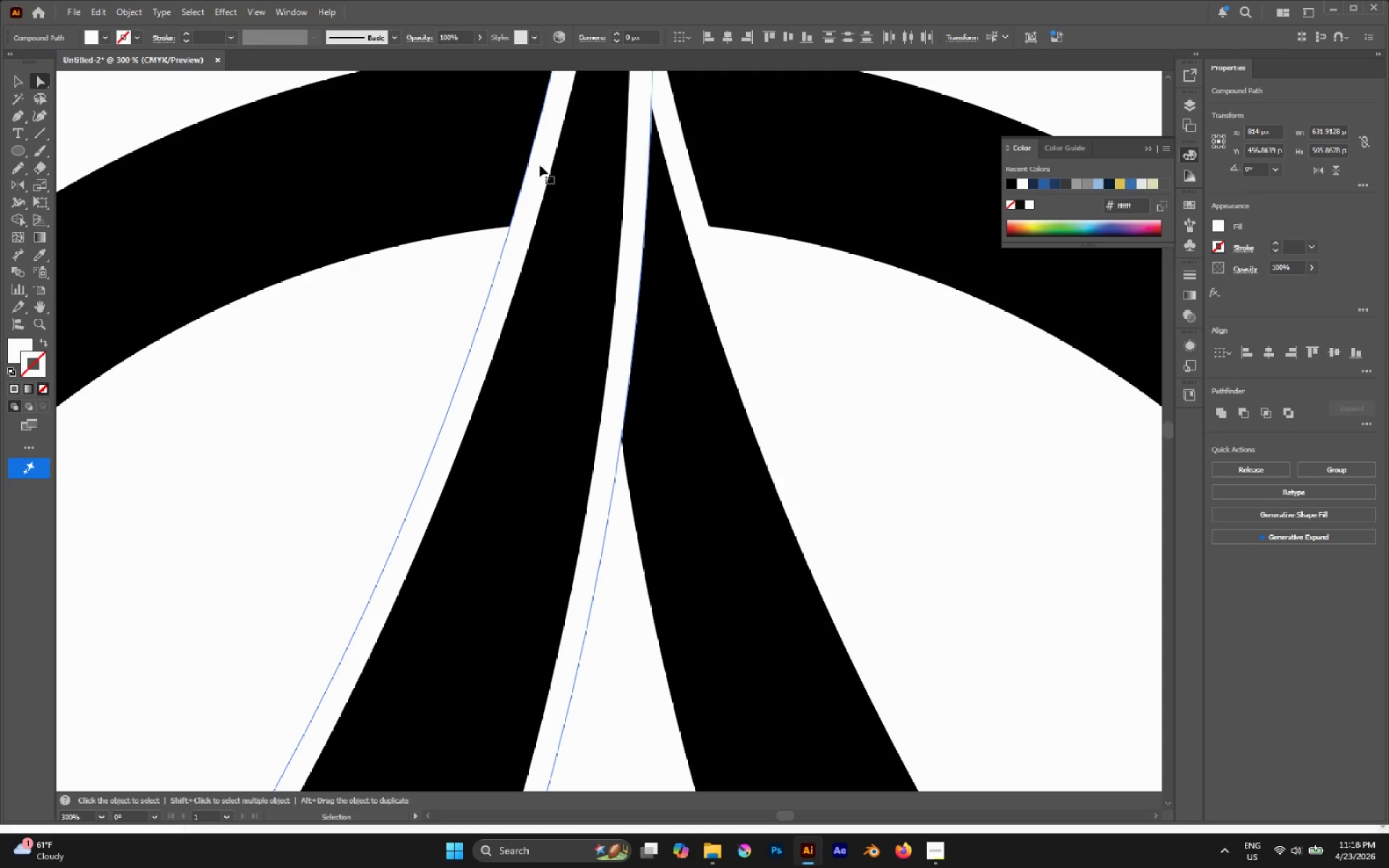 
key(Control+BracketLeft)
 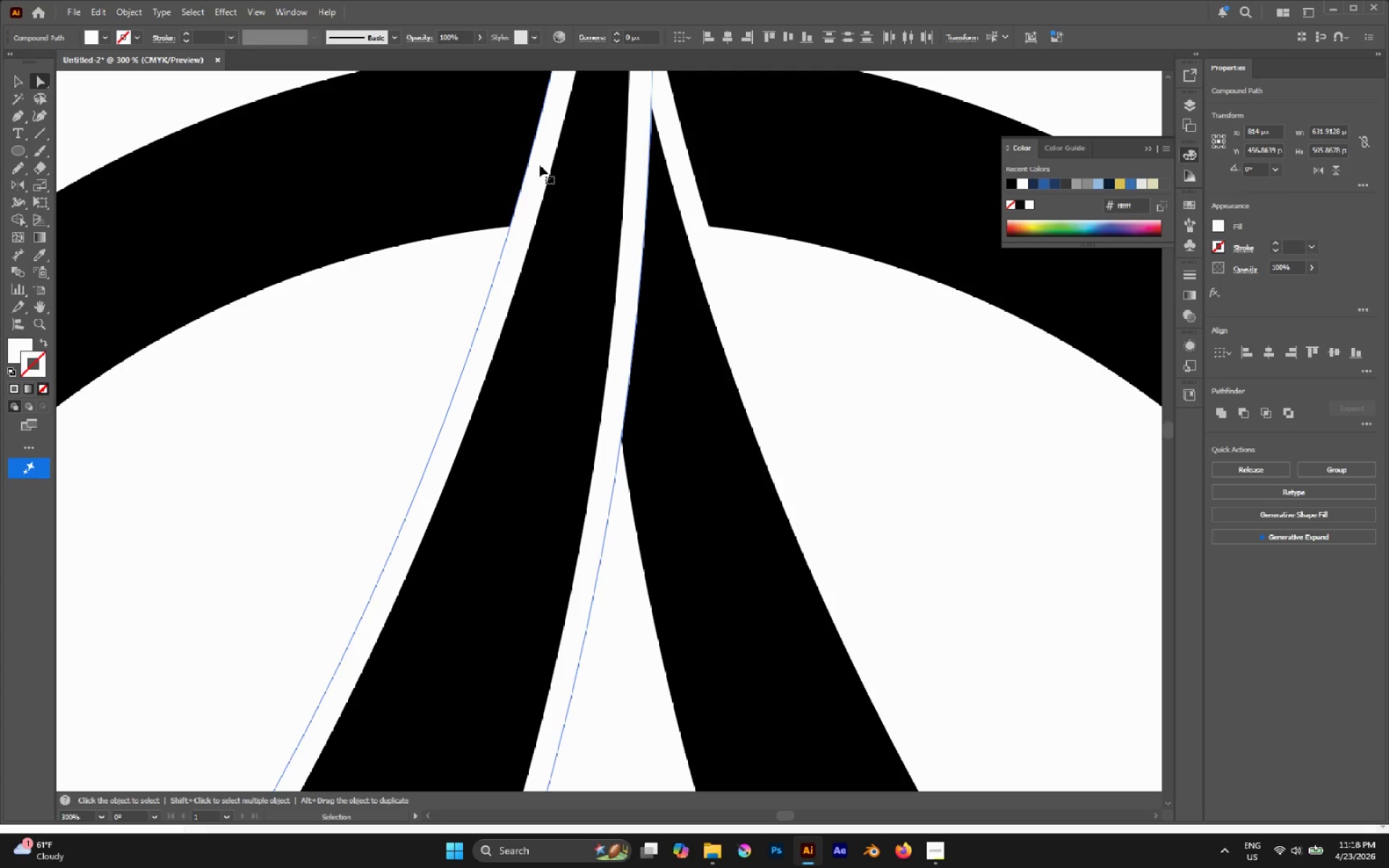 
key(Control+BracketLeft)
 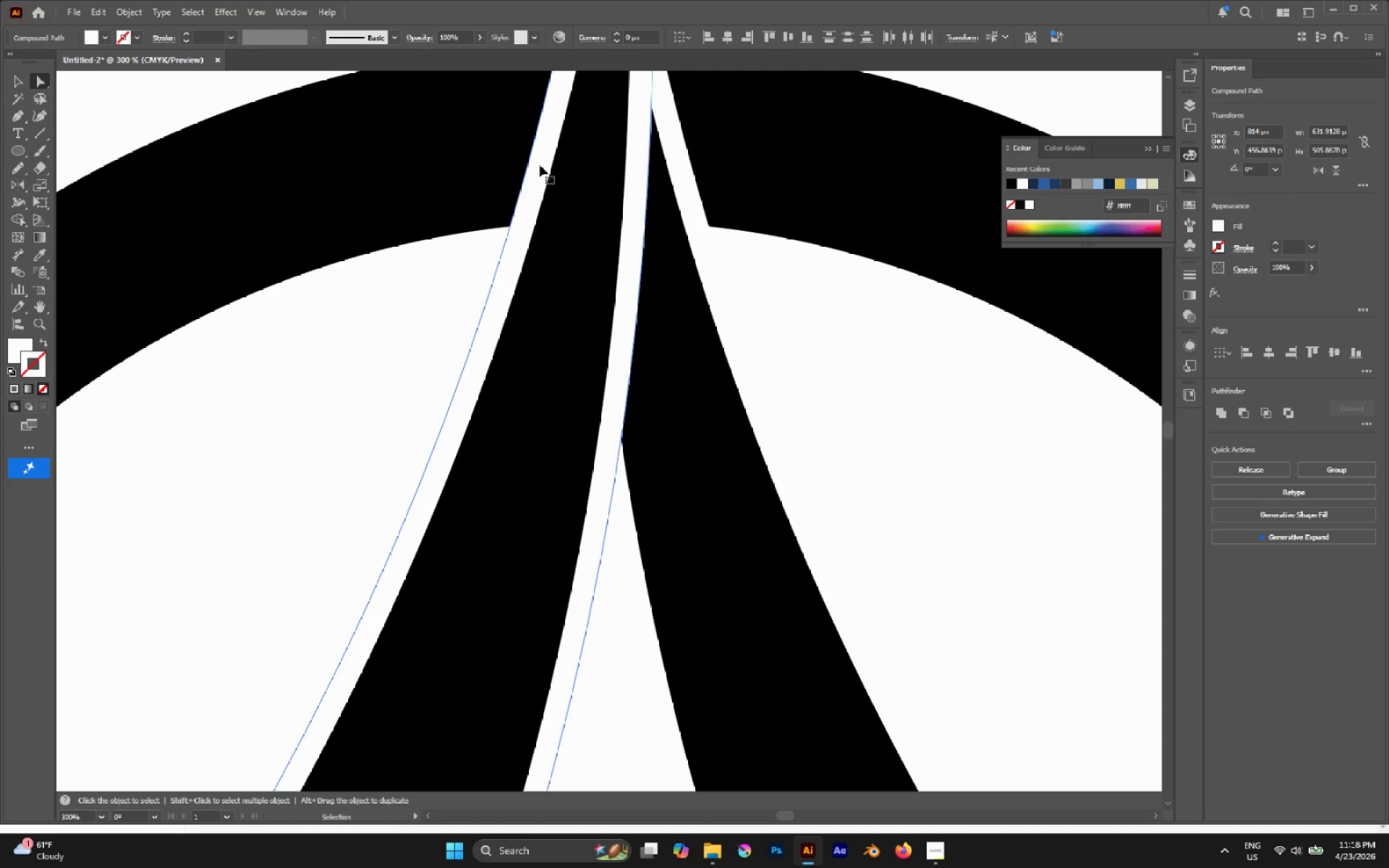 
key(Control+BracketLeft)
 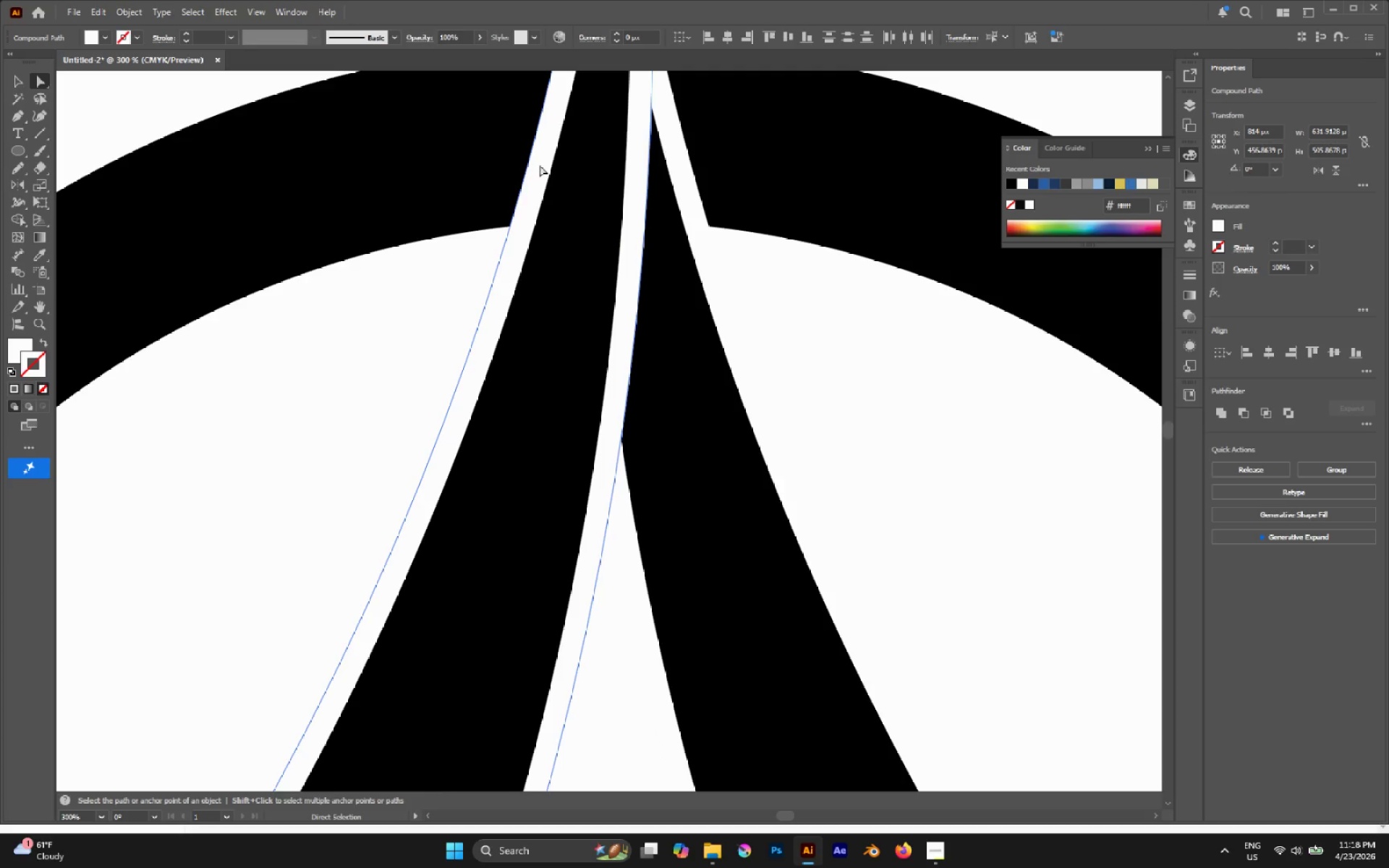 
hold_key(key=AltLeft, duration=0.56)
scroll: coordinate [535, 184], scroll_direction: down, amount: 7.0
 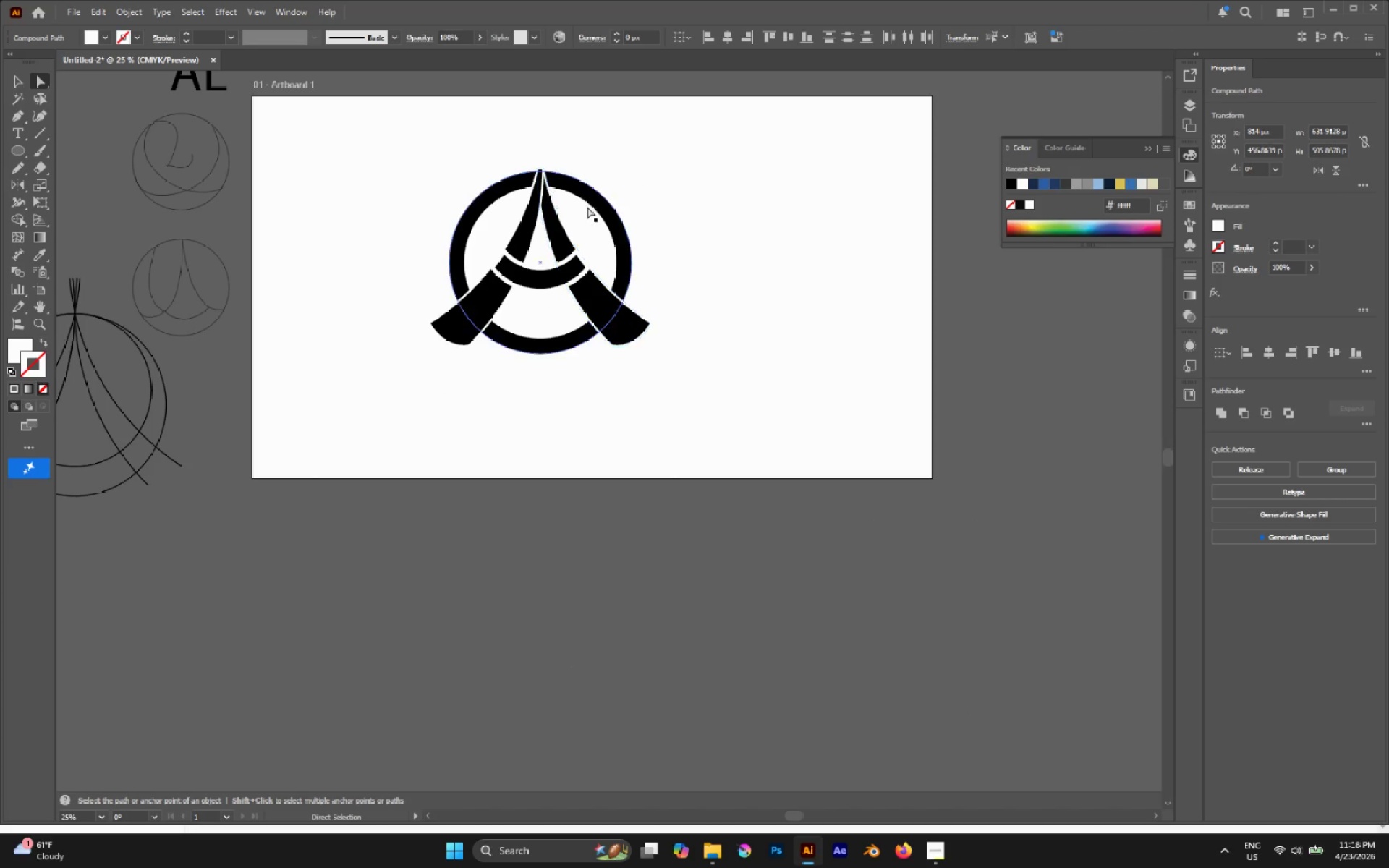 
hold_key(key=AltLeft, duration=0.47)
scroll: coordinate [553, 218], scroll_direction: up, amount: 4.0
 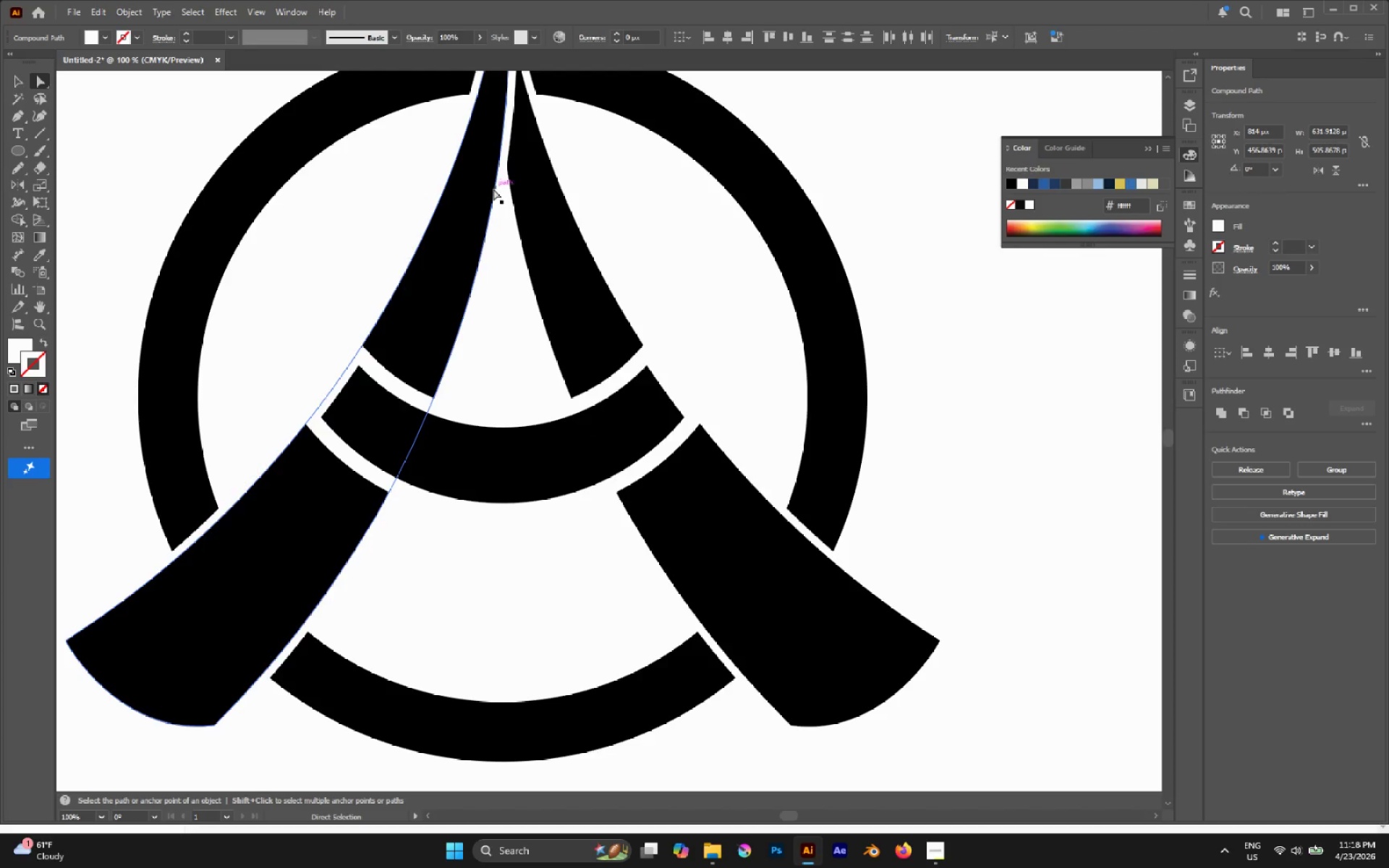 
hold_key(key=AltLeft, duration=1.45)
left_click([497, 197])
 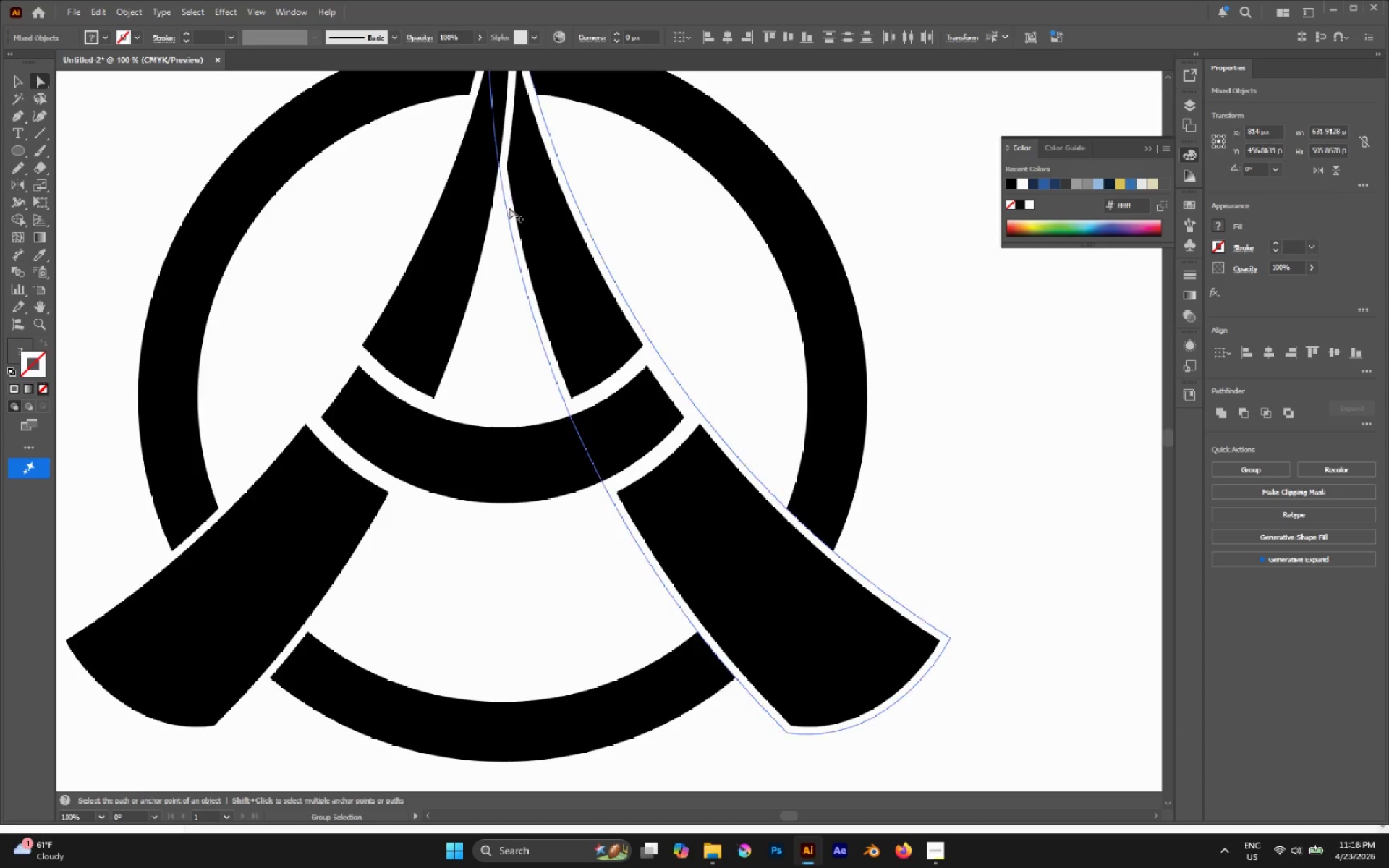 
hold_key(key=ShiftLeft, duration=0.67)
left_click([509, 208])
 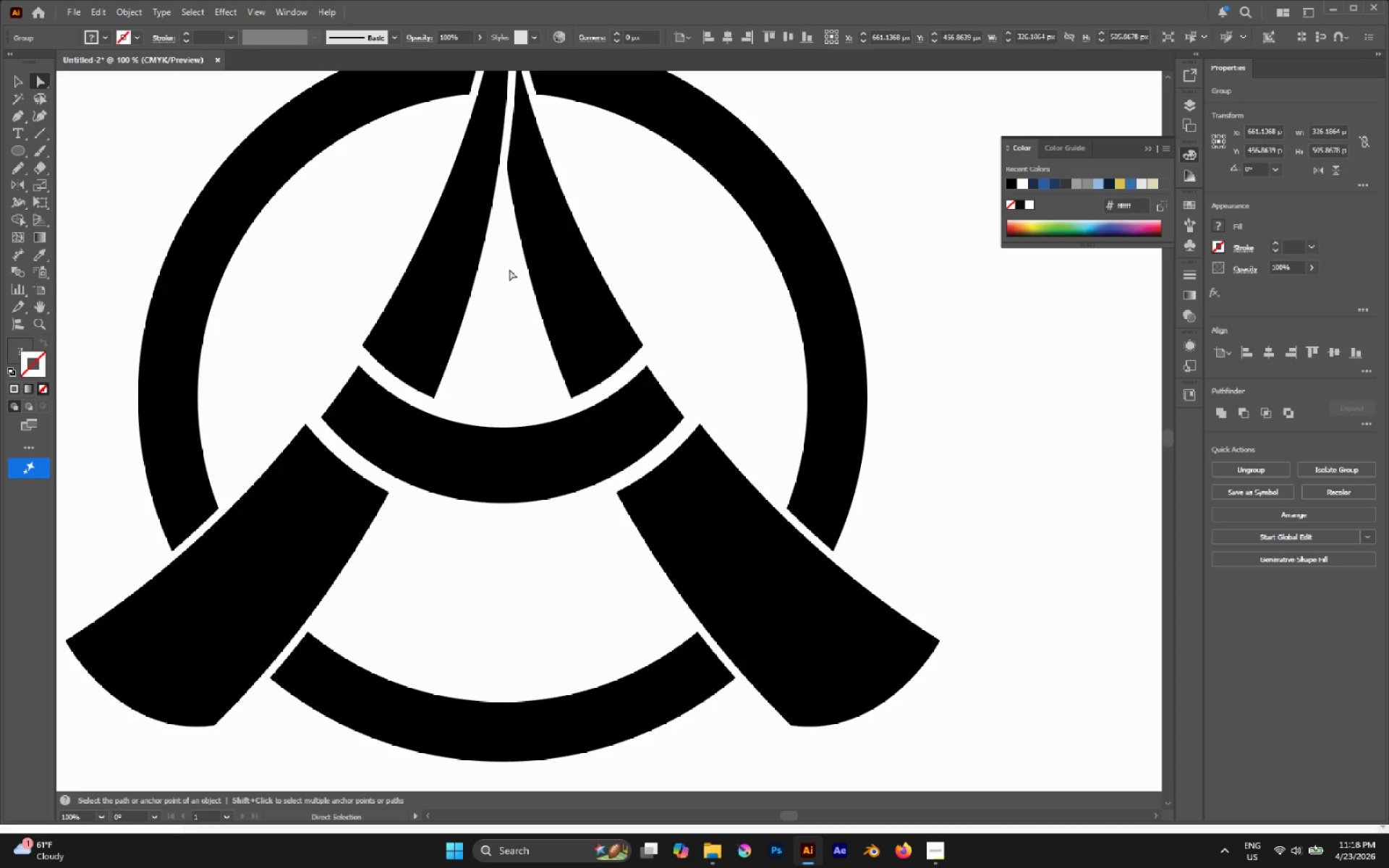 
hold_key(key=AltLeft, duration=2.34)
left_click_drag(start_coordinate=[495, 286], to_coordinate=[514, 205])
 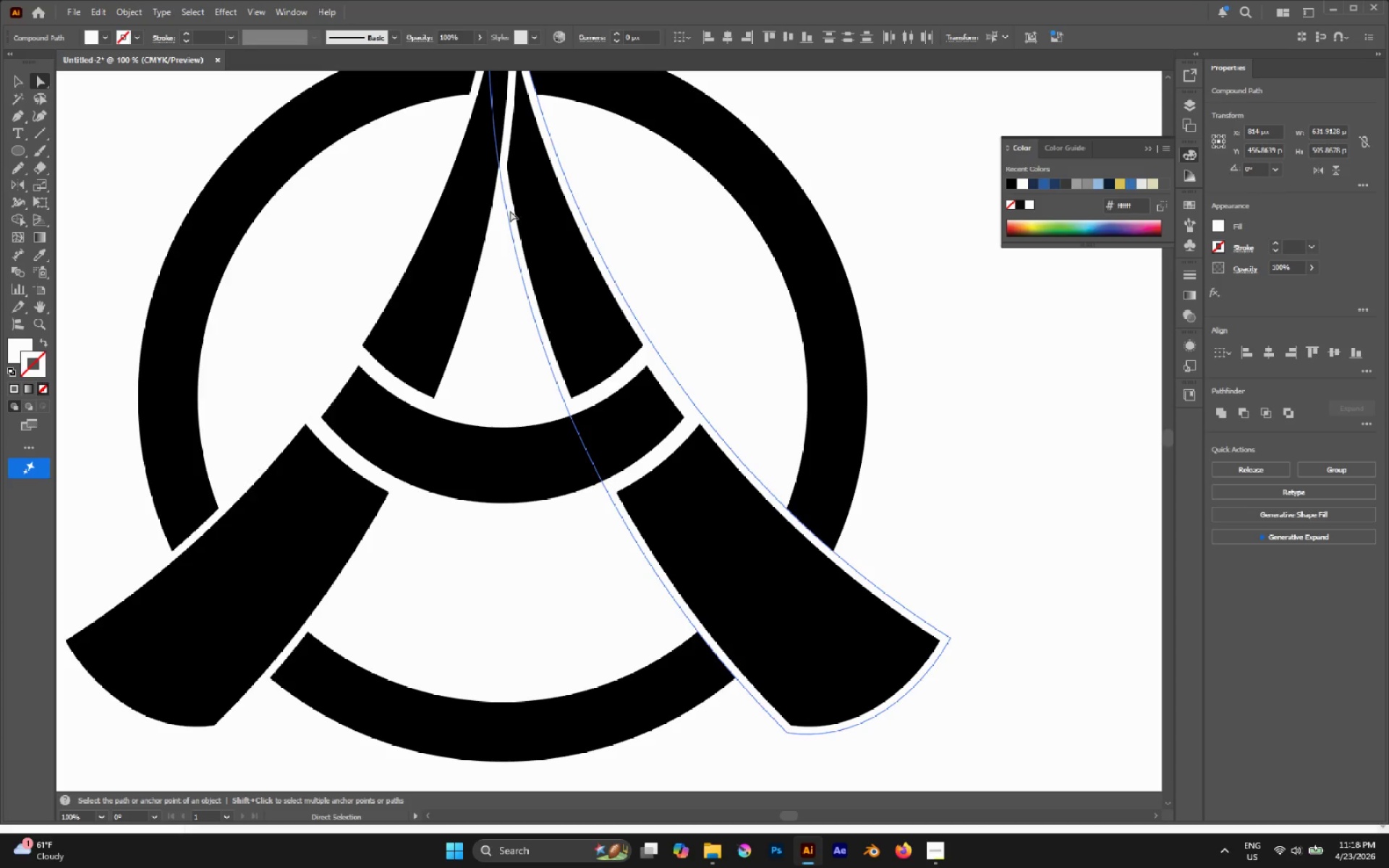 
scroll: coordinate [507, 209], scroll_direction: up, amount: 7.0
 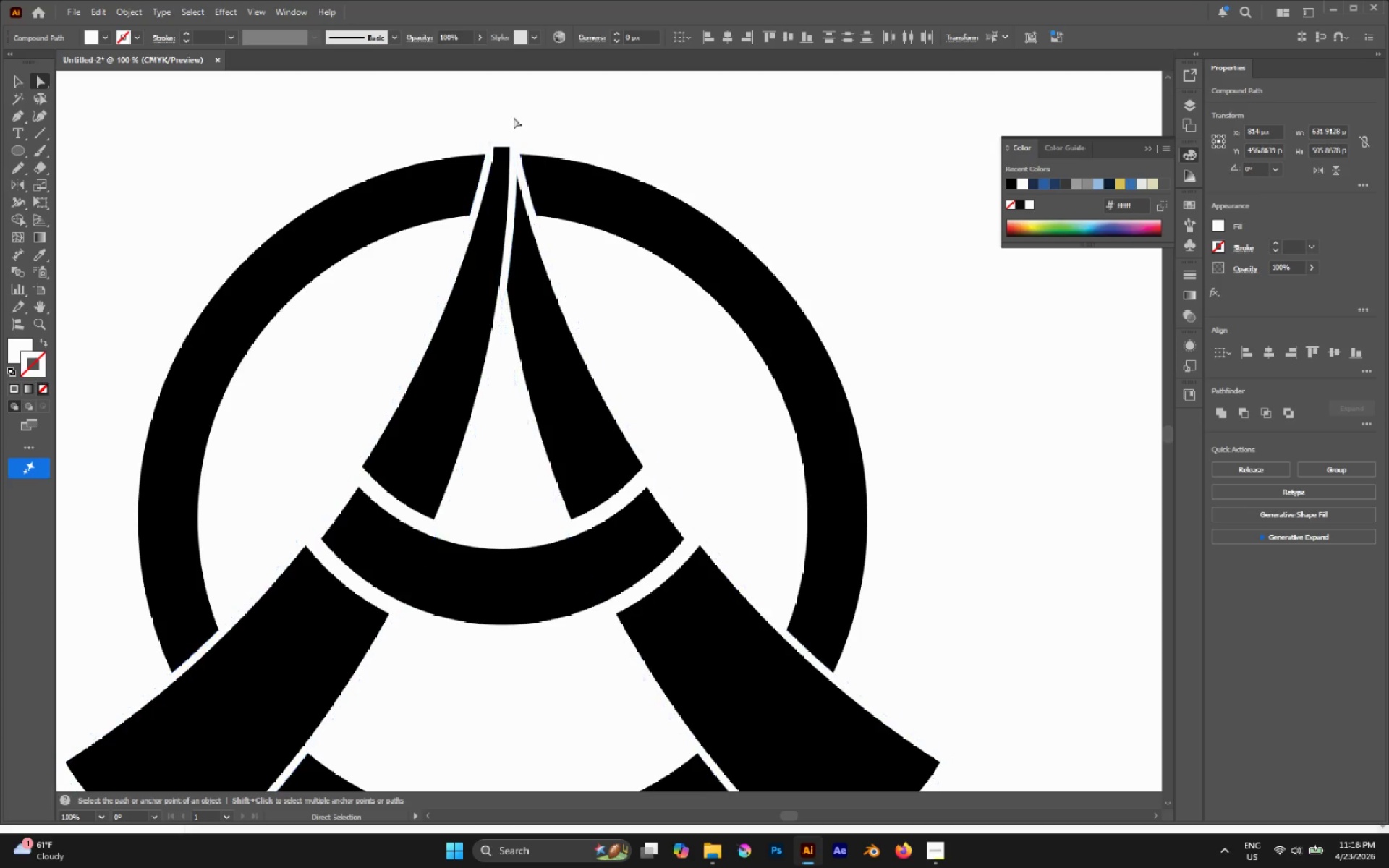 
hold_key(key=AltLeft, duration=1.09)
left_click_drag(start_coordinate=[510, 111], to_coordinate=[534, 147])
 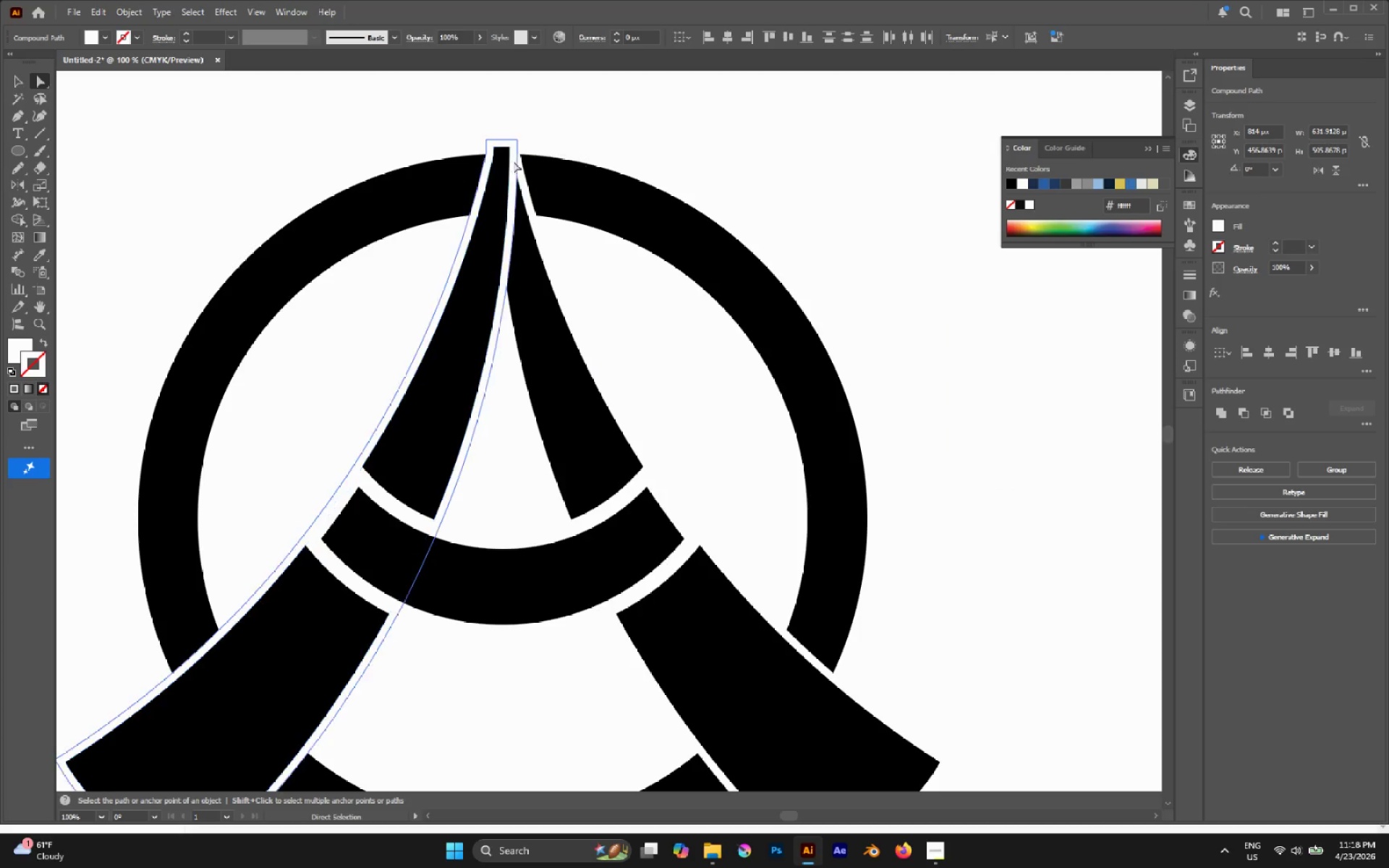 
left_click([518, 163])
 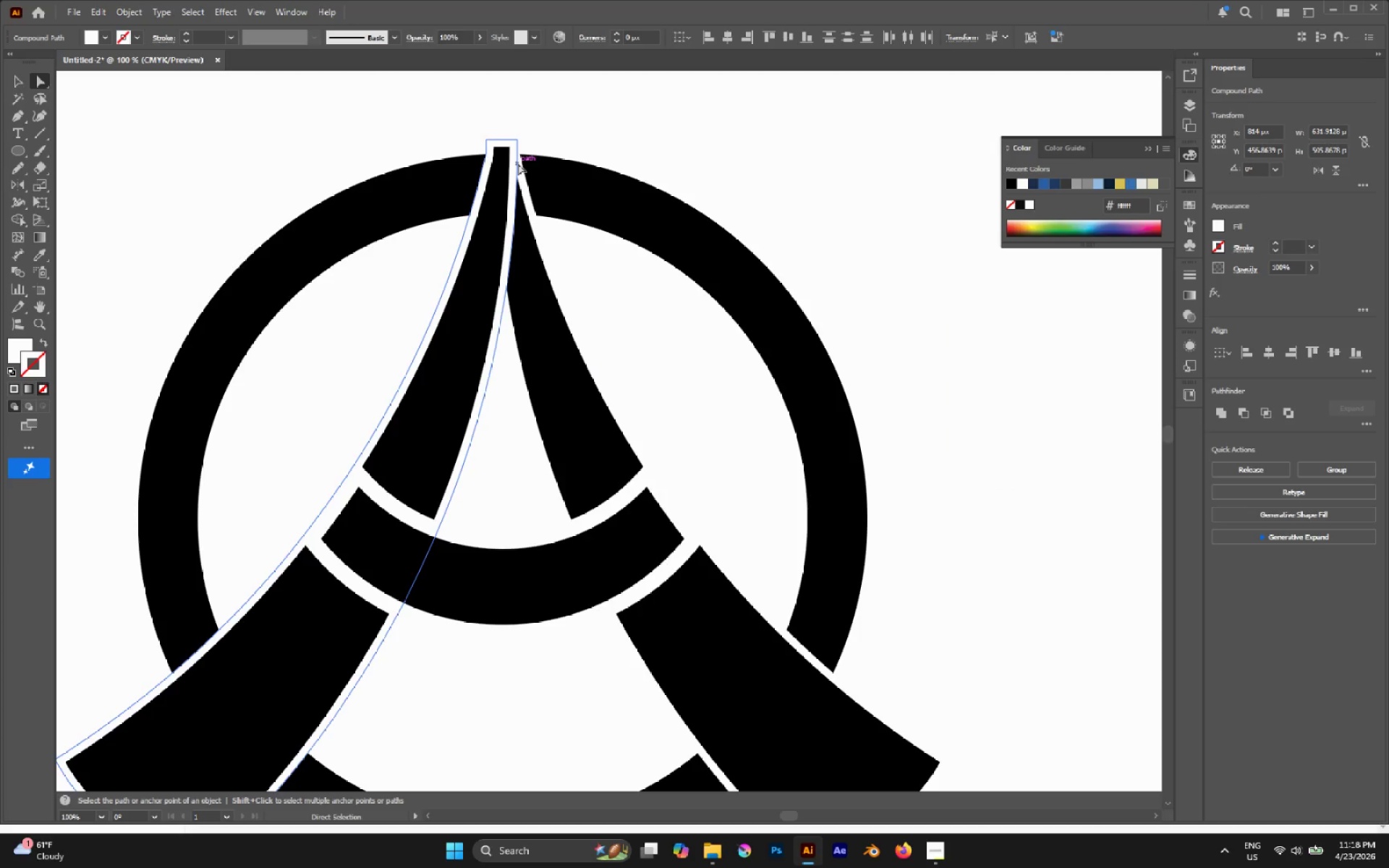 
hold_key(key=AltLeft, duration=0.61)
left_click([518, 163])
 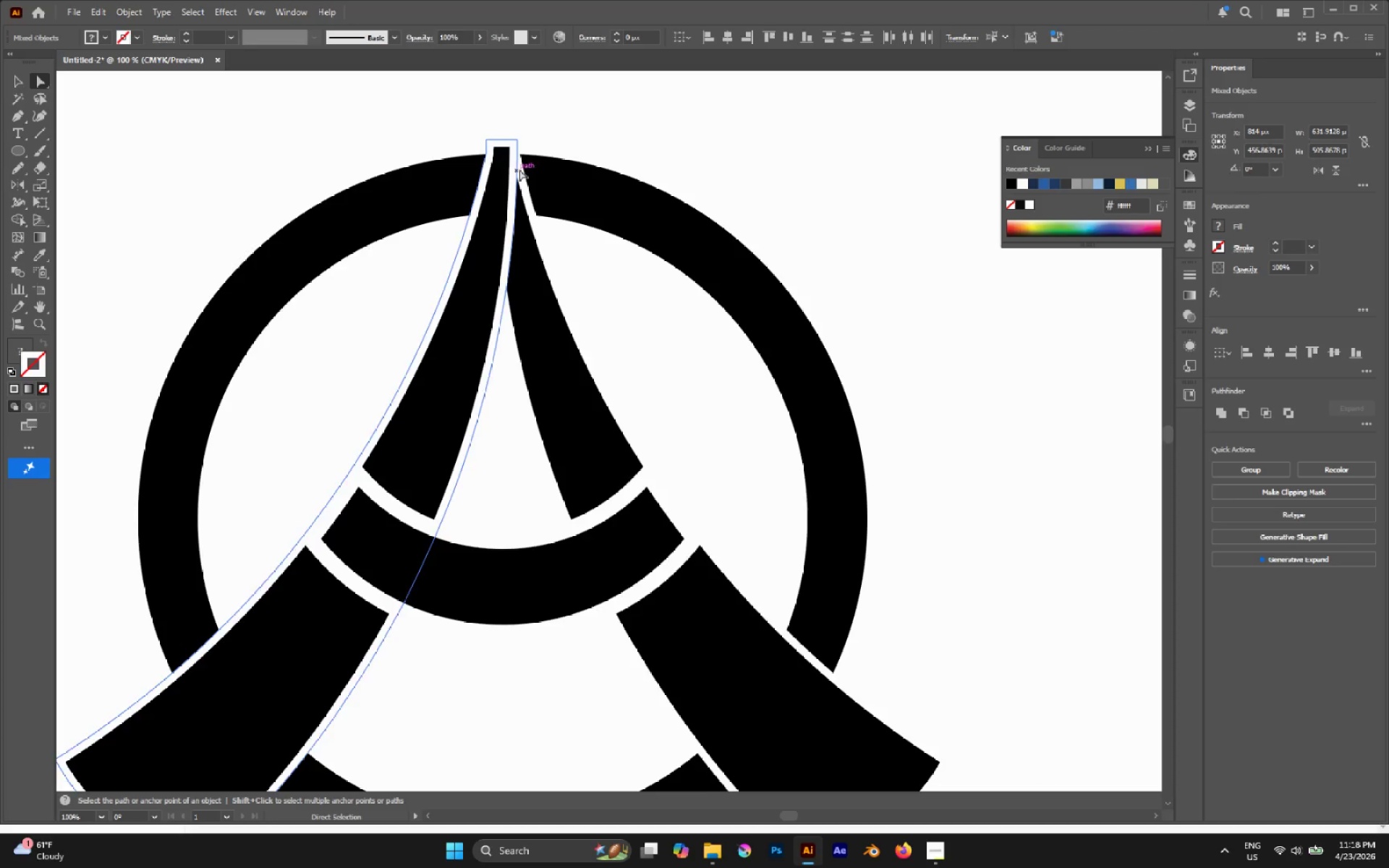 
left_click_drag(start_coordinate=[522, 139], to_coordinate=[517, 149])
 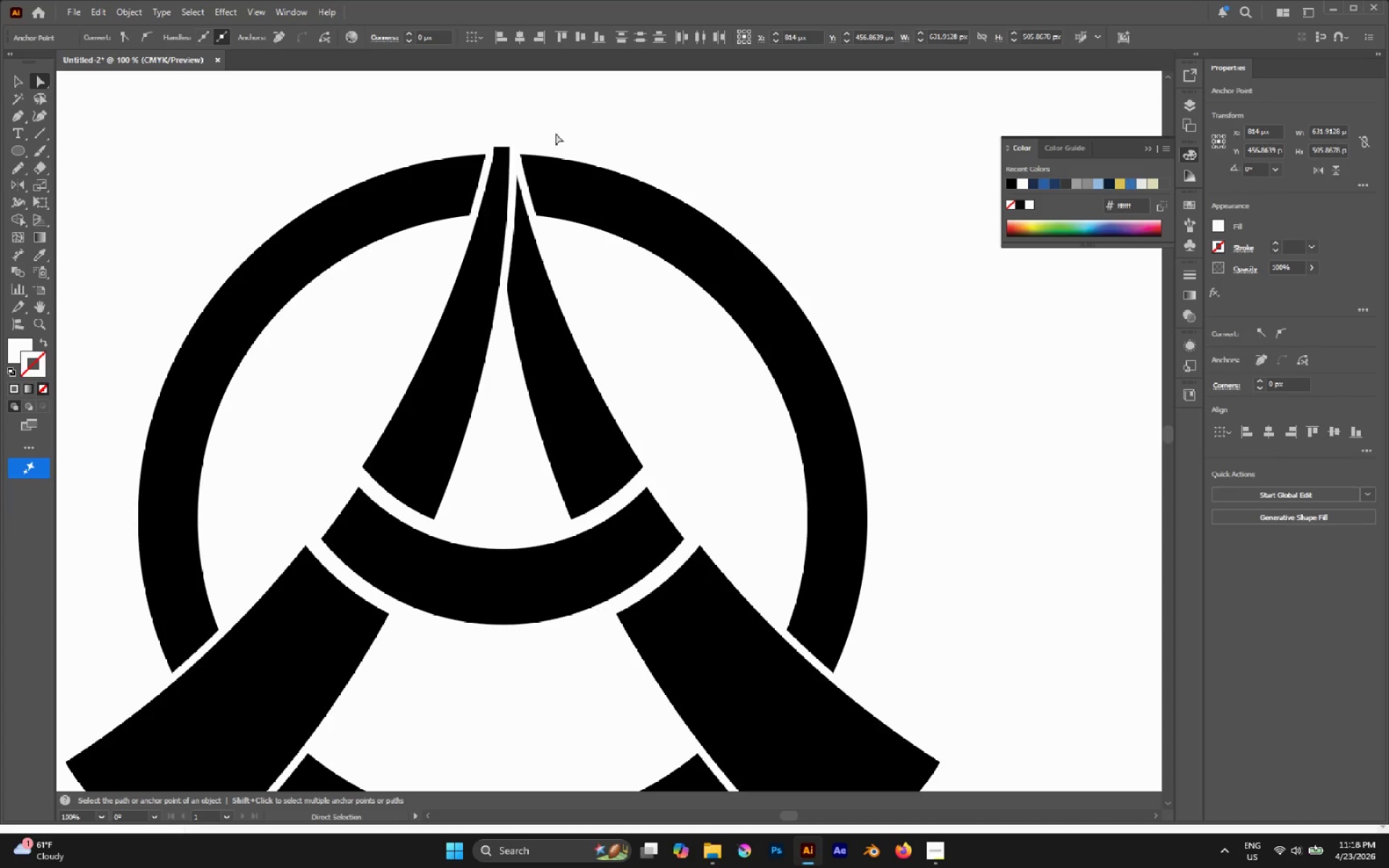 
key(Control+H)
 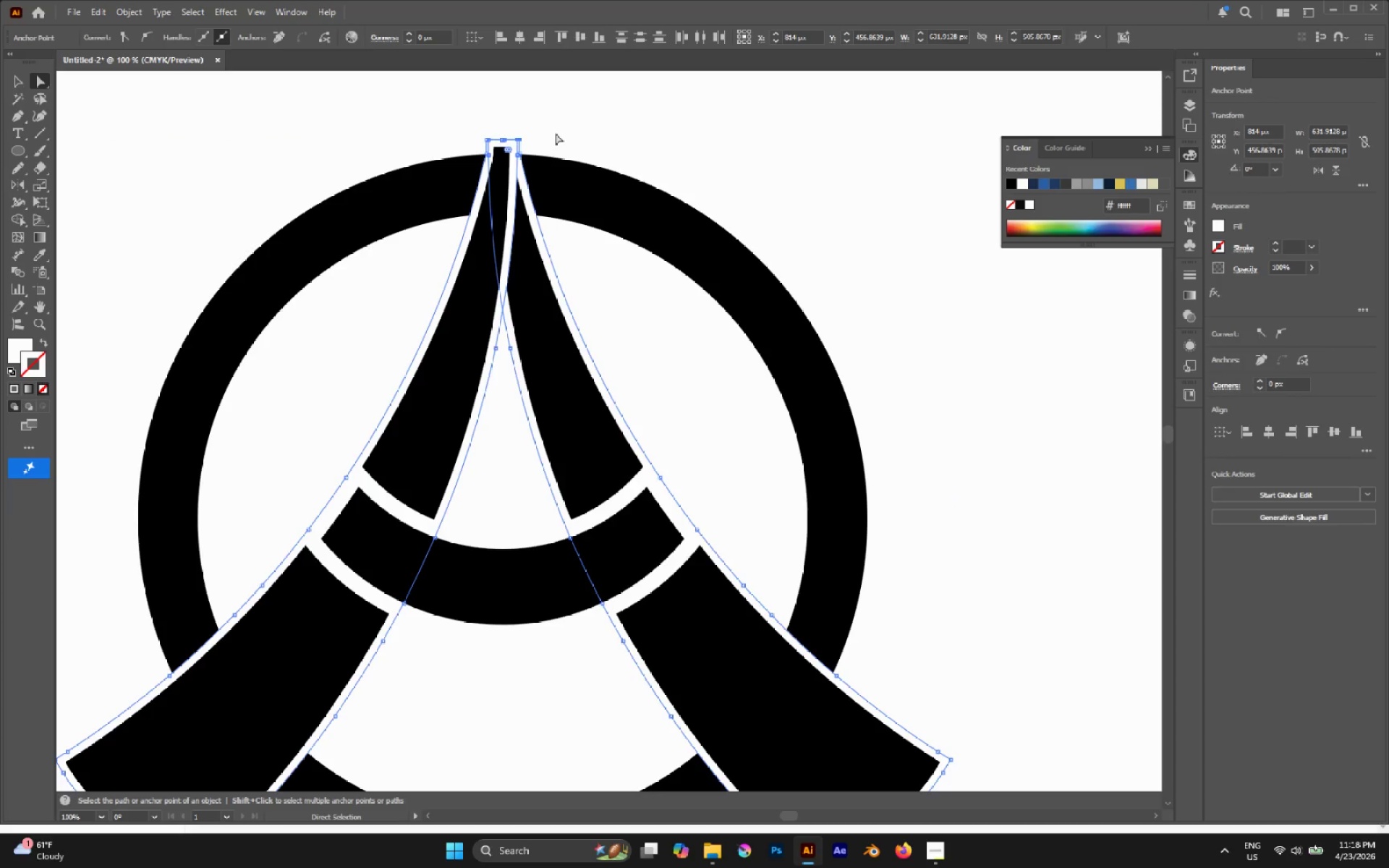 
left_click([556, 133])
 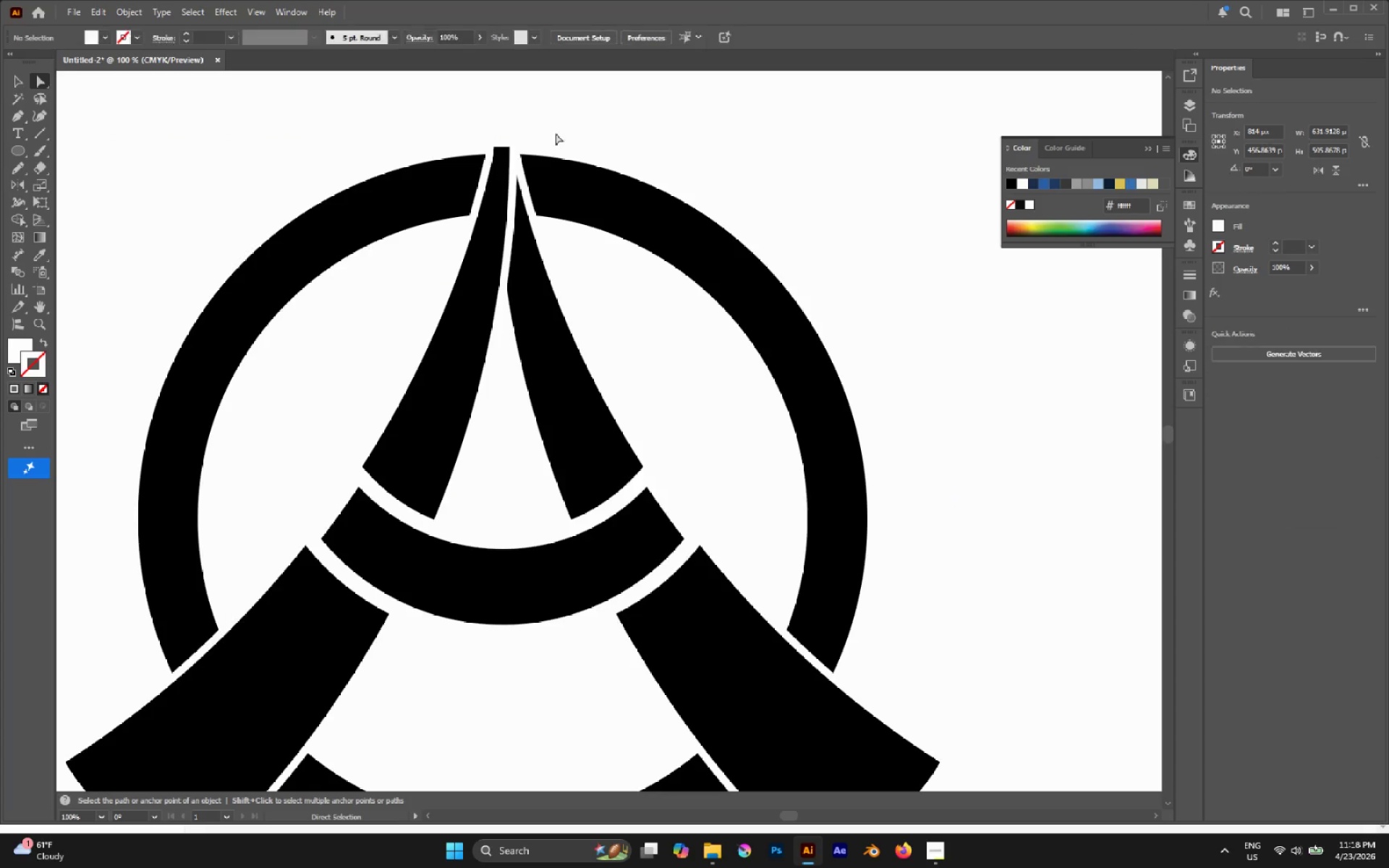 
hold_key(key=AltLeft, duration=3.14)
left_click_drag(start_coordinate=[545, 113], to_coordinate=[515, 146])
 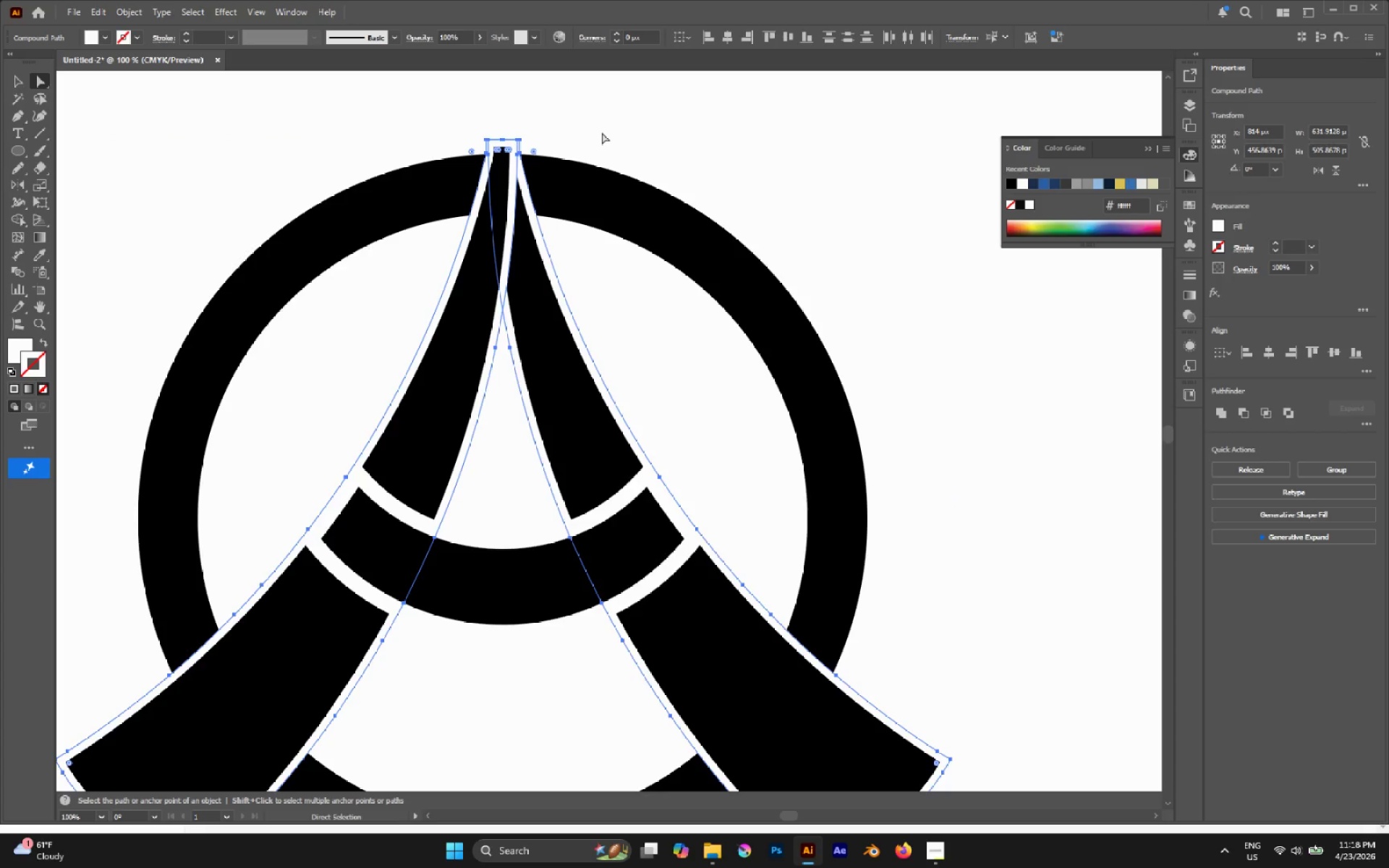 
key(Control+BracketLeft)
 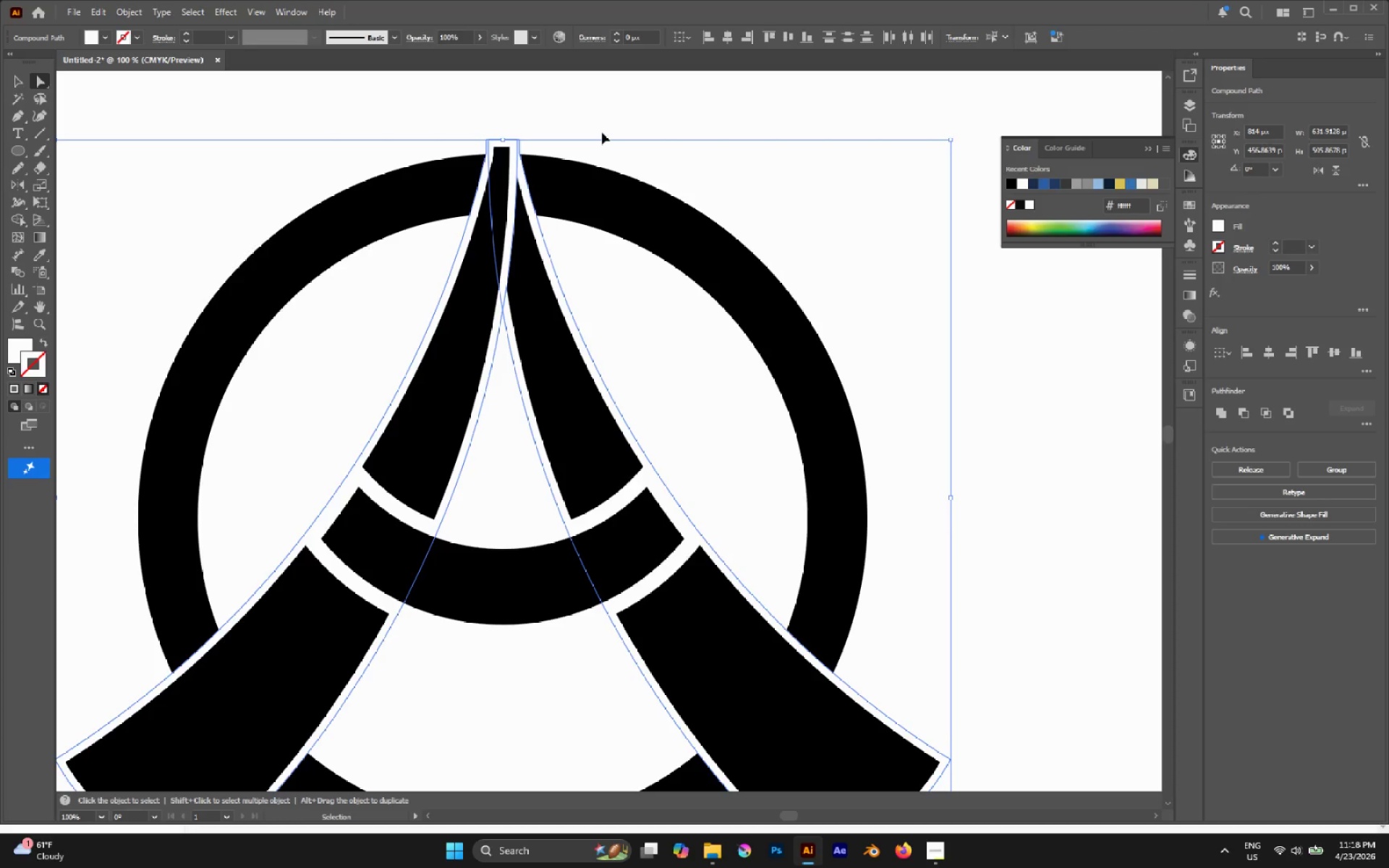 
key(Control+BracketLeft)
 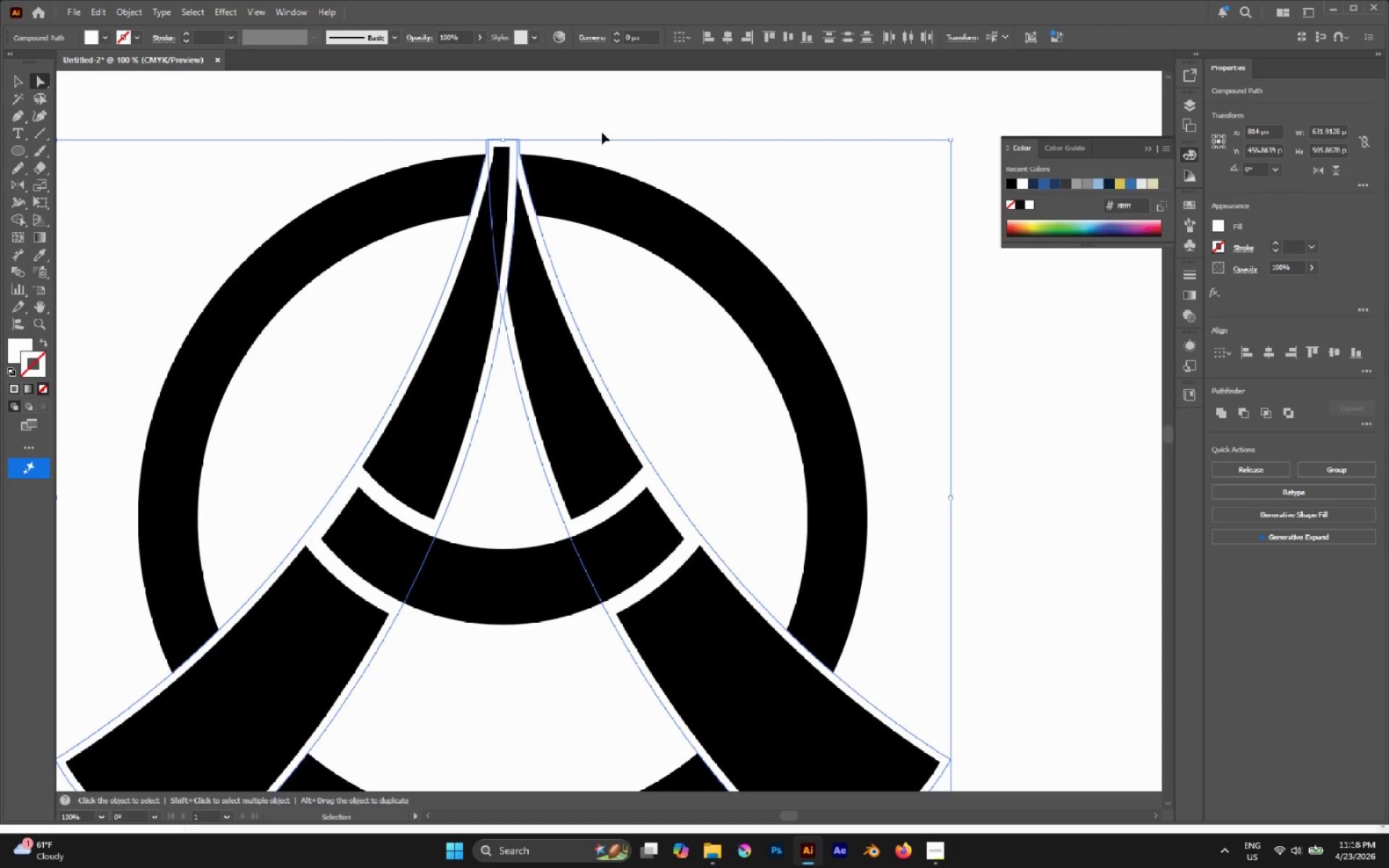 
key(Control+BracketLeft)
 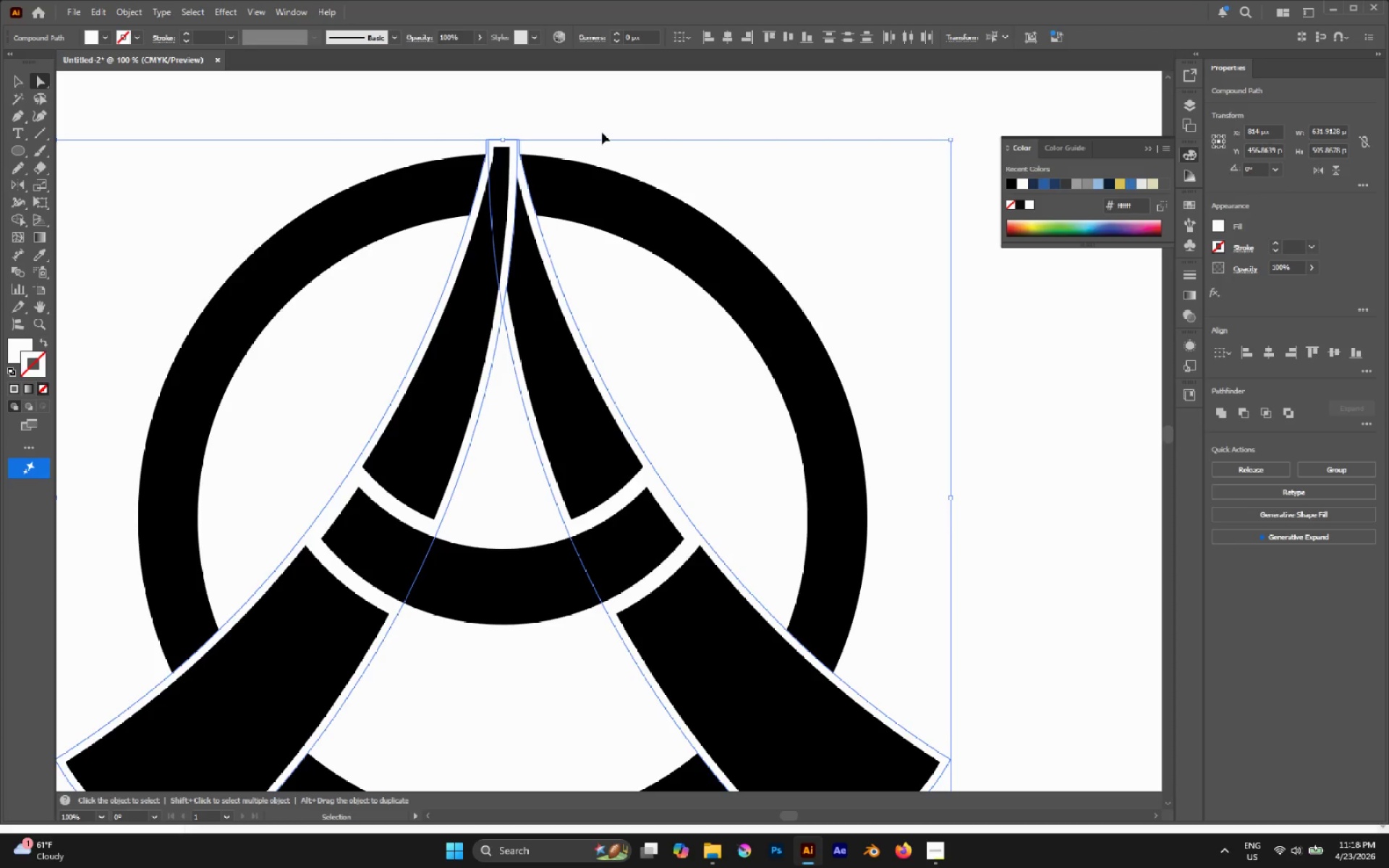 
key(Control+BracketLeft)
 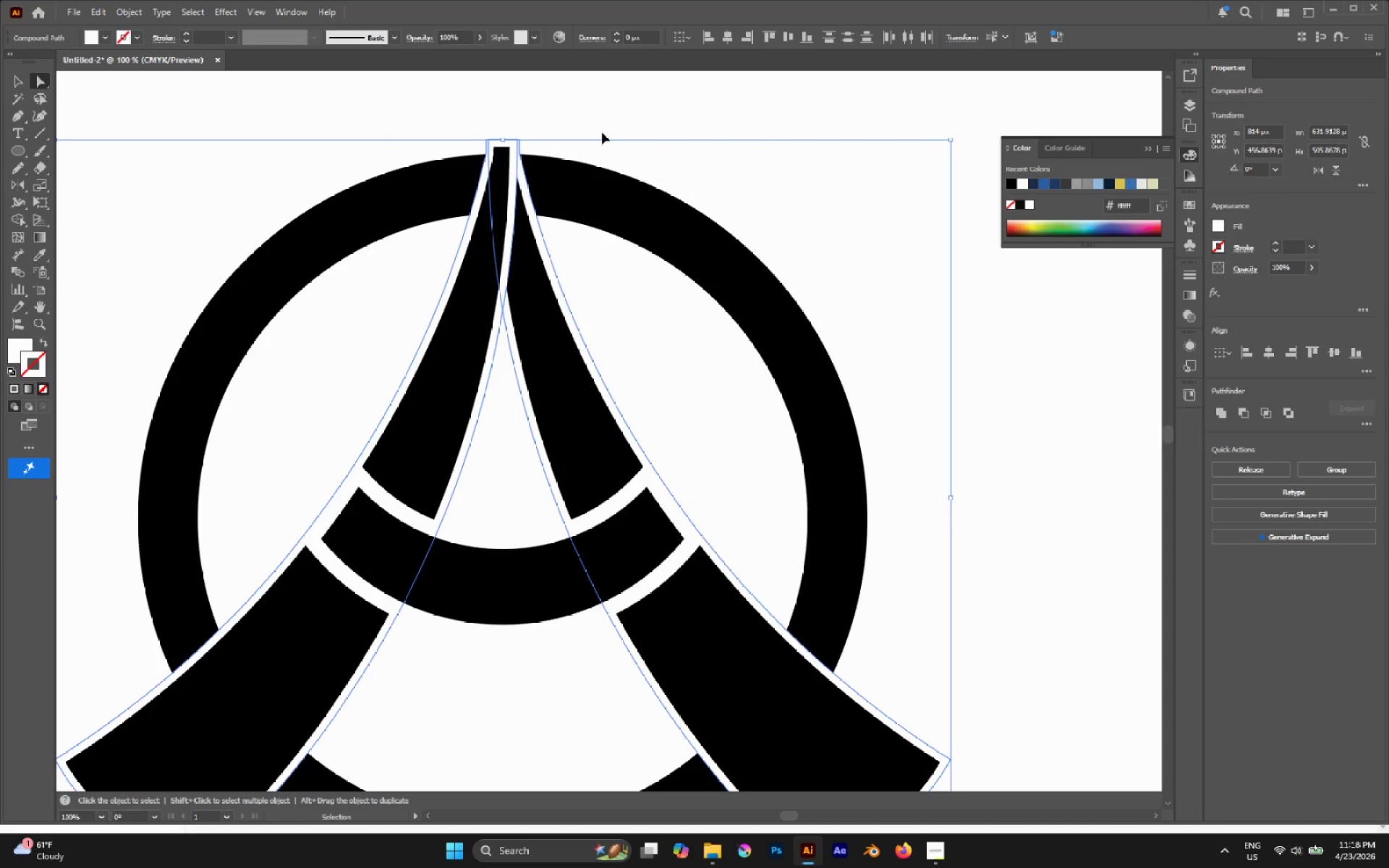 
key(Control+BracketLeft)
 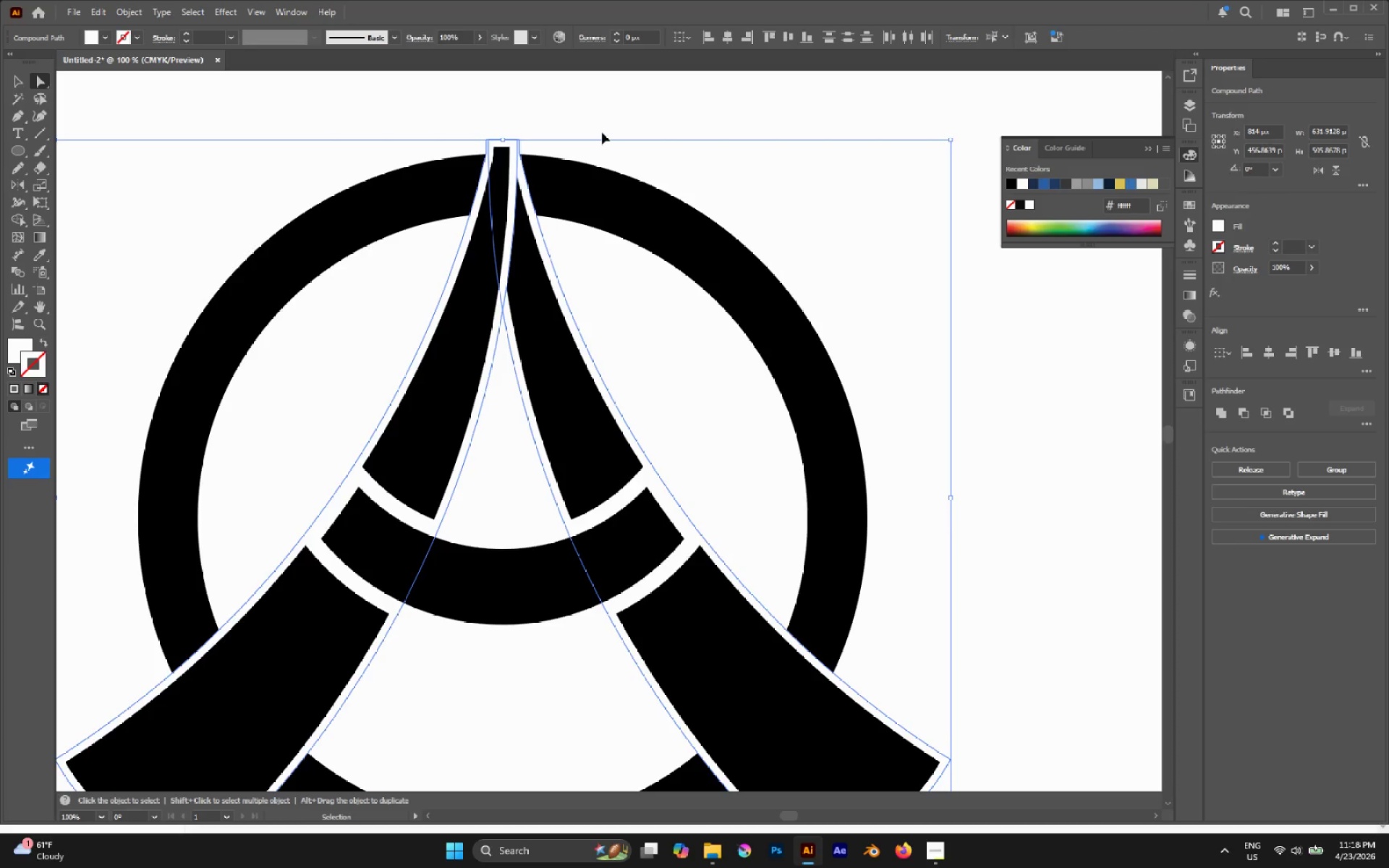 
key(Control+BracketLeft)
 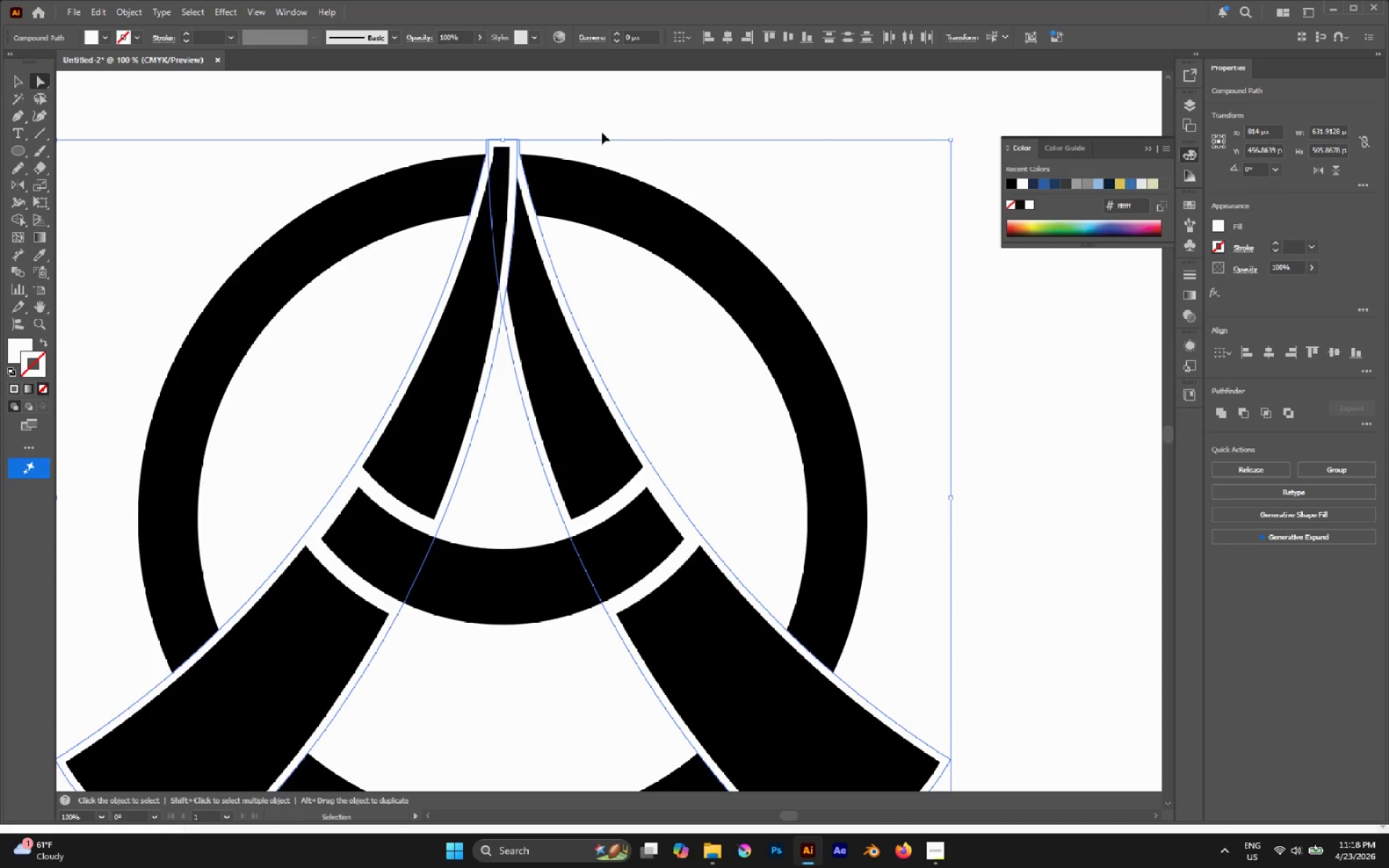 
key(Control+BracketLeft)
 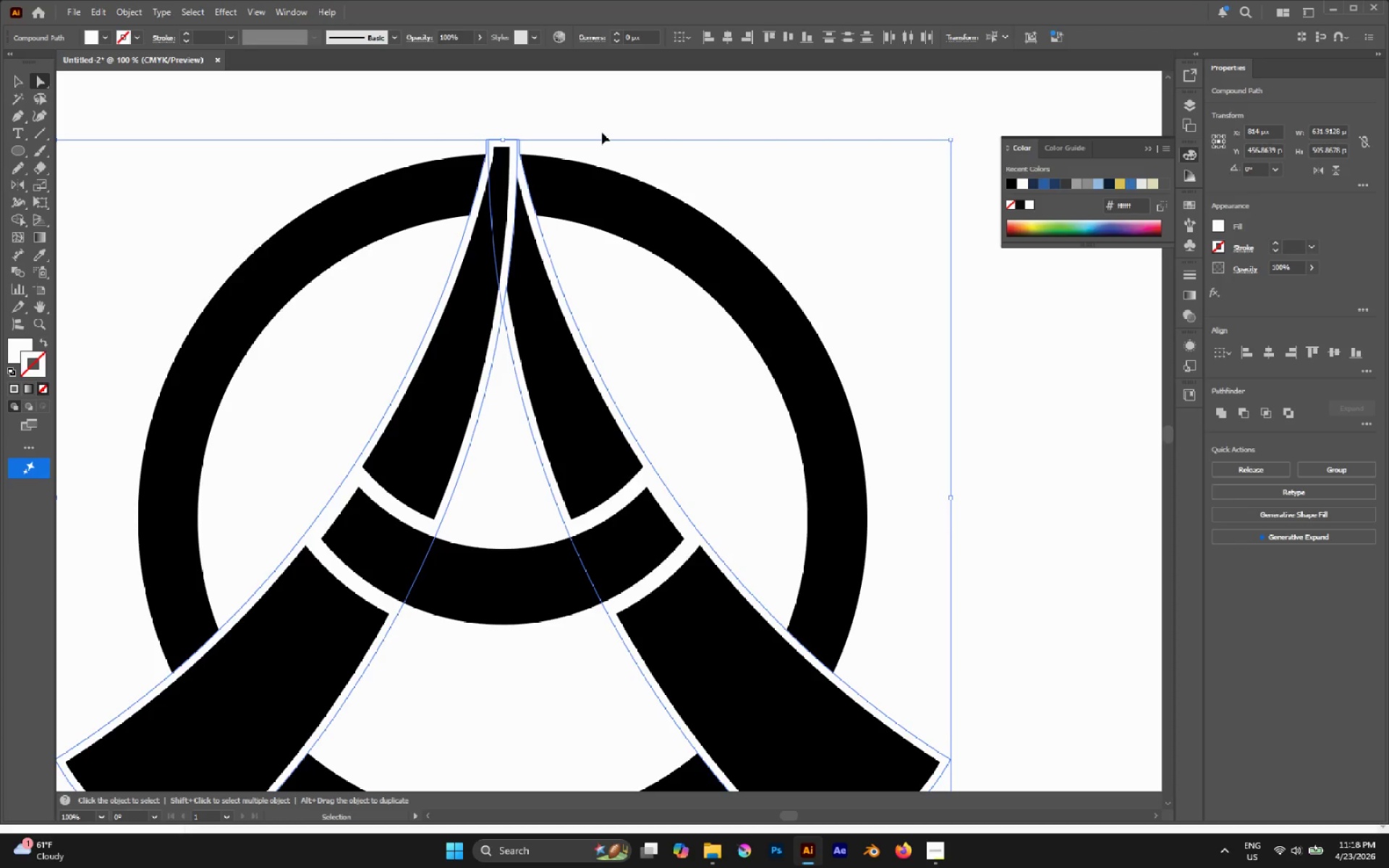 
key(Control+BracketLeft)
 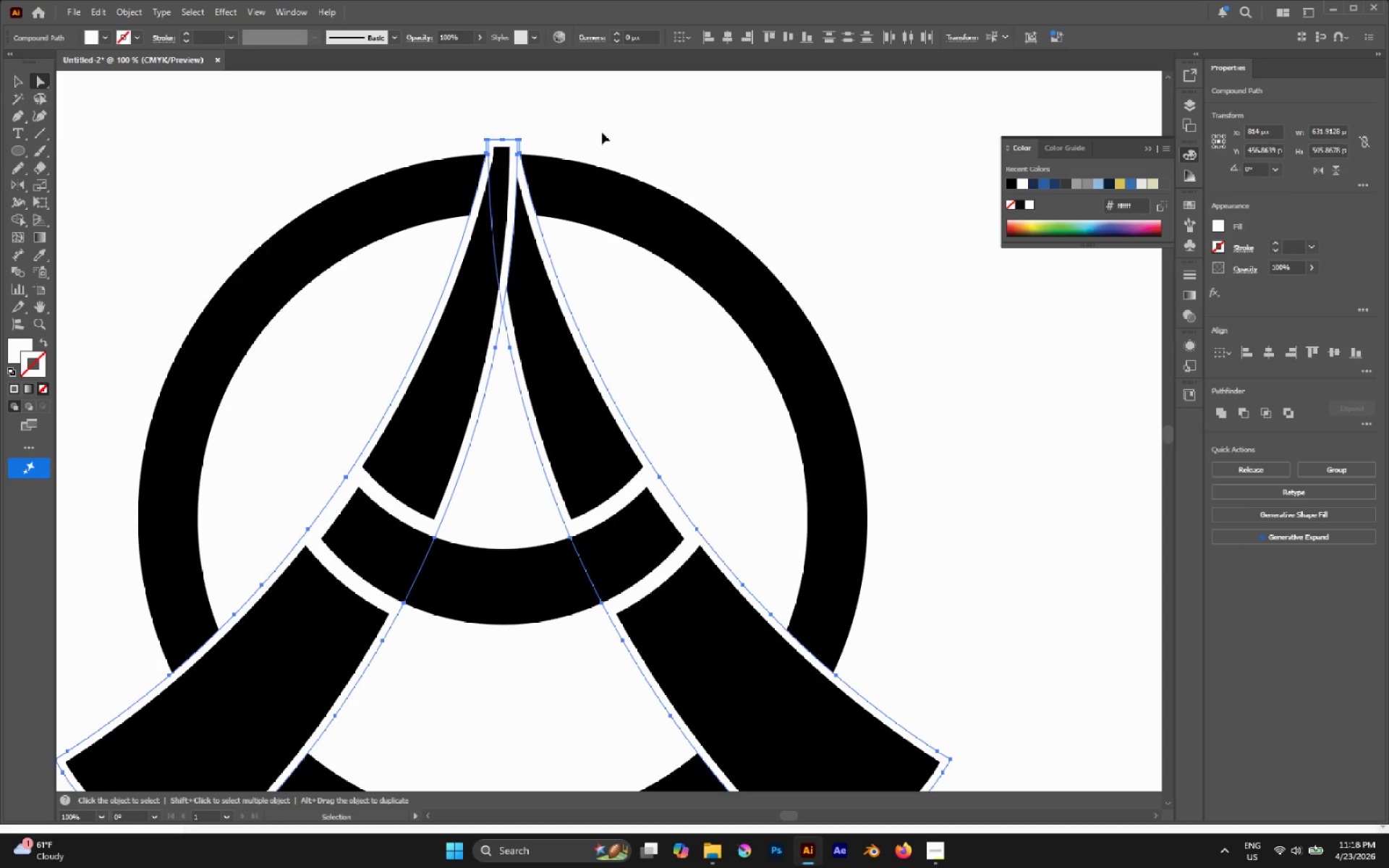 
key(Control+BracketLeft)
 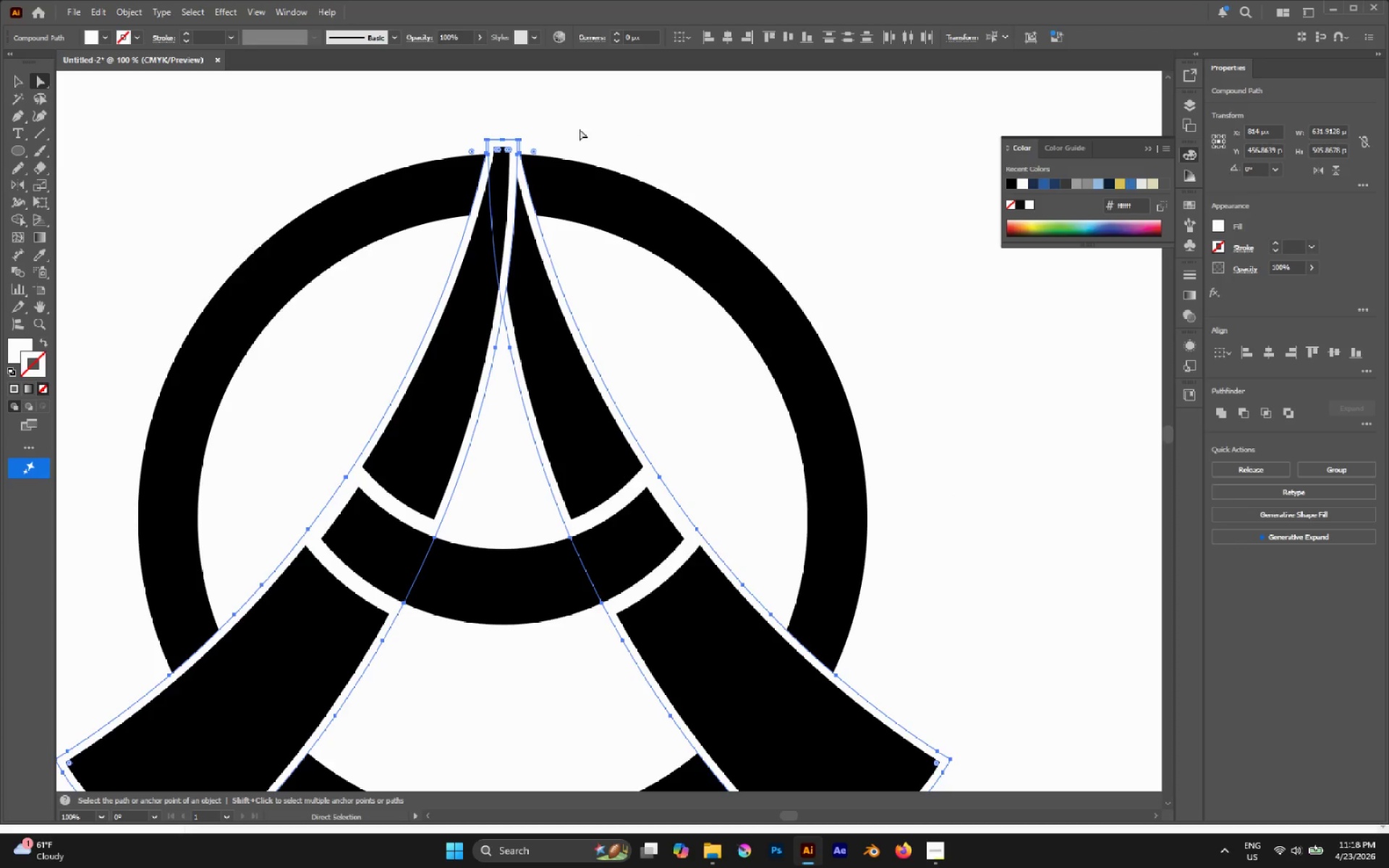 
hold_key(key=AltLeft, duration=0.97)
left_click_drag(start_coordinate=[559, 120], to_coordinate=[514, 144])
 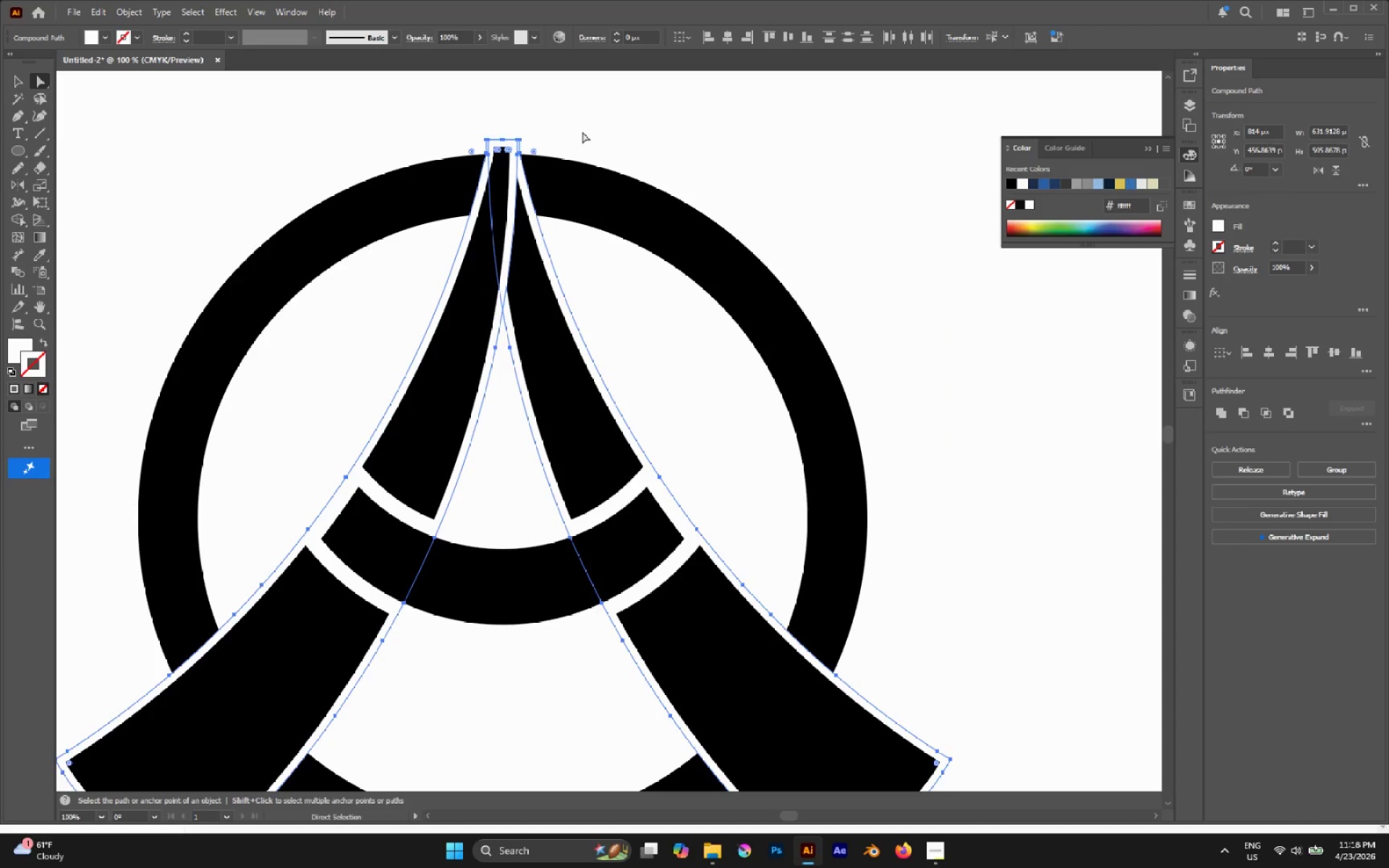 
key(Control+X)
 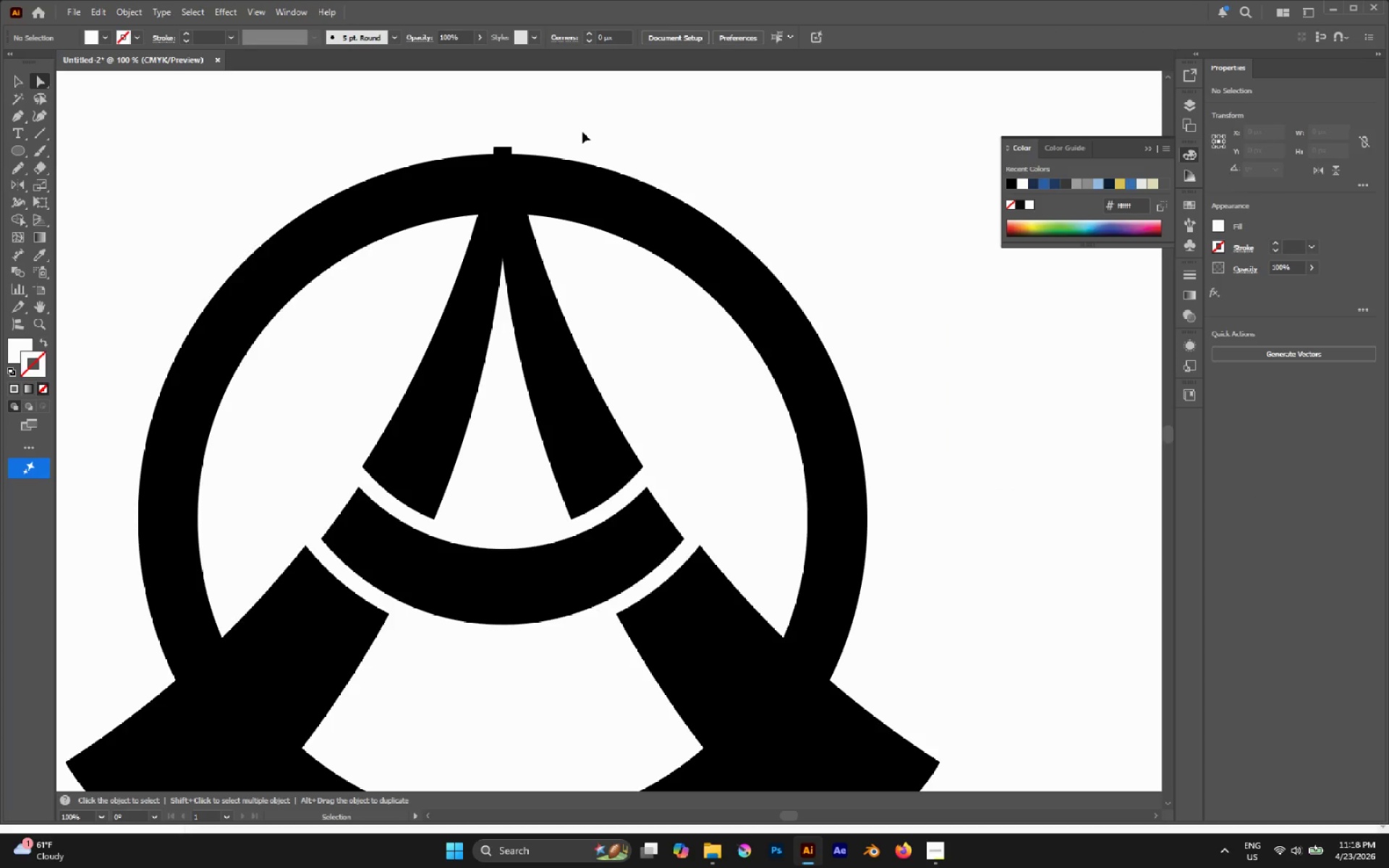 
key(Control+B)
 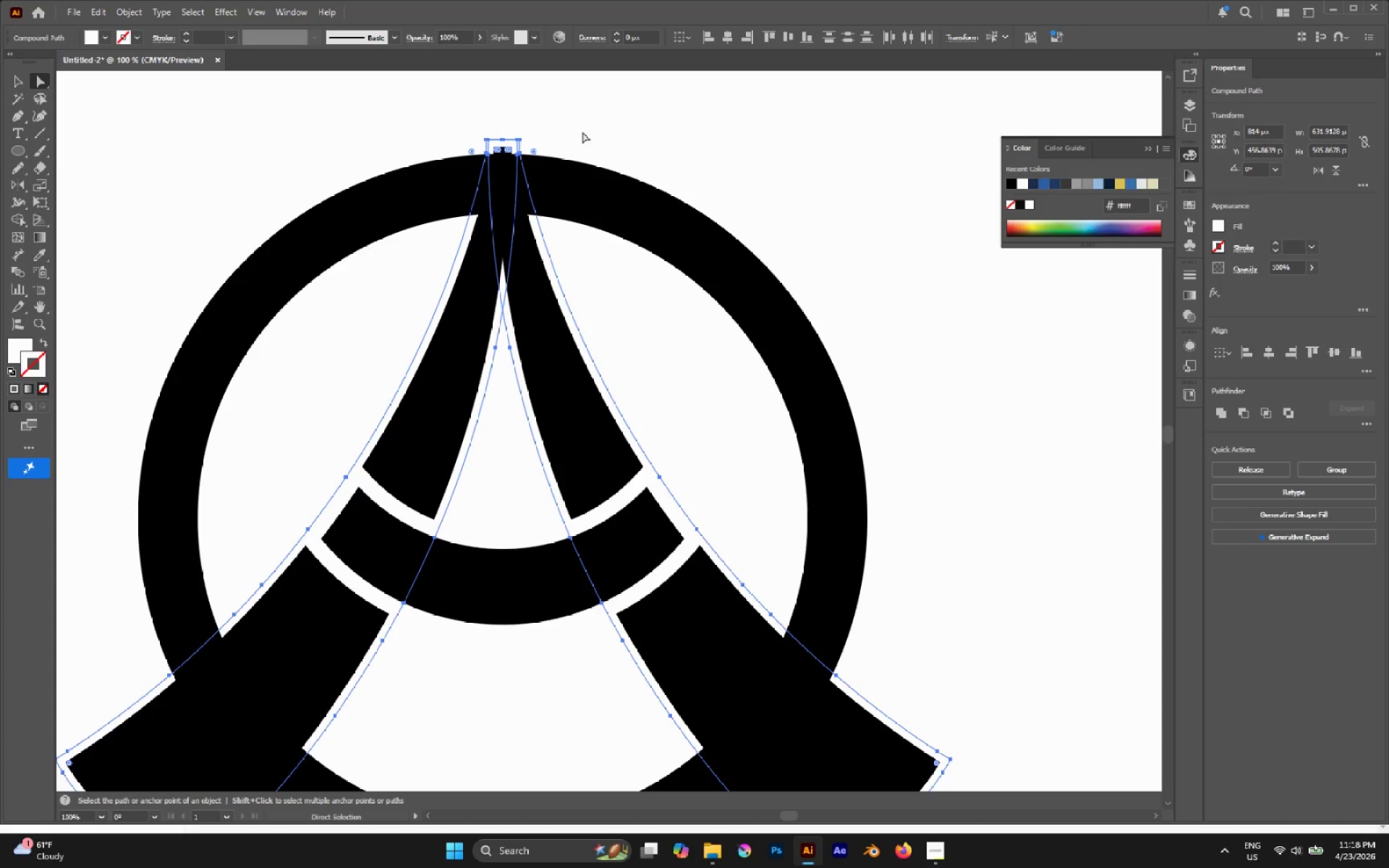 
key(Control+BracketRight)
 